 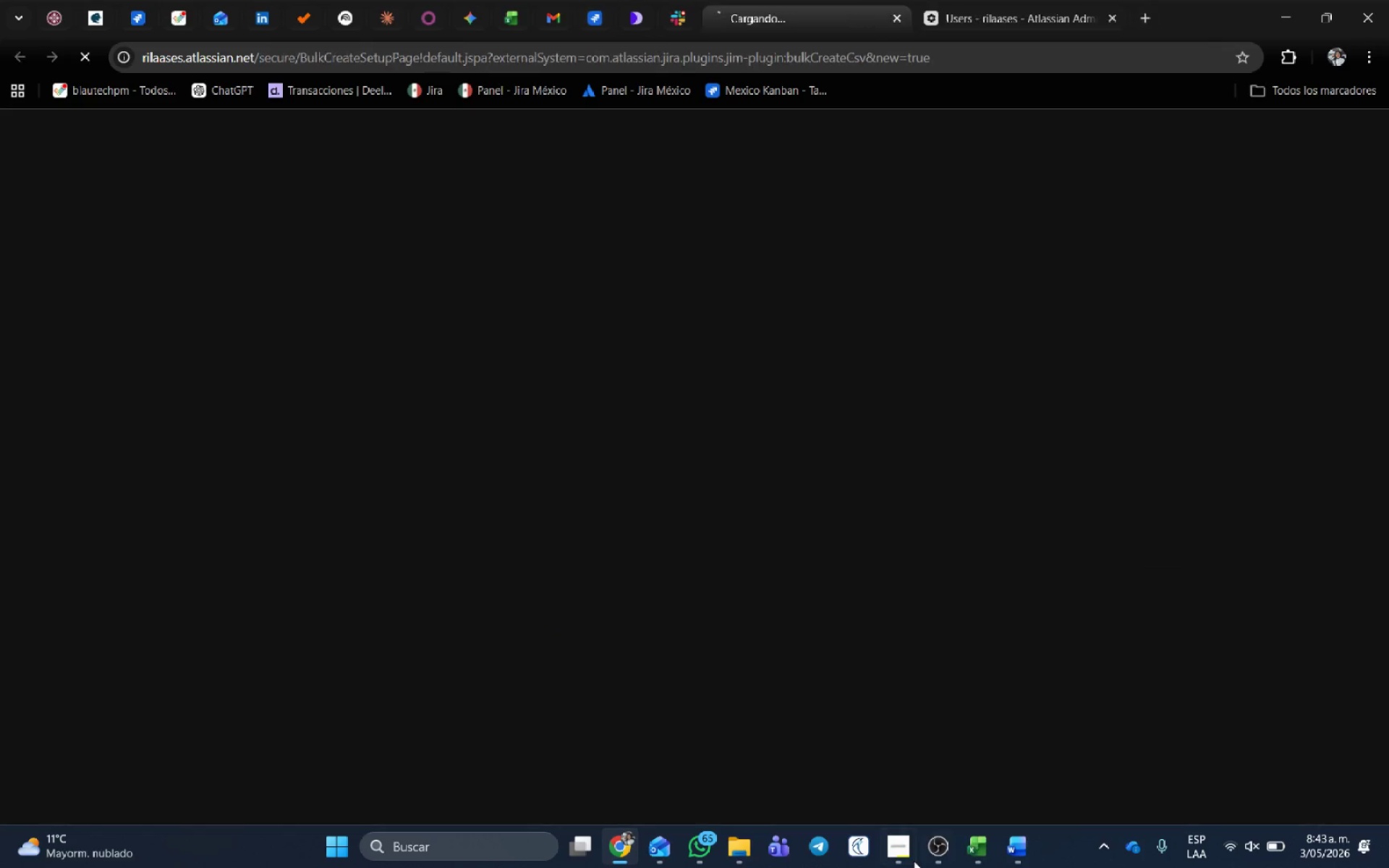 
left_click([980, 846])
 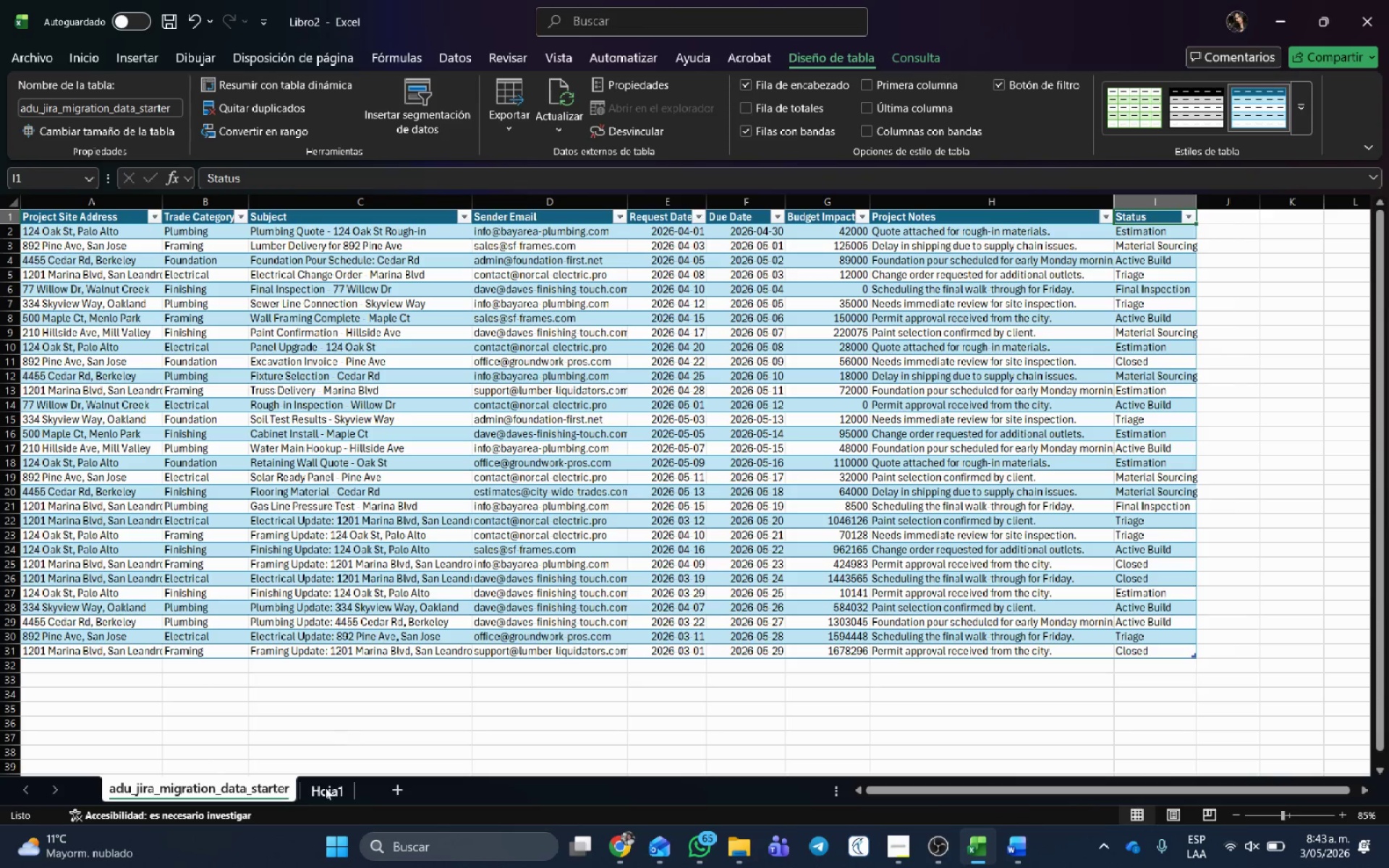 
right_click([324, 788])
 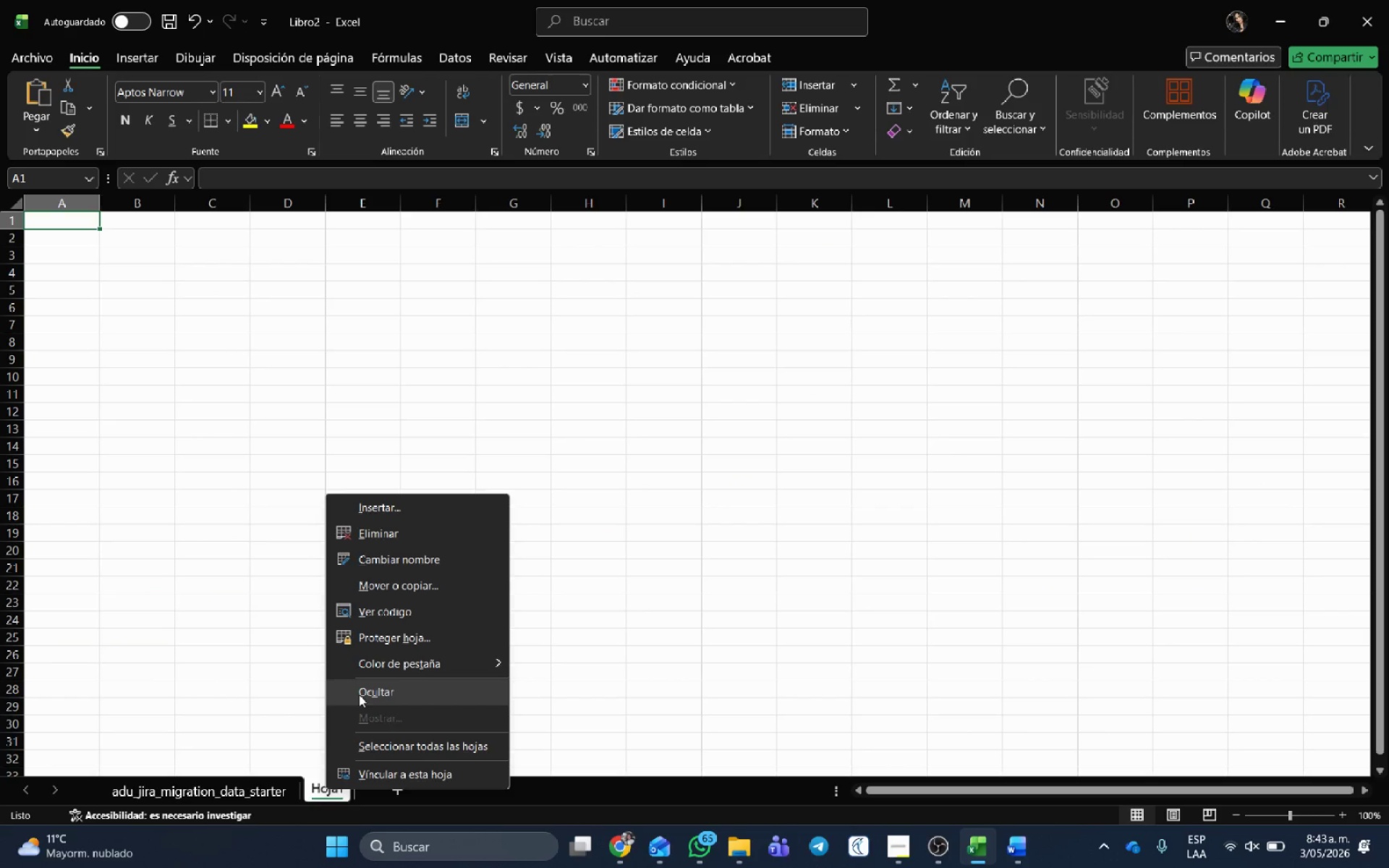 
left_click([373, 535])
 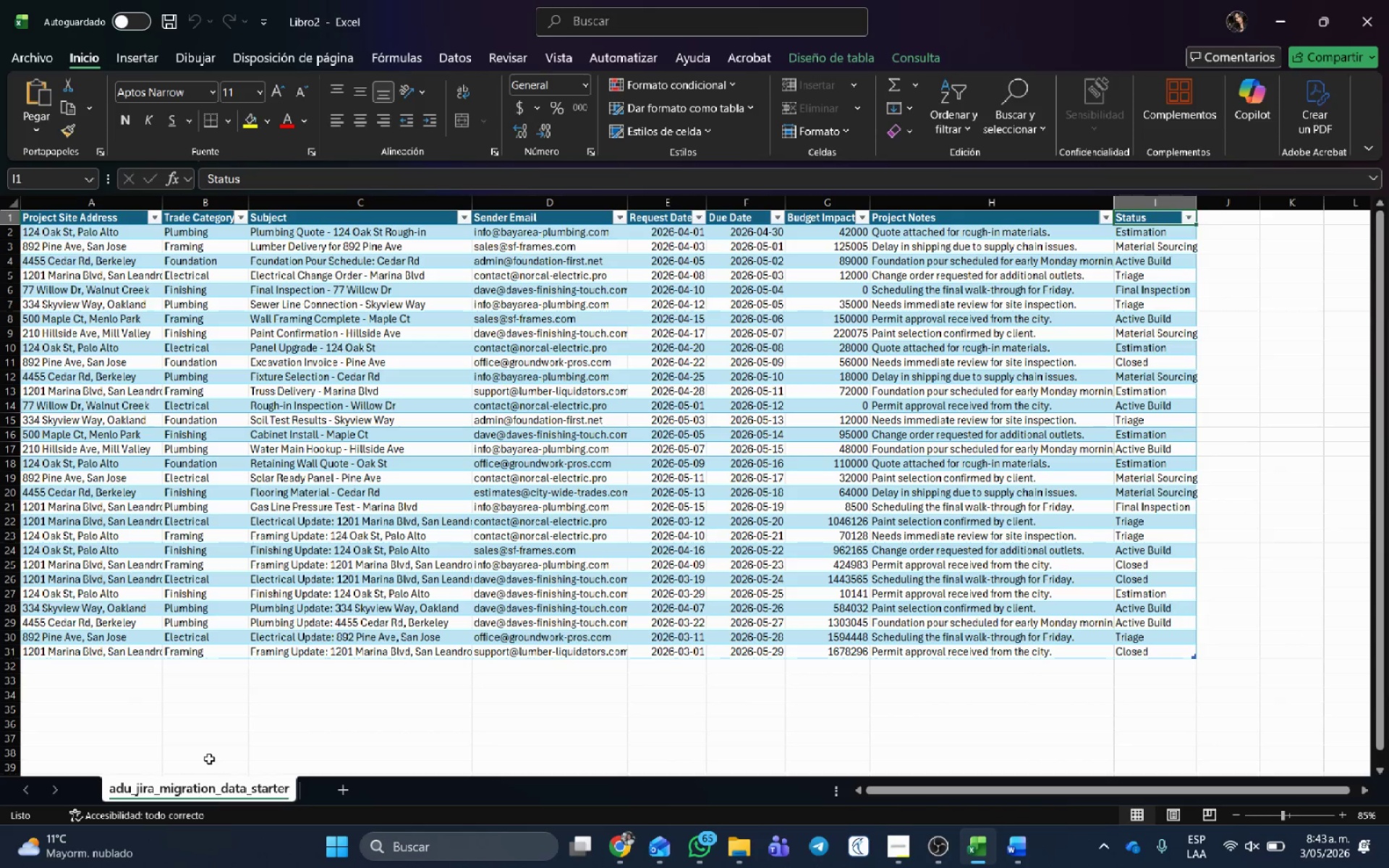 
left_click([408, 577])
 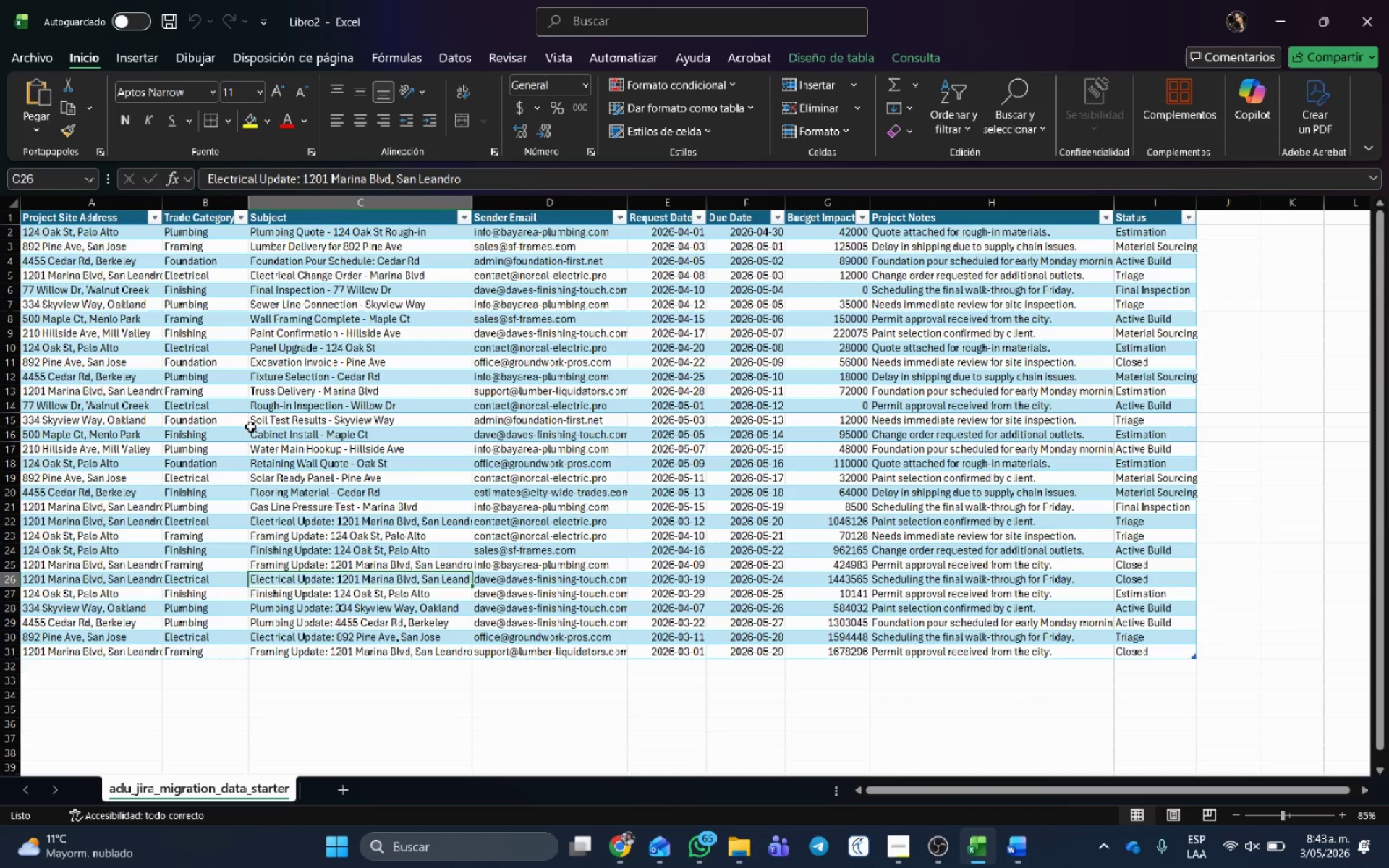 
wait(10.61)
 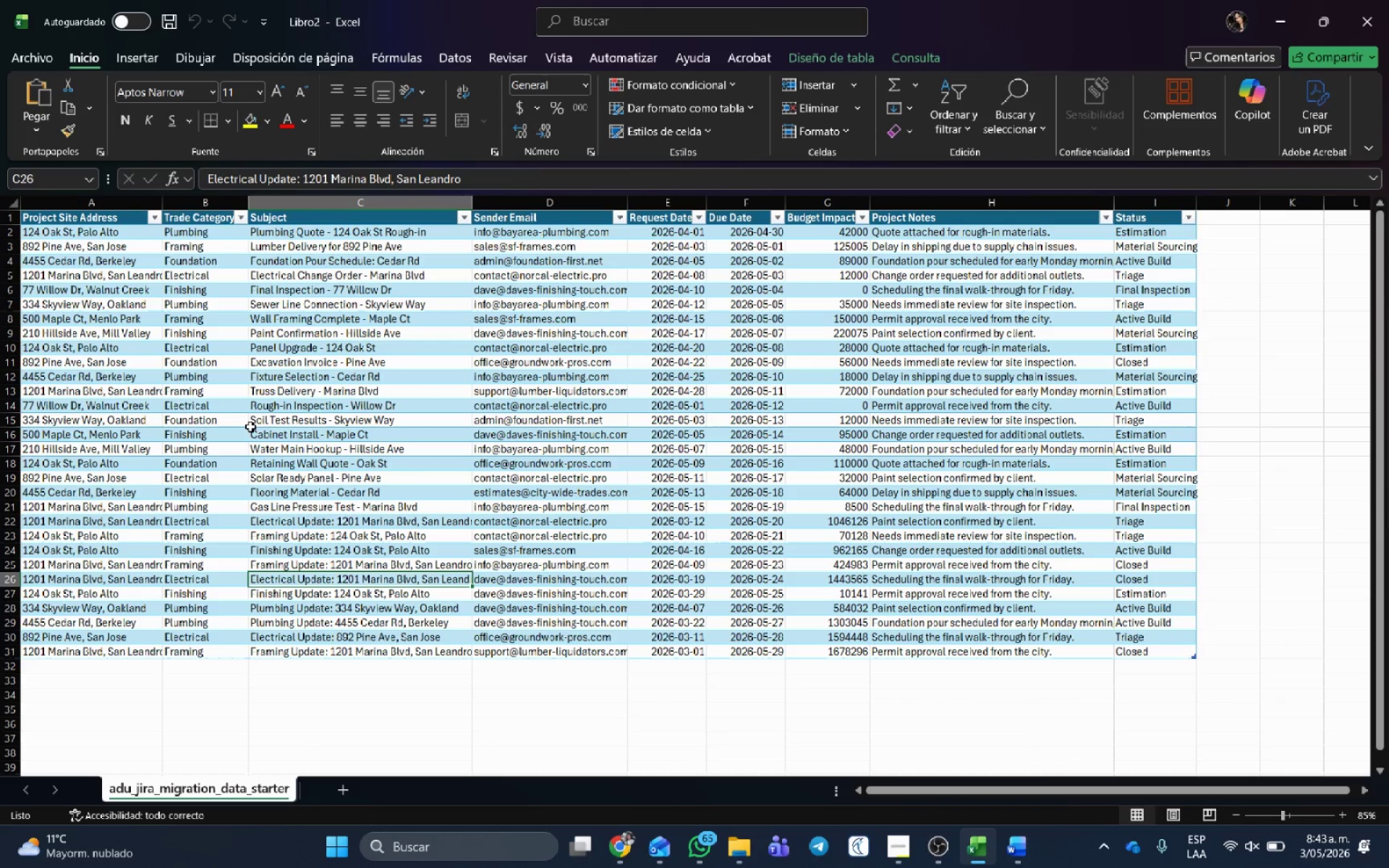 
left_click([14, 52])
 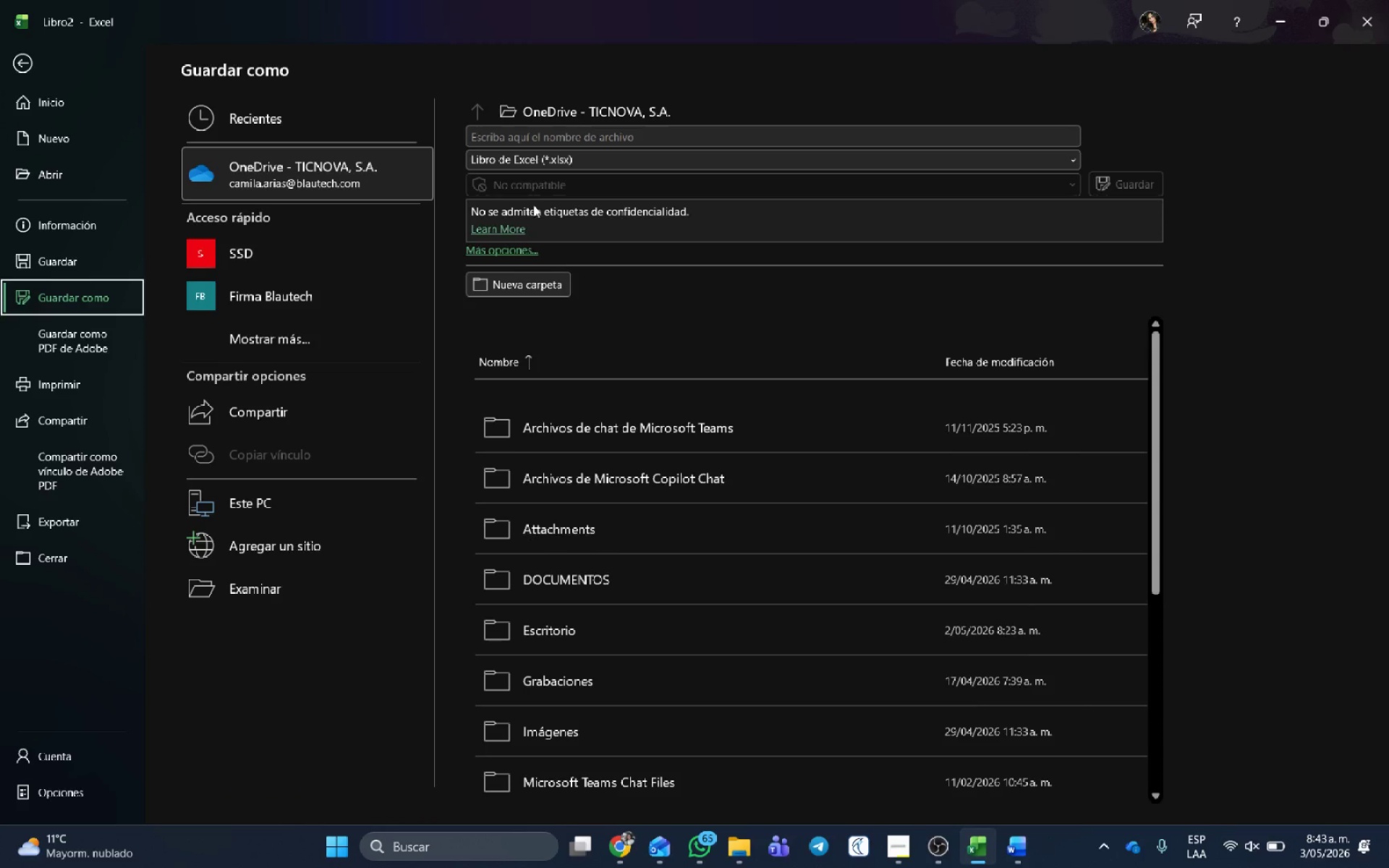 
wait(6.05)
 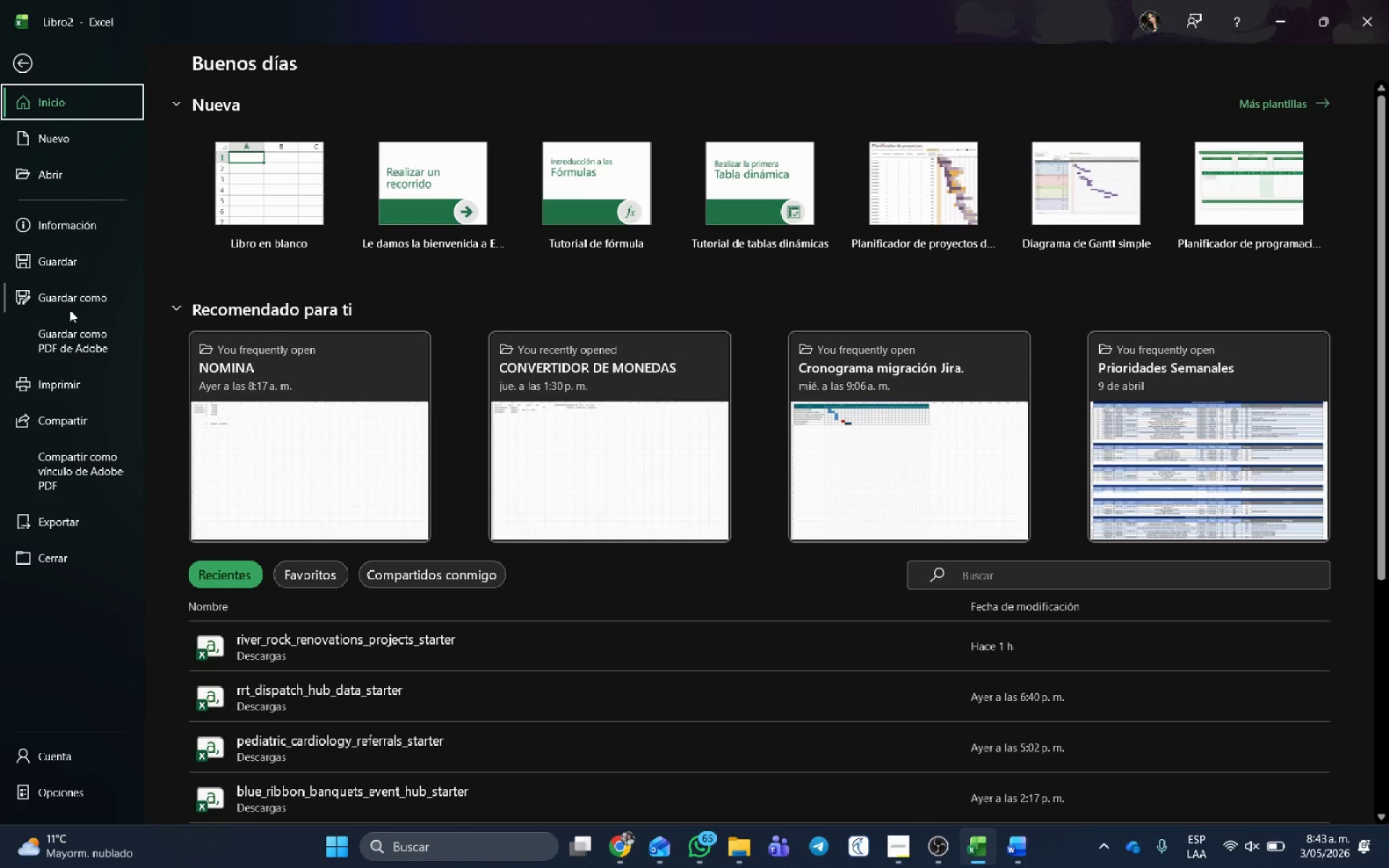 
left_click([271, 595])
 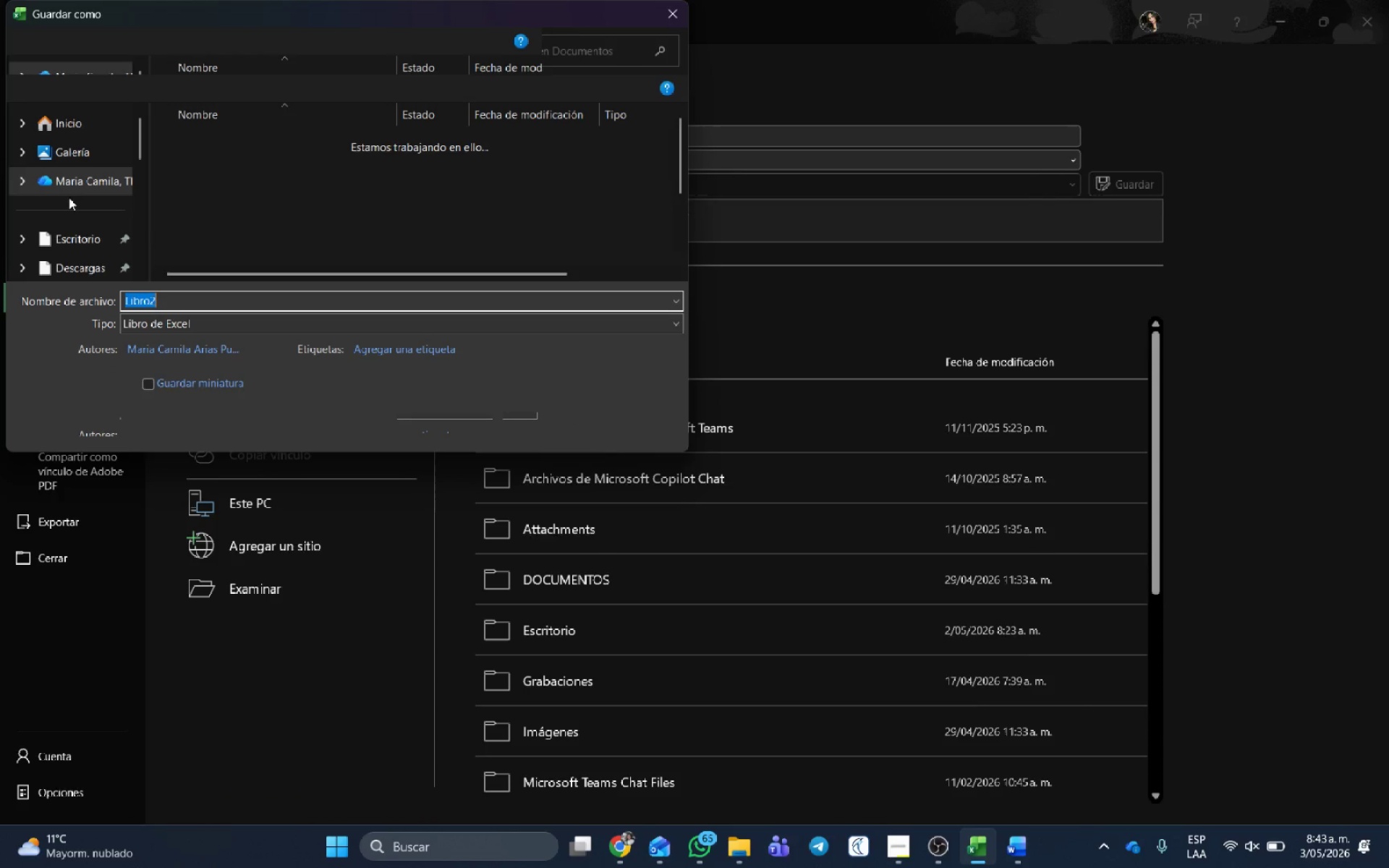 
left_click([80, 267])
 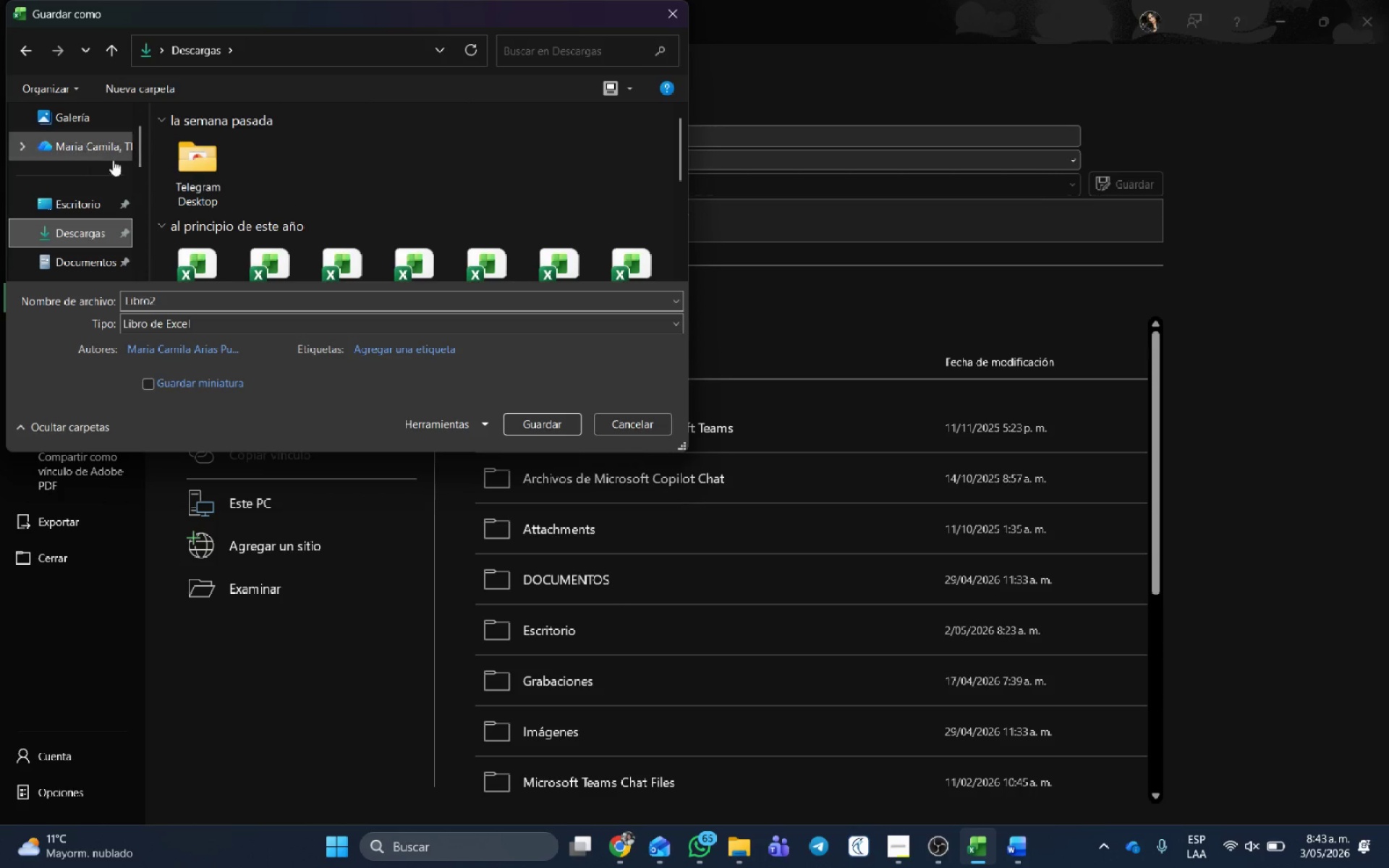 
left_click([174, 326])
 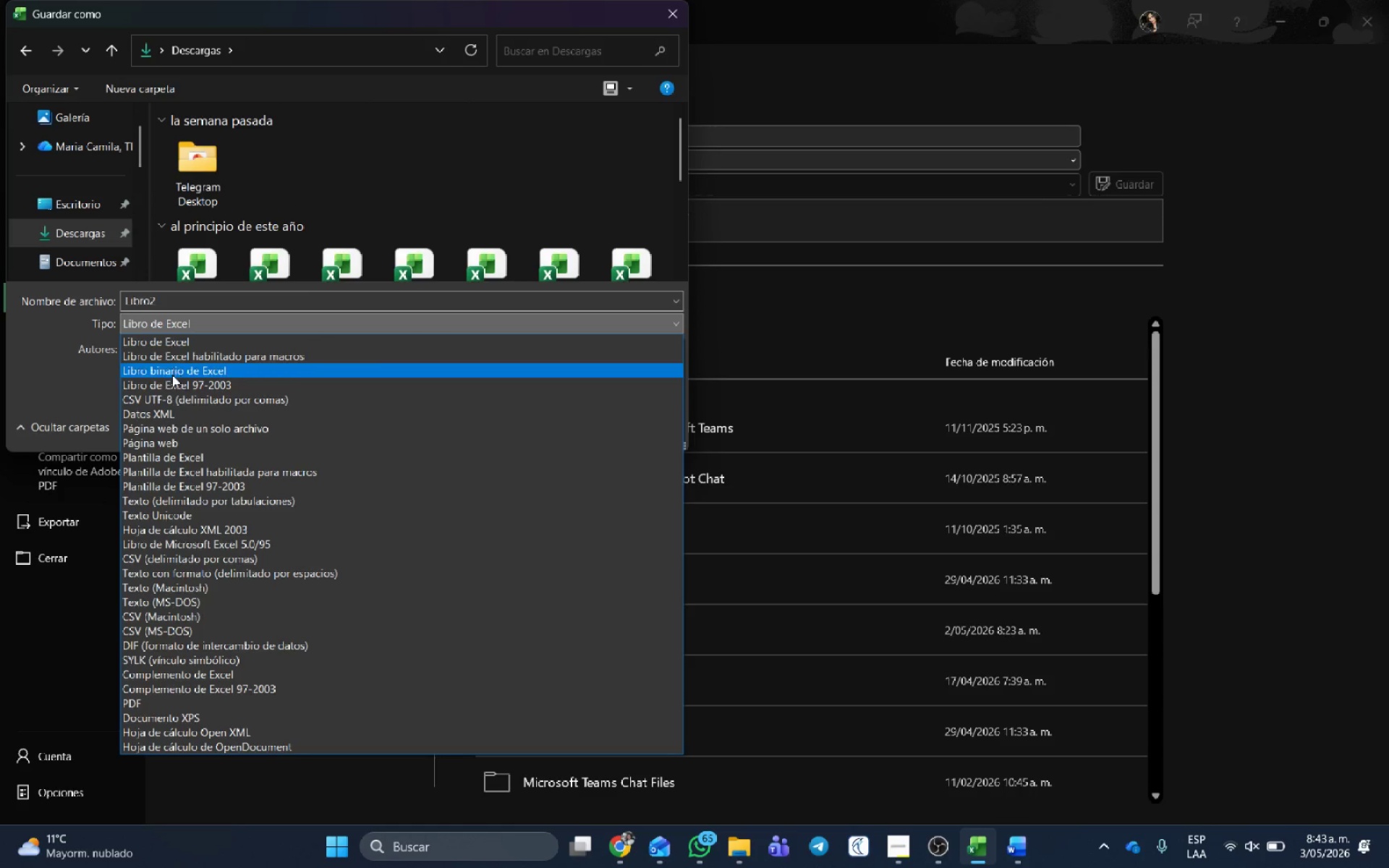 
left_click([168, 396])
 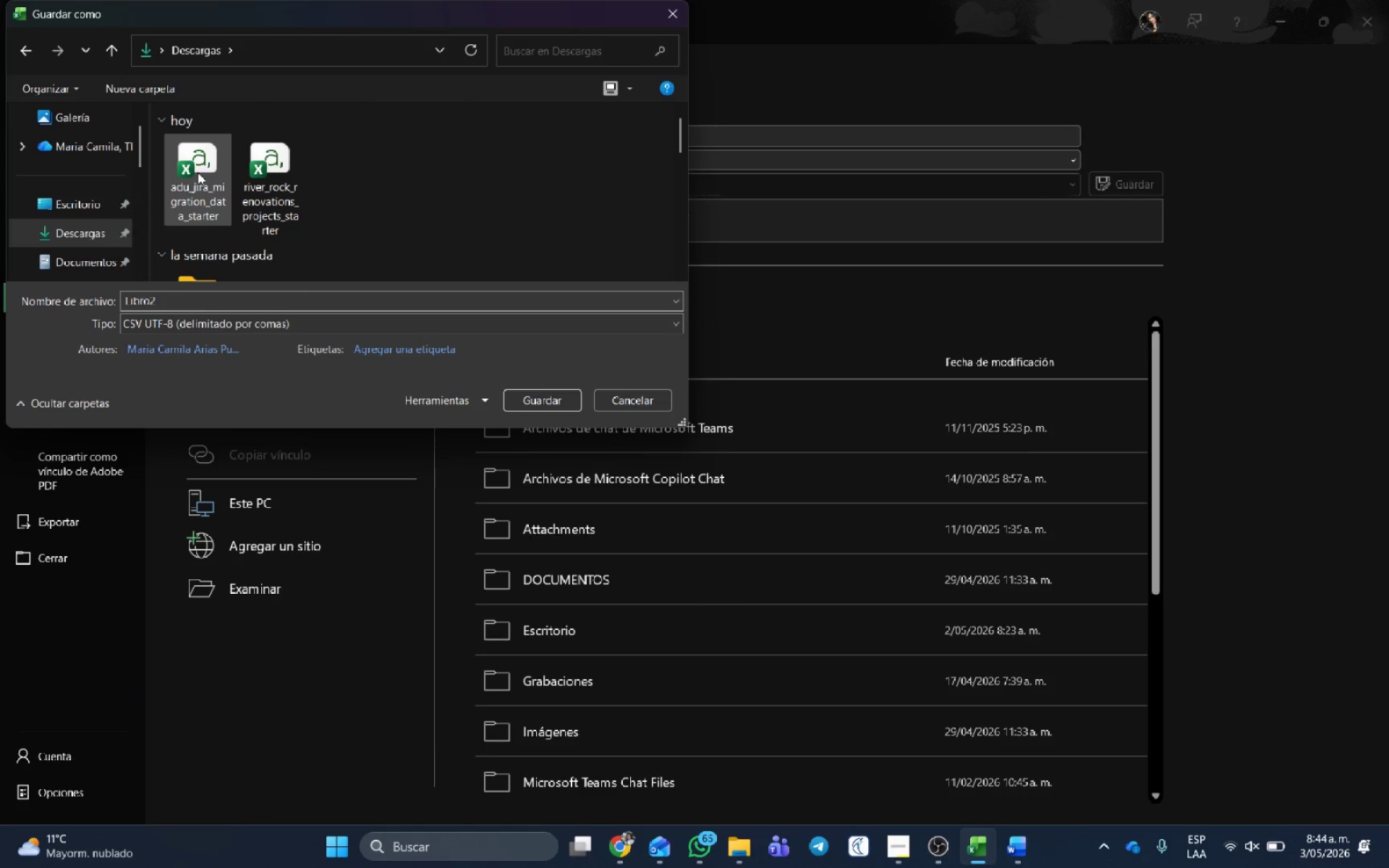 
left_click([200, 166])
 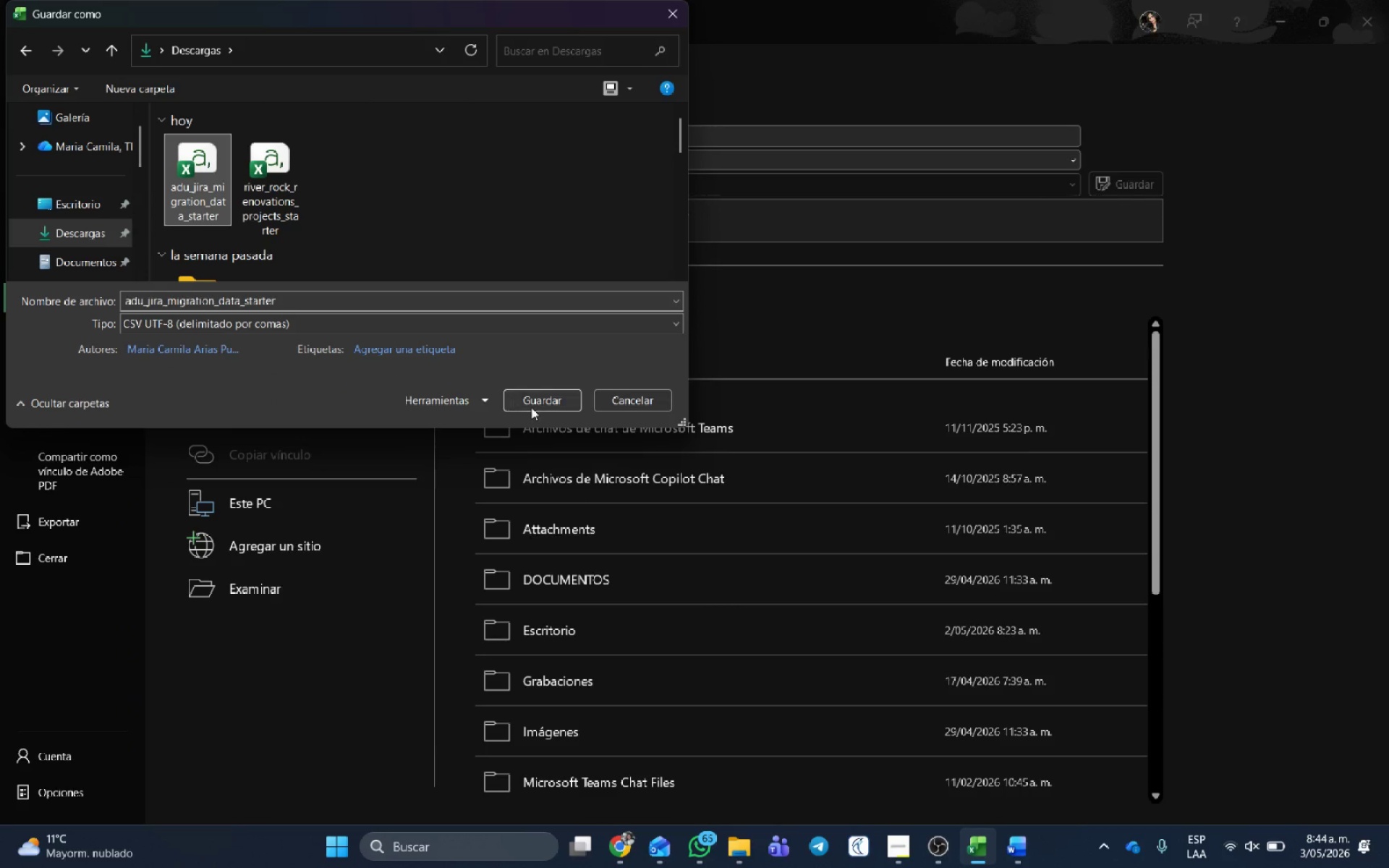 
left_click([532, 403])
 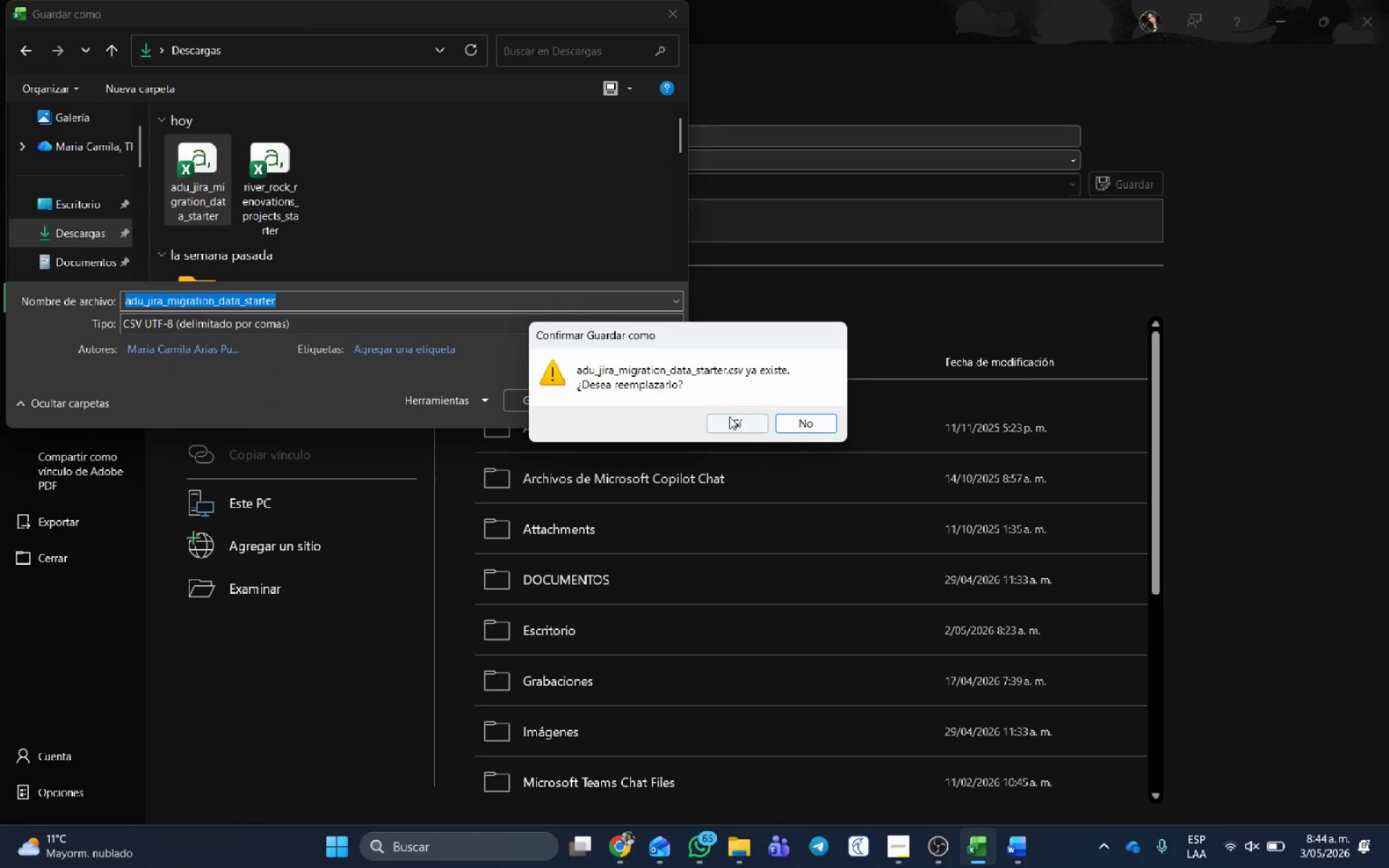 
left_click([739, 422])
 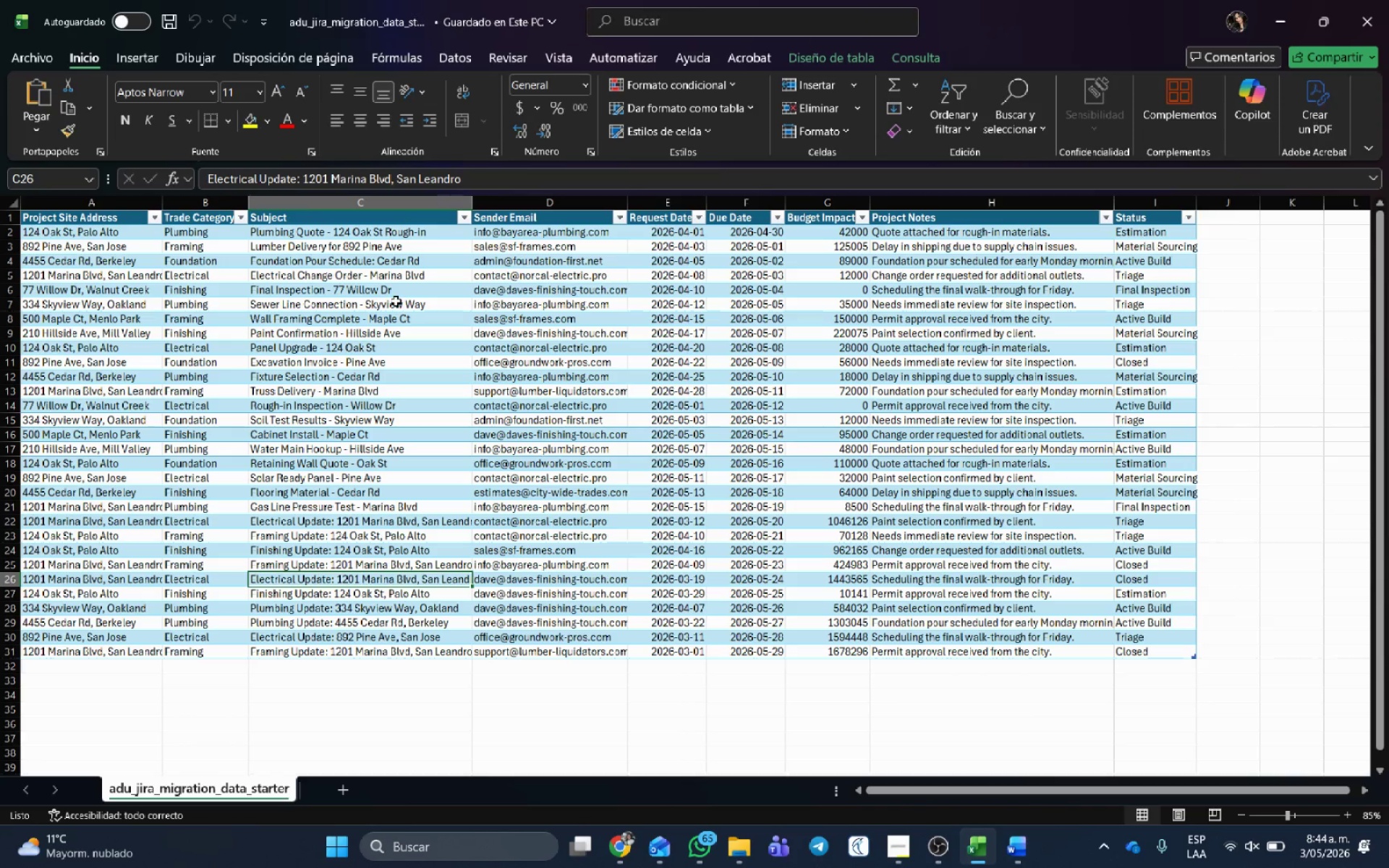 
double_click([504, 247])
 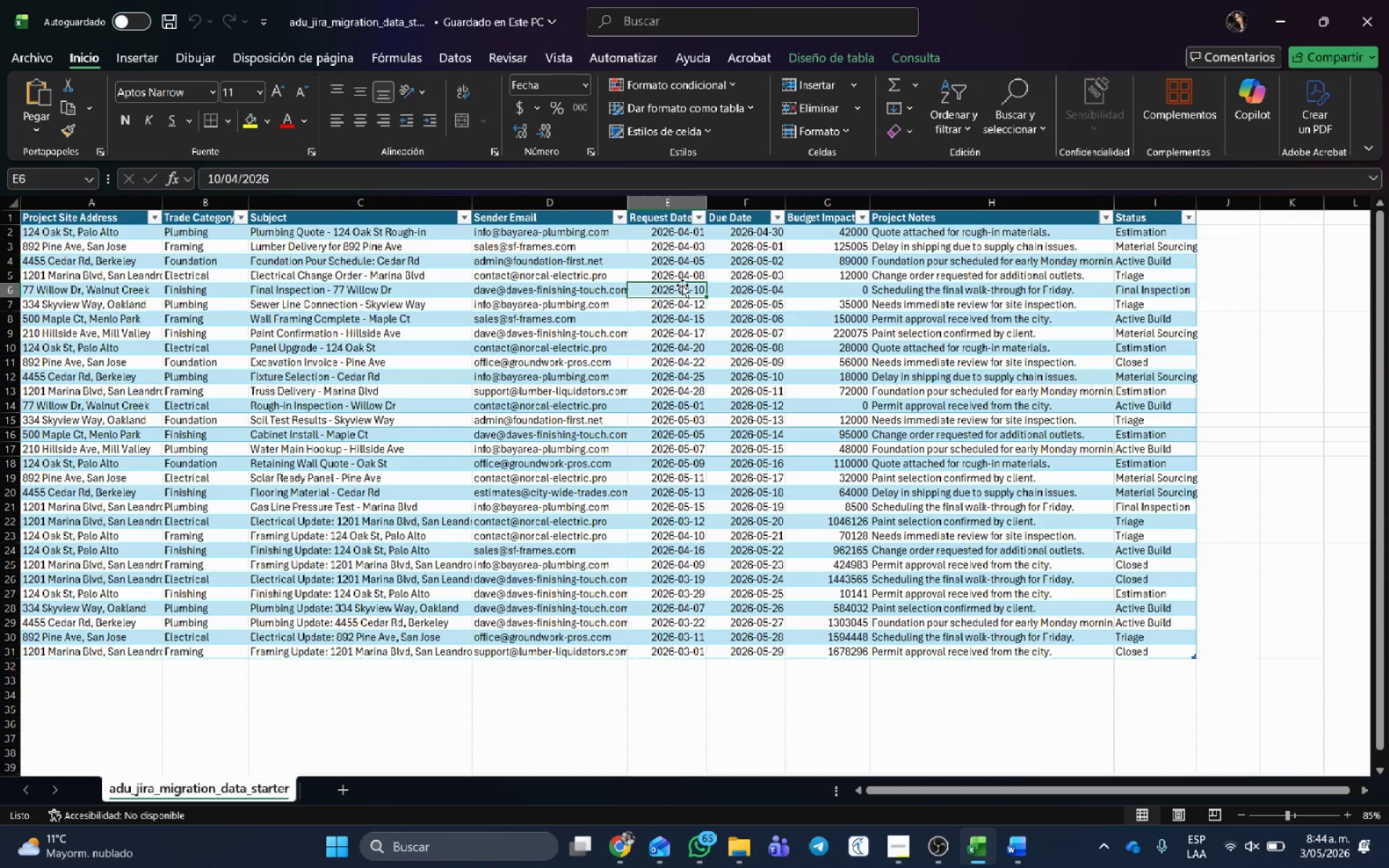 
double_click([781, 260])
 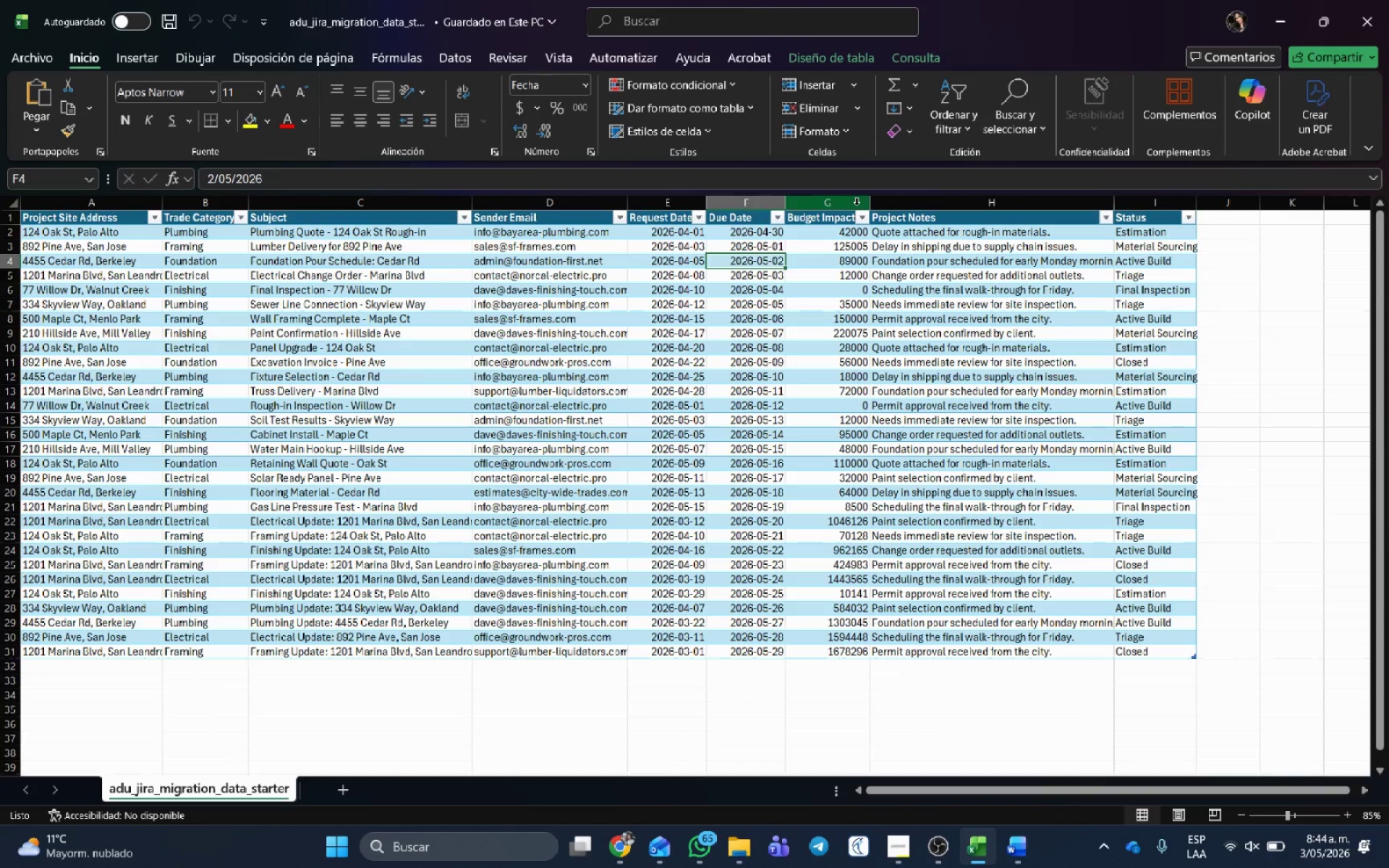 
left_click([857, 205])
 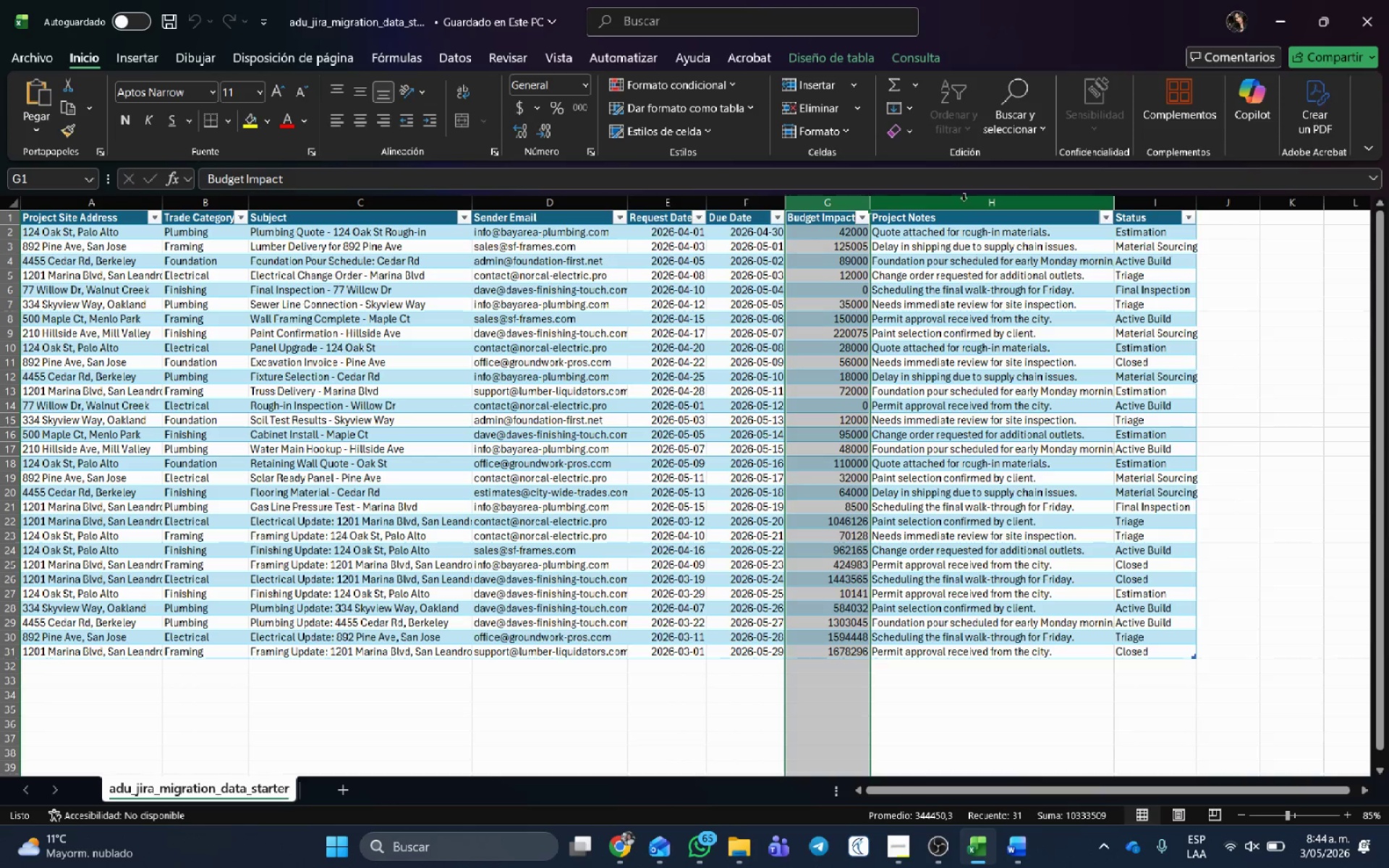 
left_click([964, 200])
 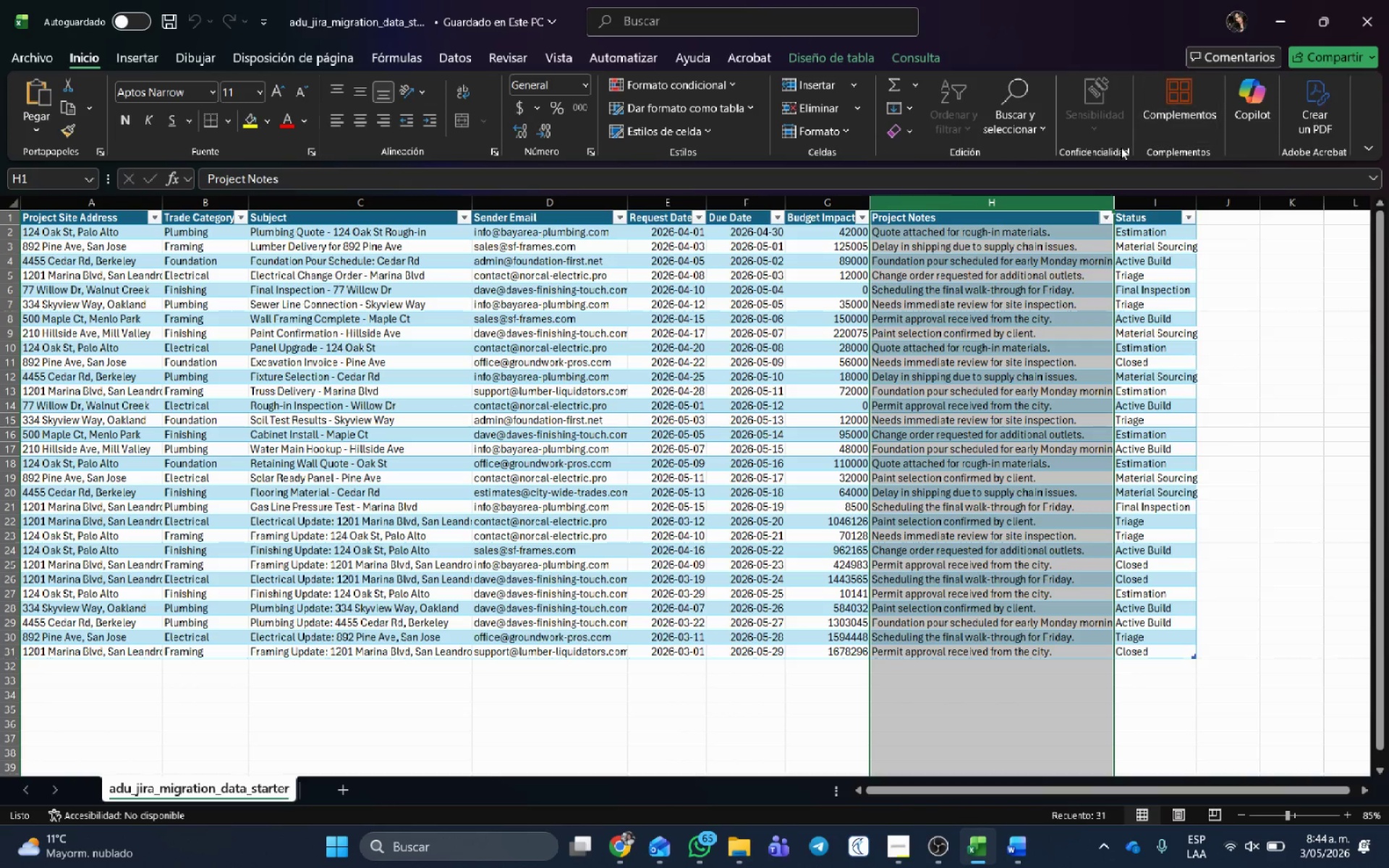 
left_click([1150, 203])
 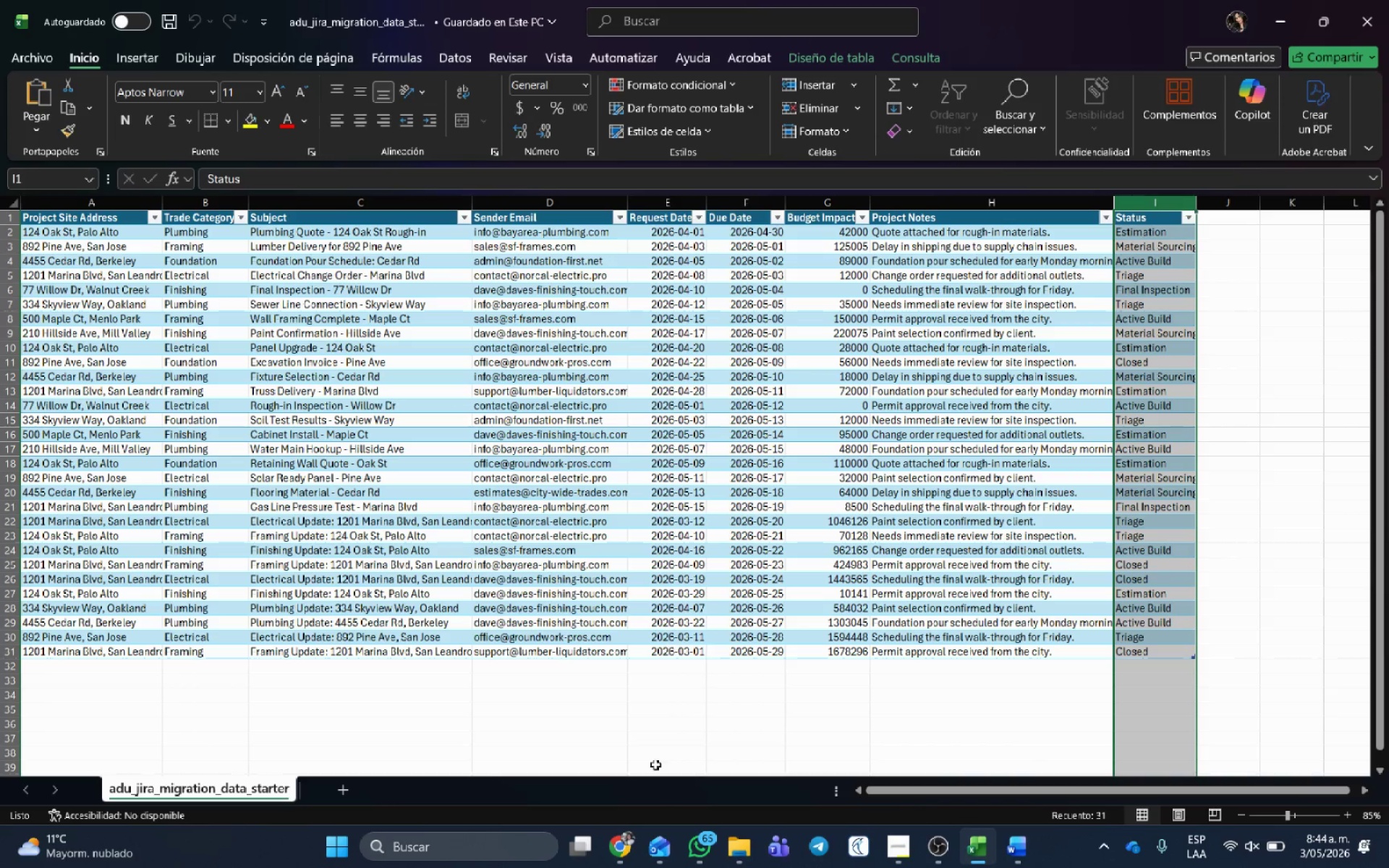 
left_click([627, 846])
 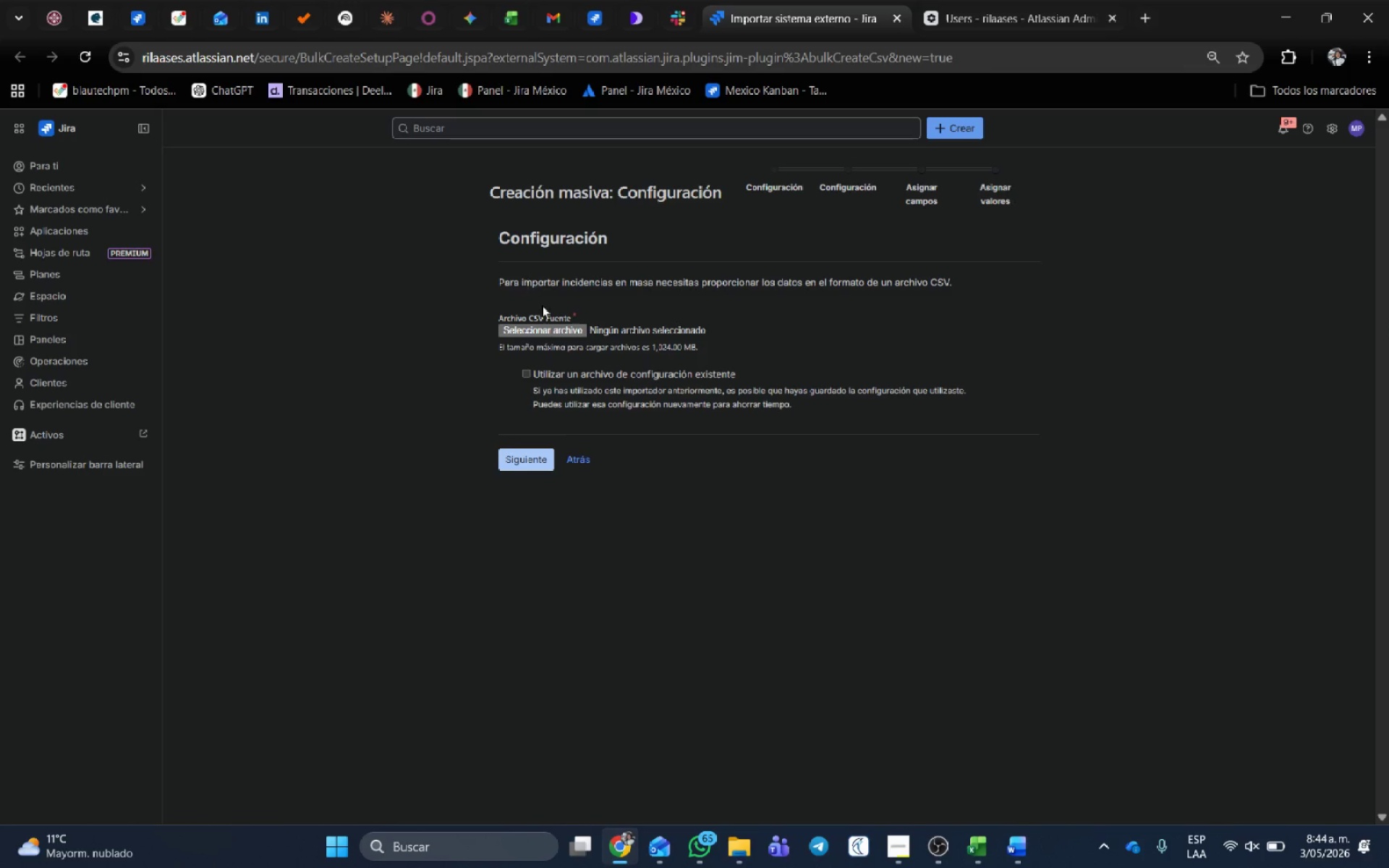 
left_click([545, 328])
 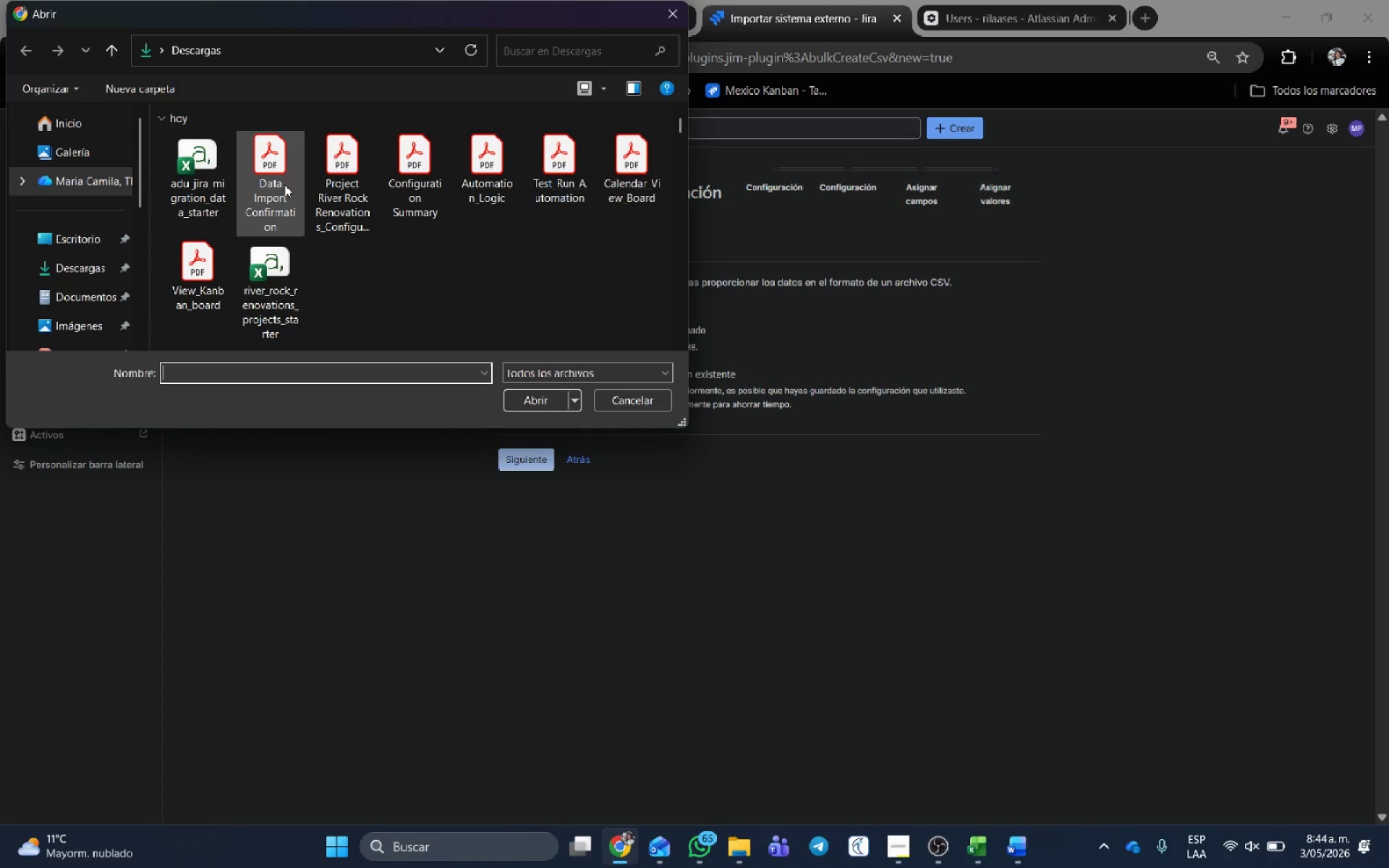 
left_click([205, 168])
 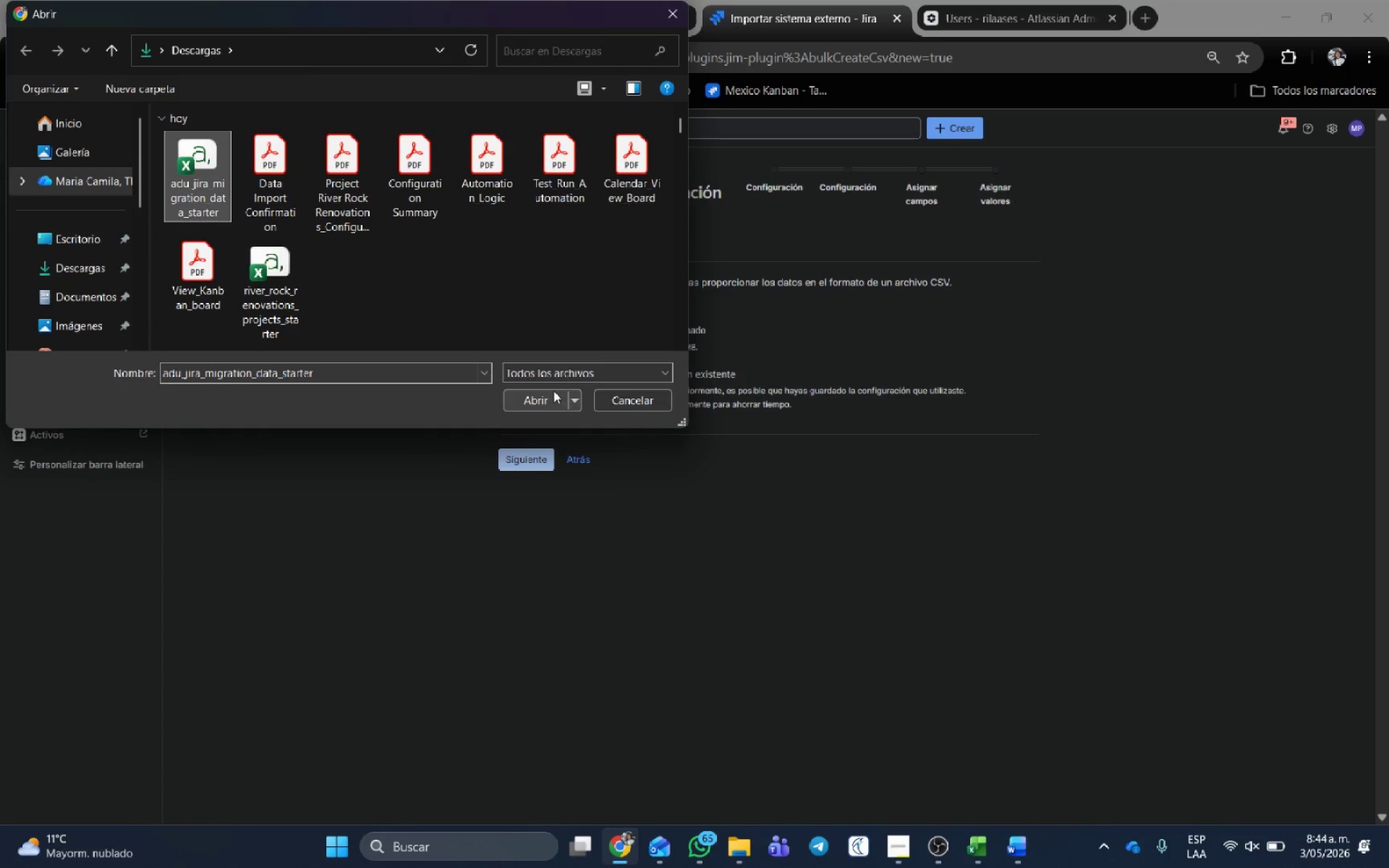 
left_click([553, 391])
 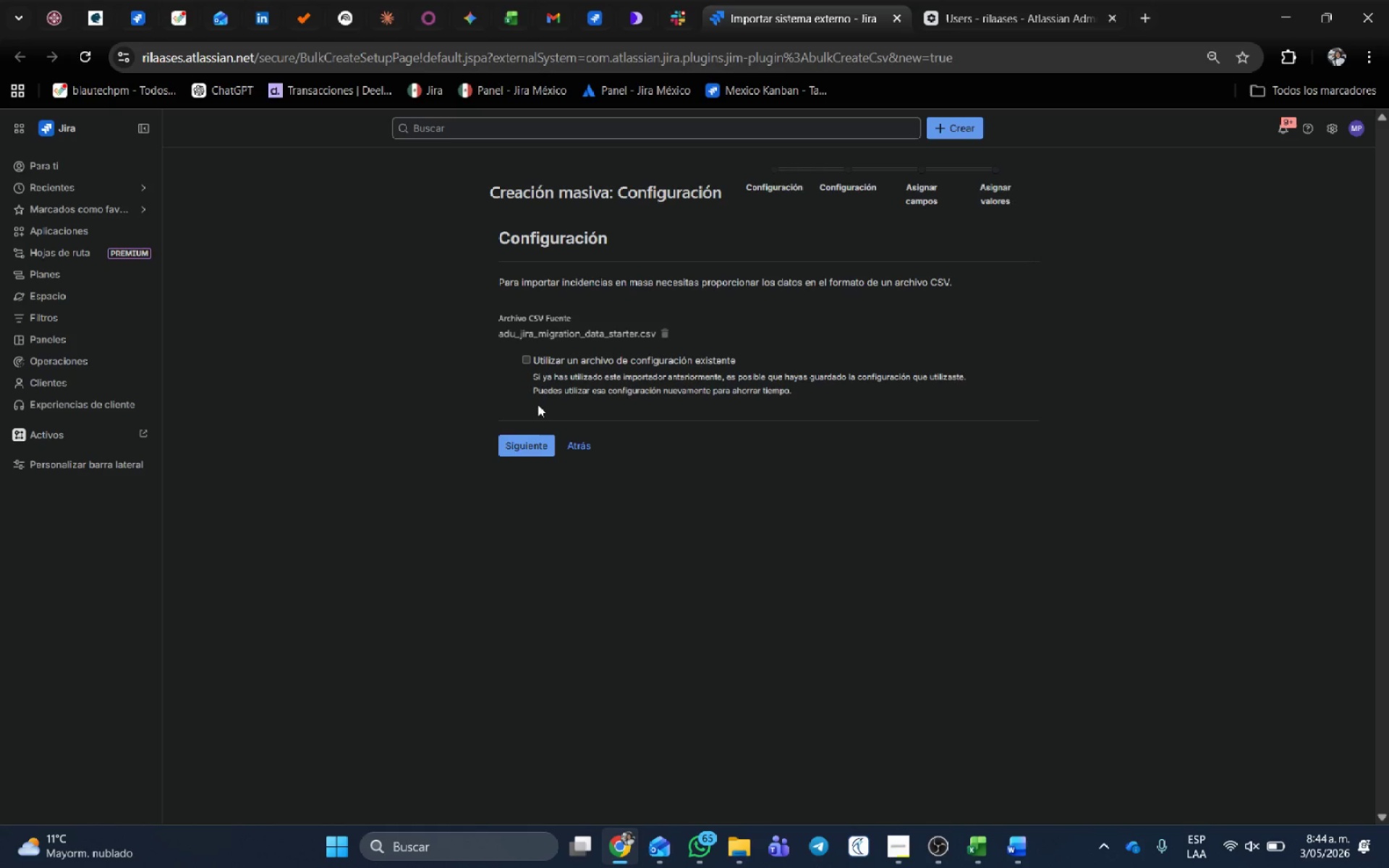 
left_click([532, 448])
 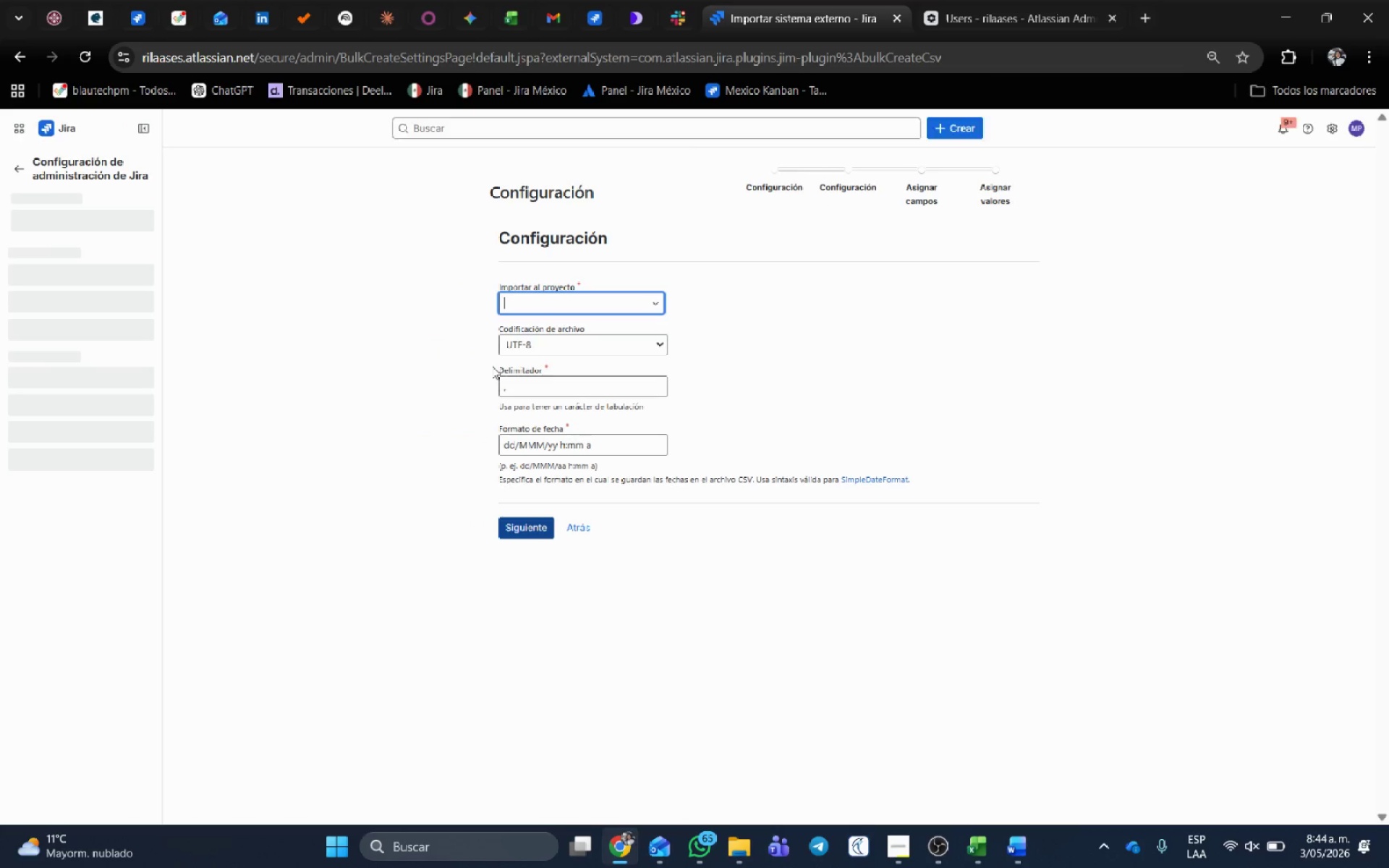 
left_click([595, 305])
 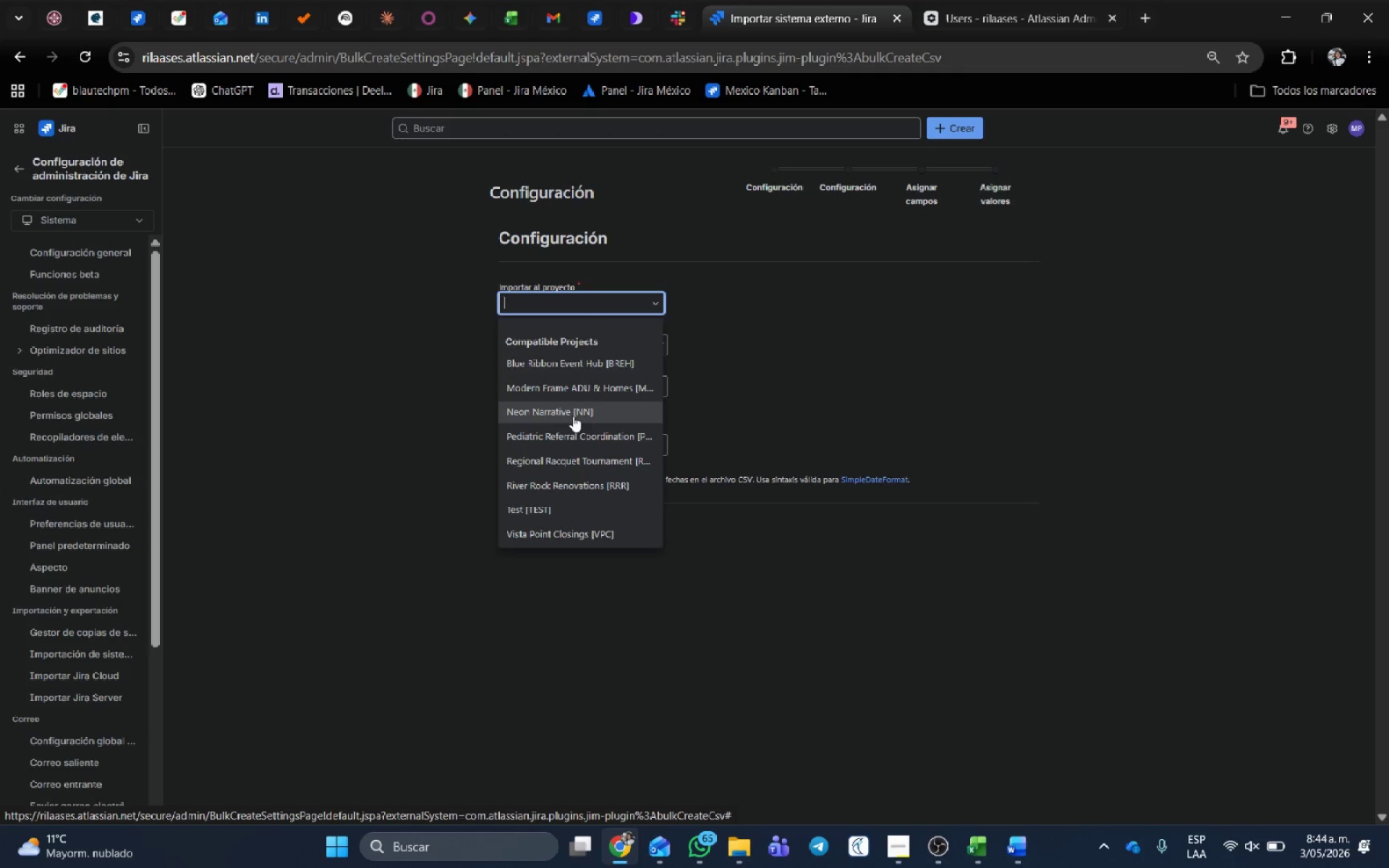 
wait(5.08)
 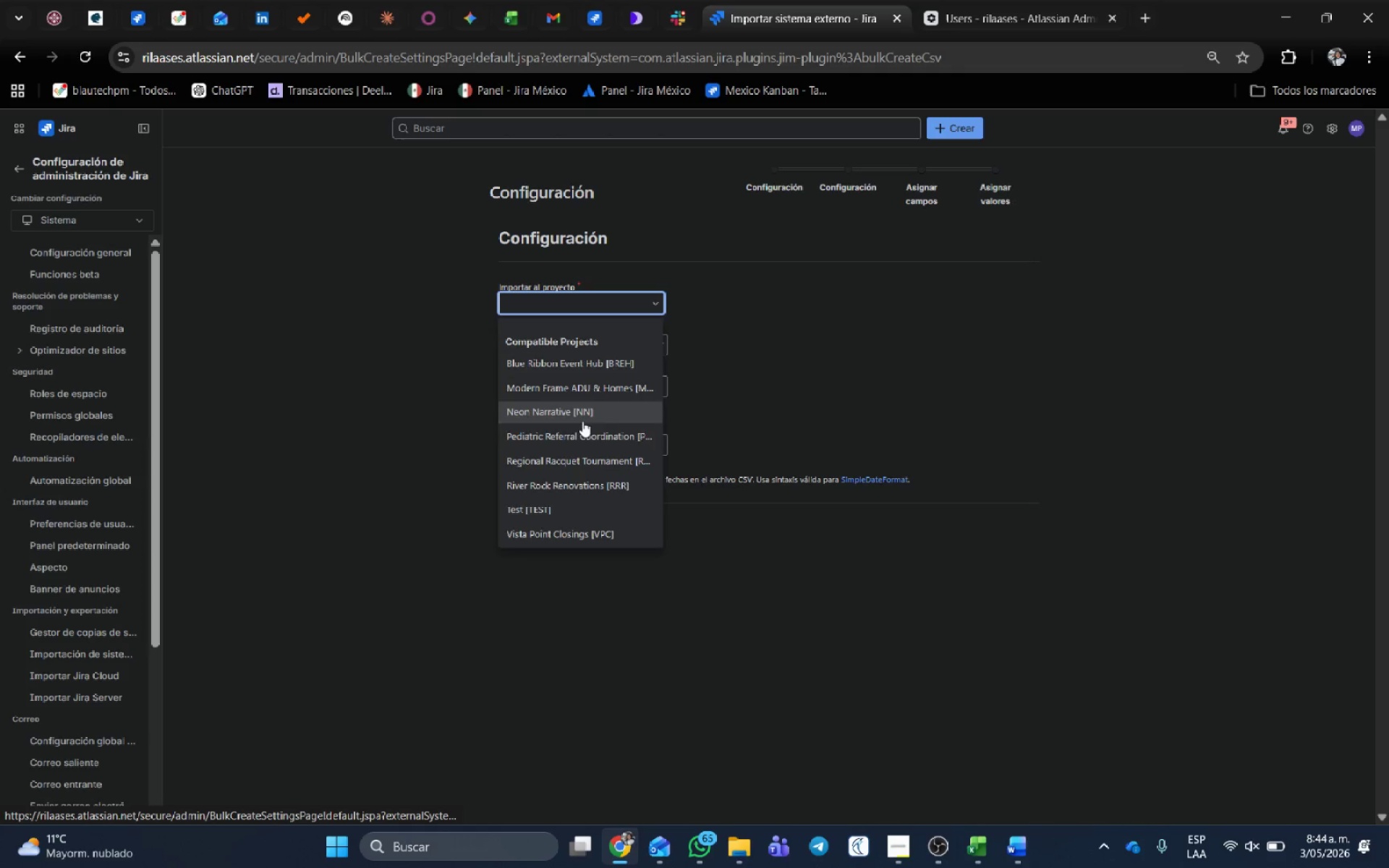 
left_click([575, 382])
 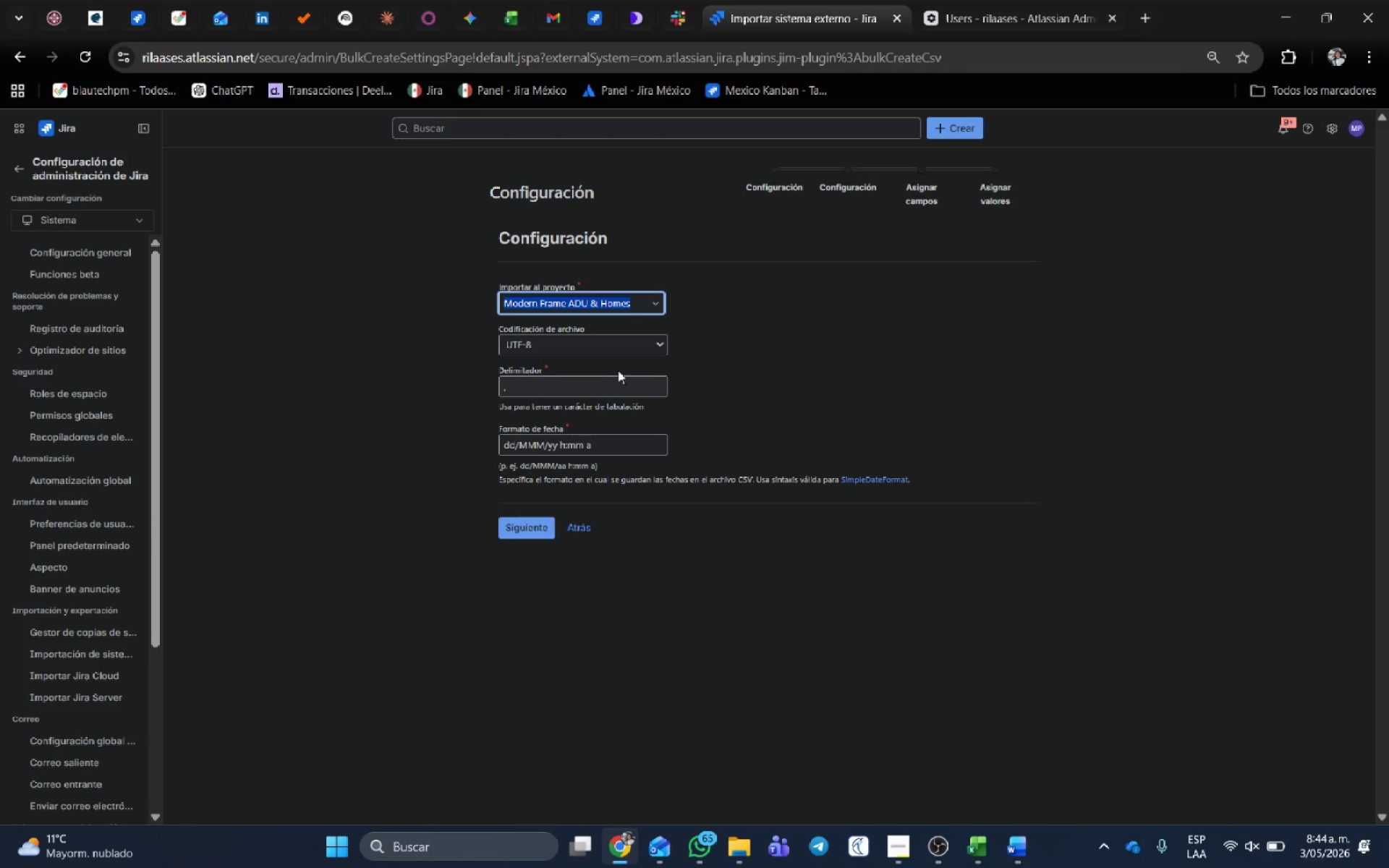 
left_click([611, 375])
 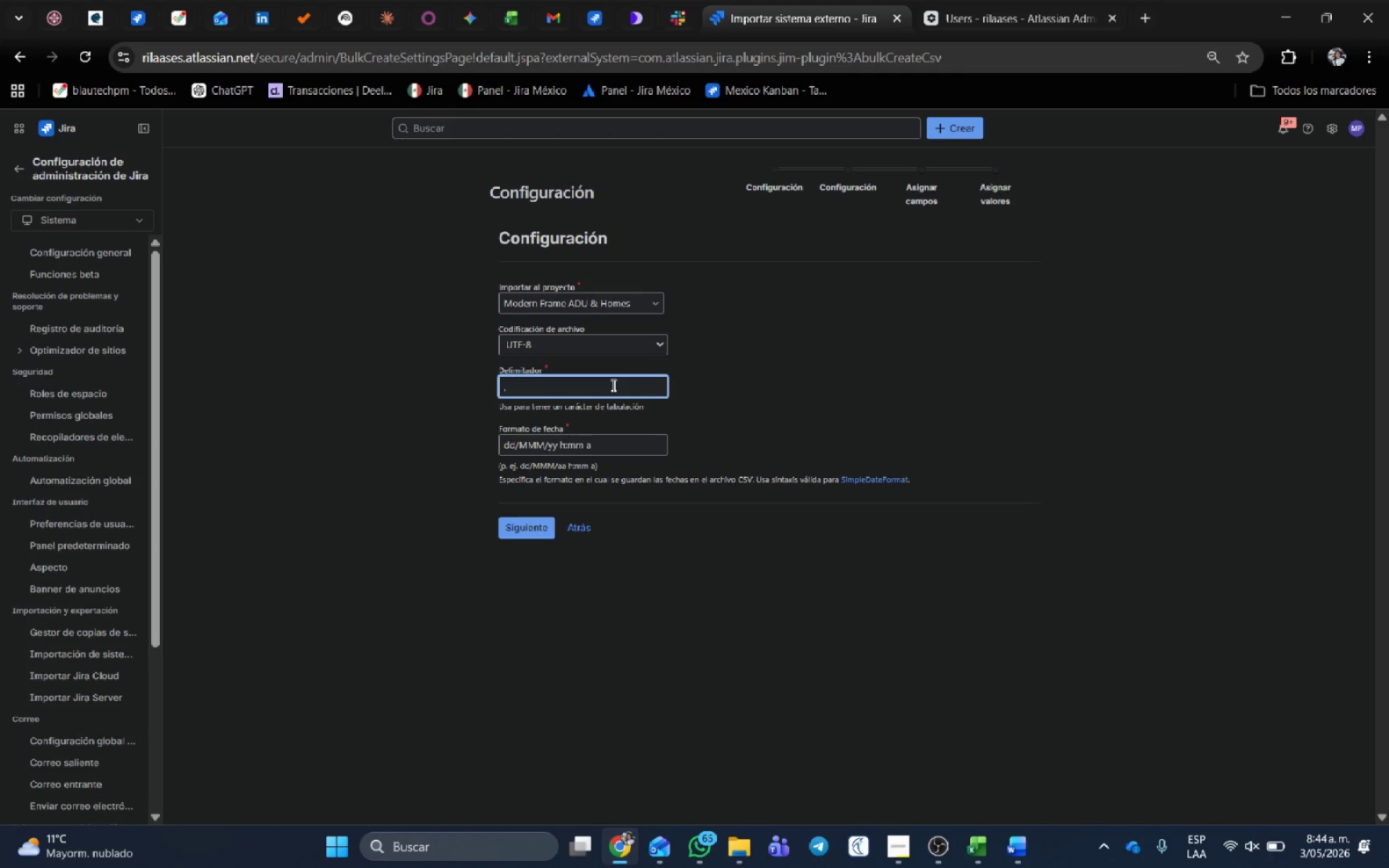 
key(Backspace)
 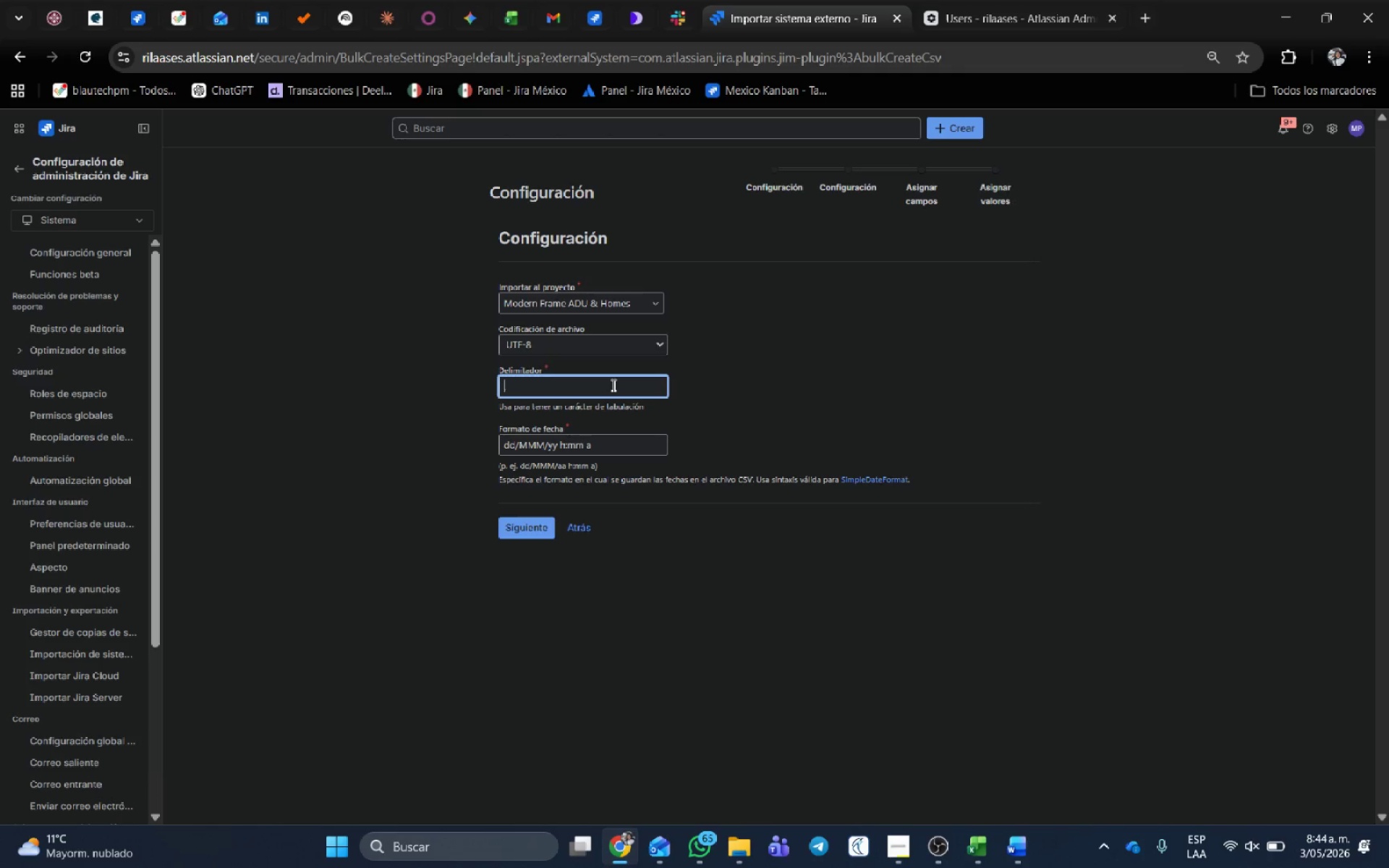 
key(Backspace)
 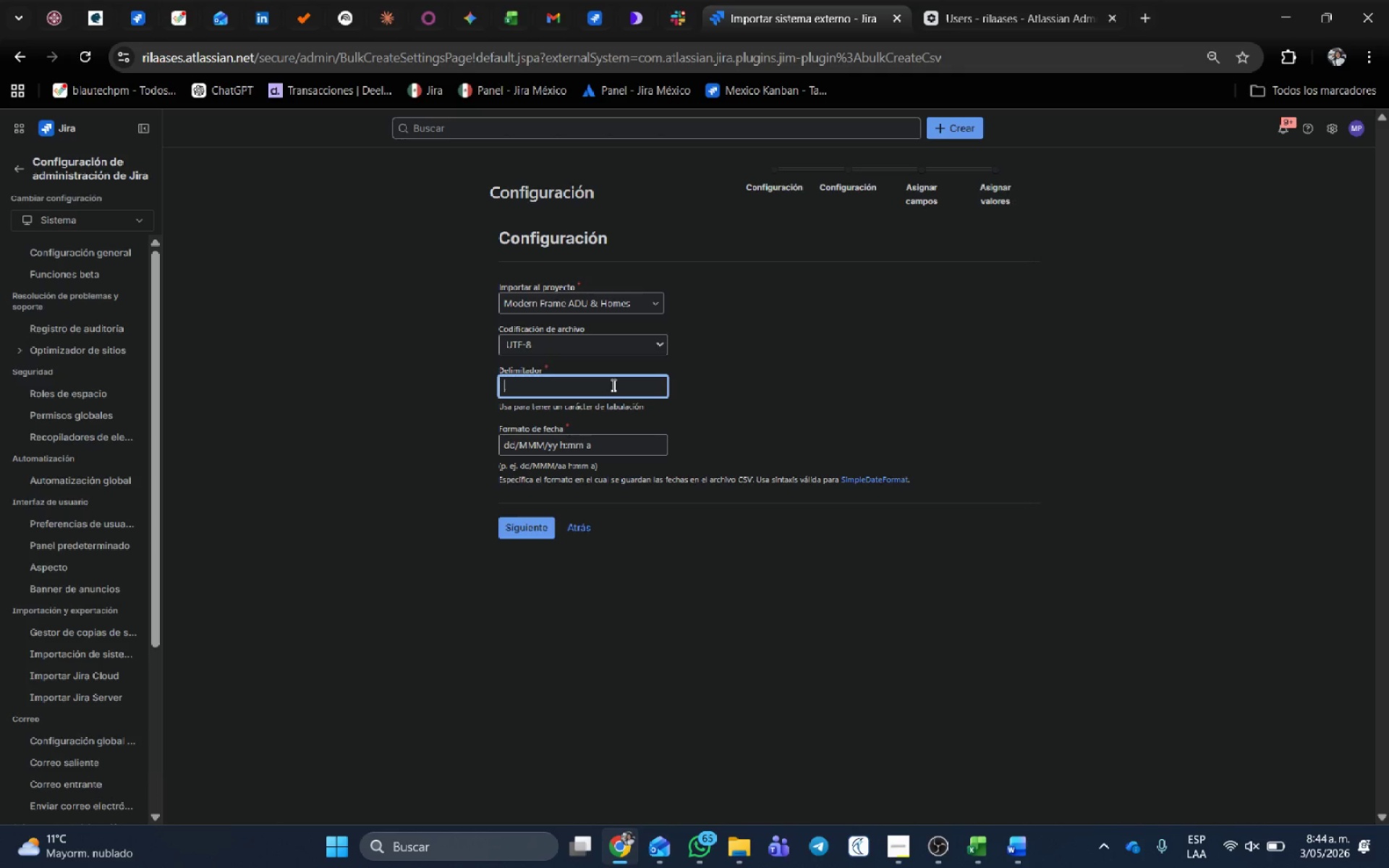 
key(Backspace)
 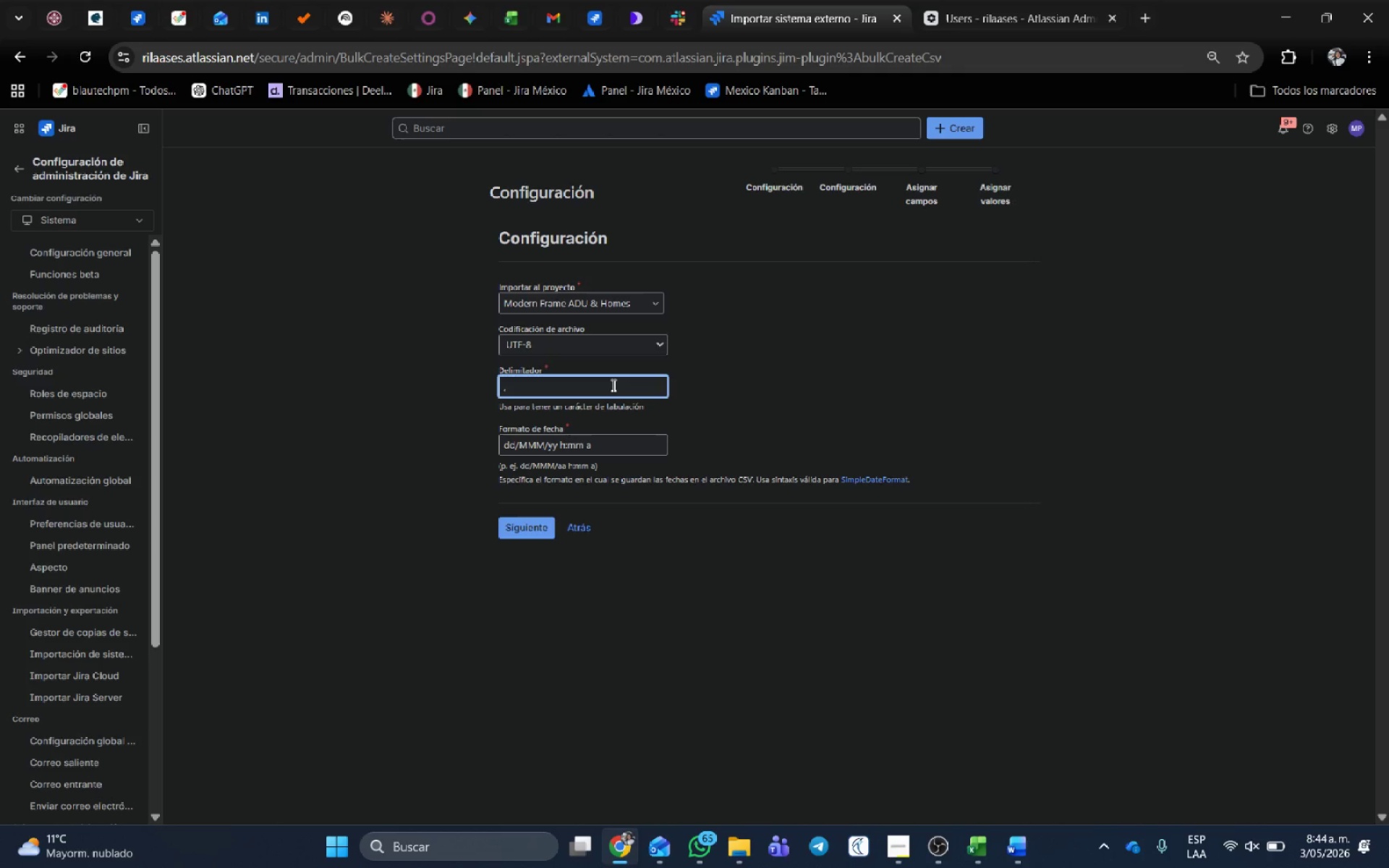 
key(Shift+ShiftRight)
 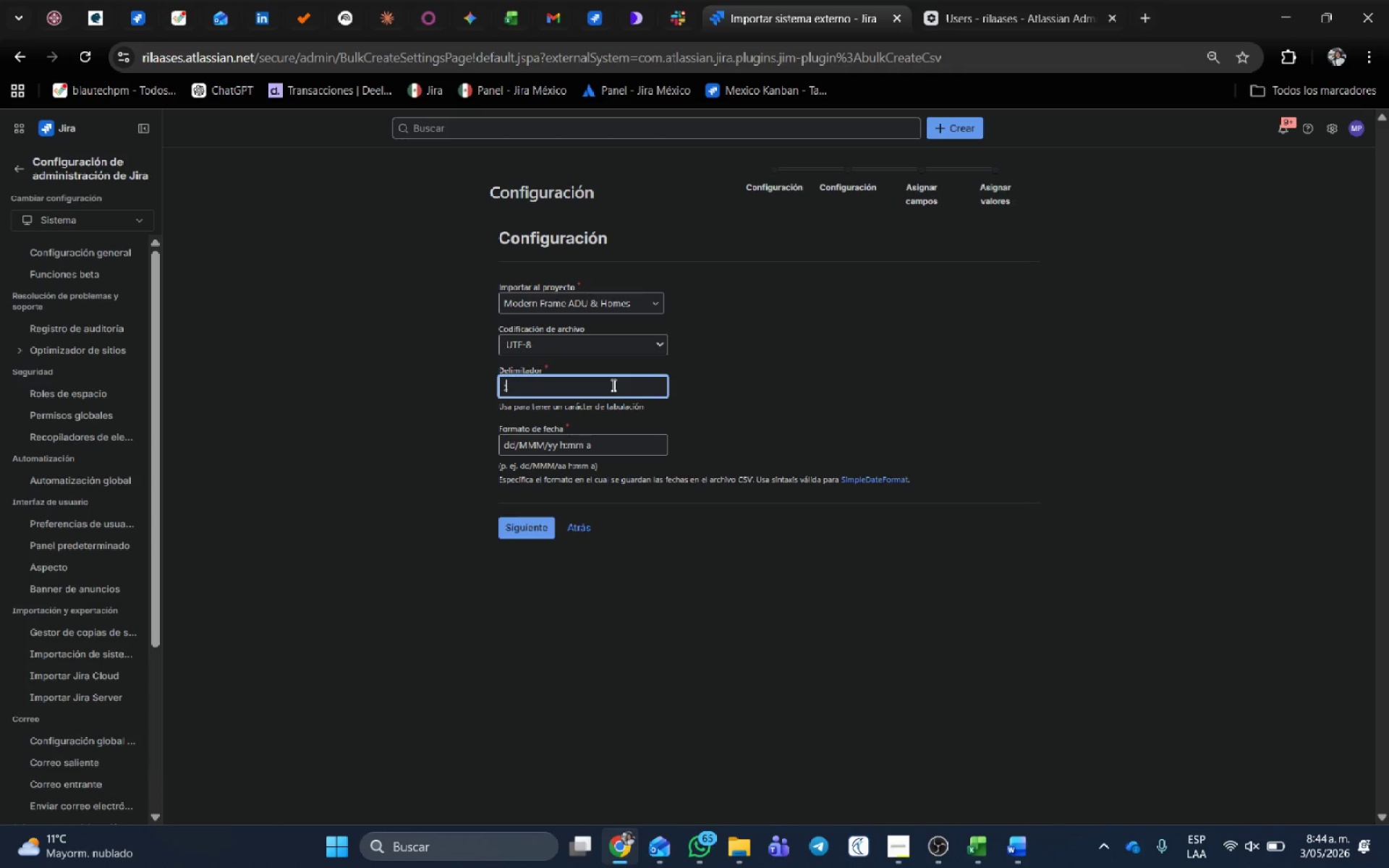 
key(Shift+Comma)
 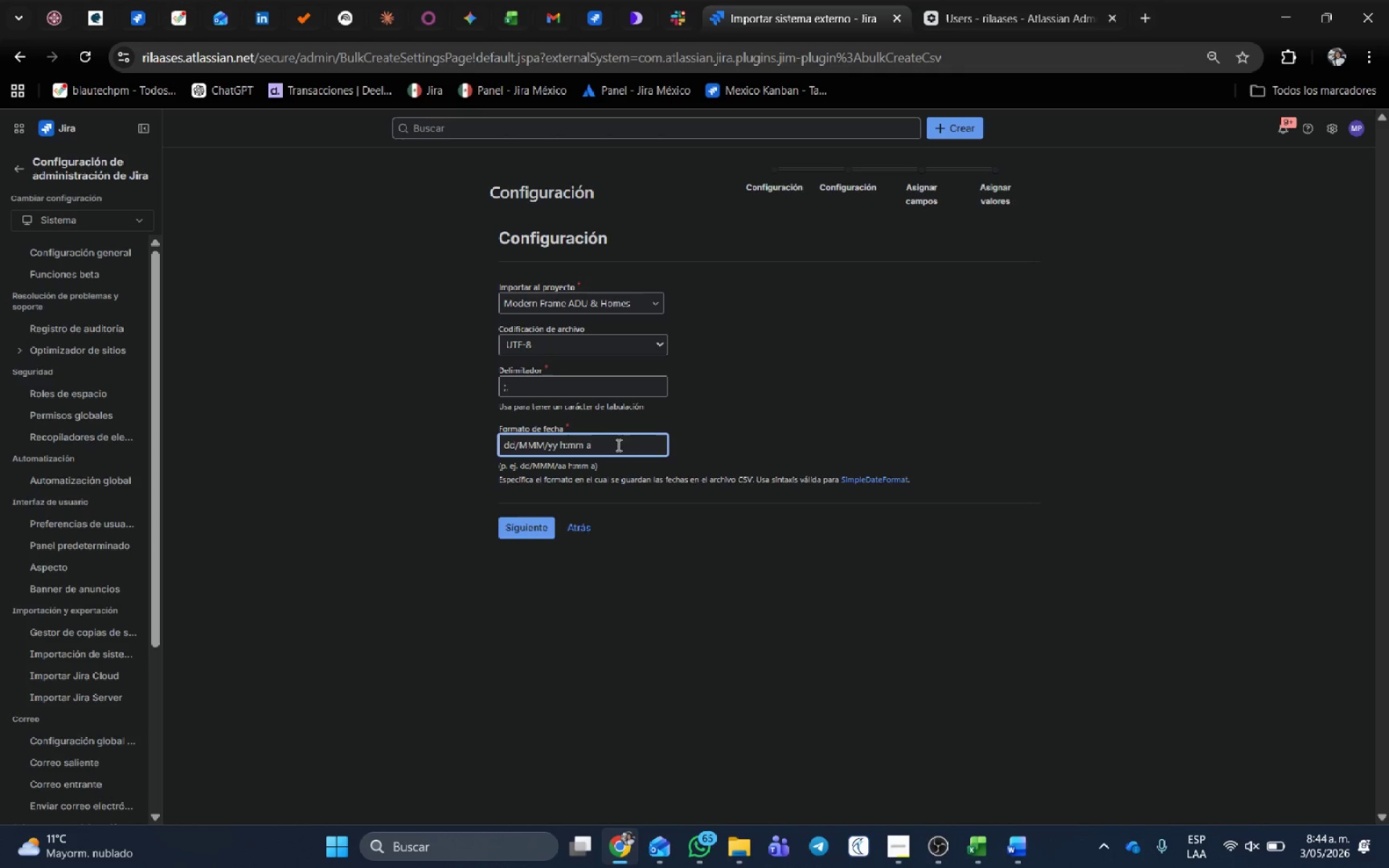 
left_click([587, 385])
 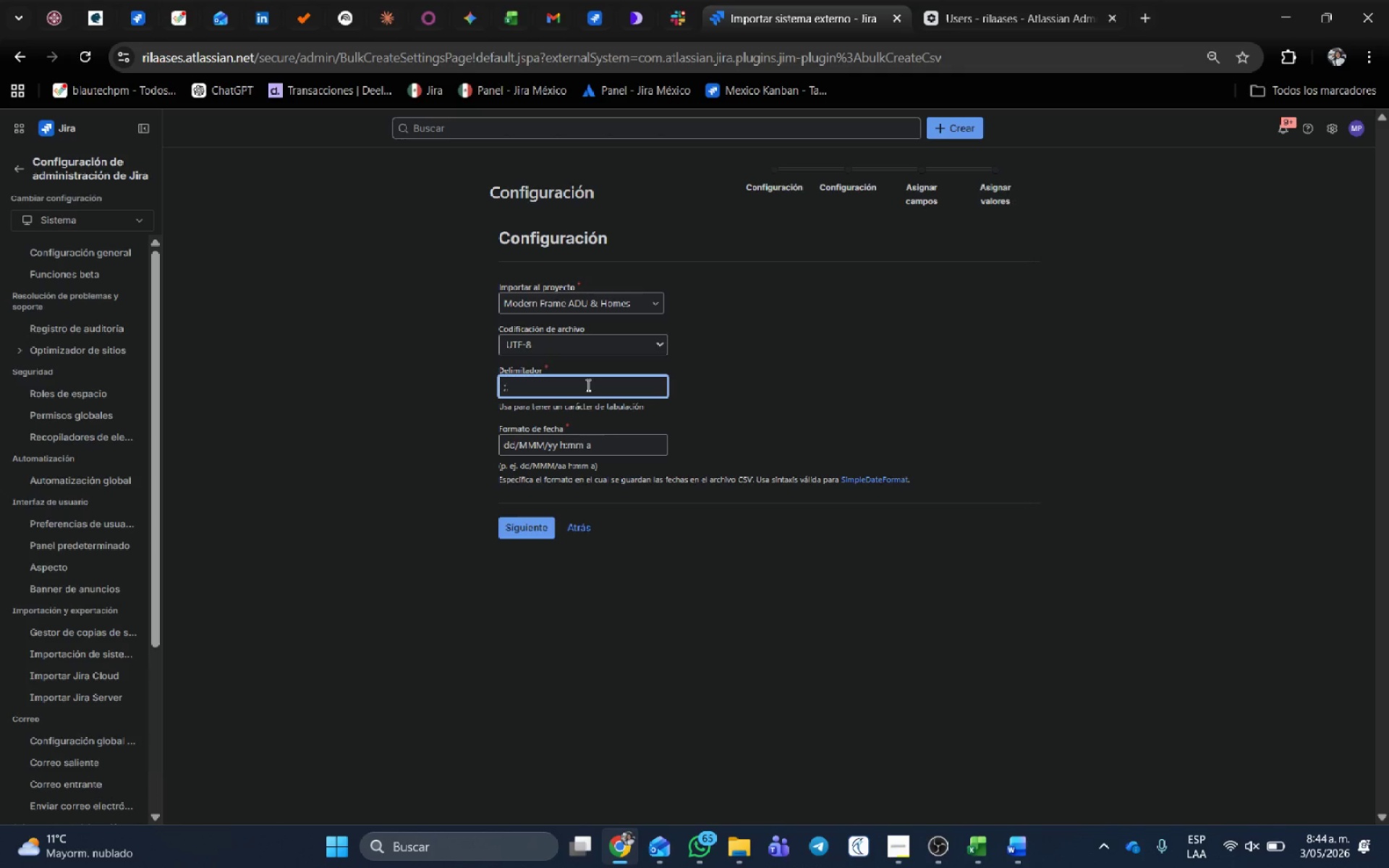 
key(Backspace)
 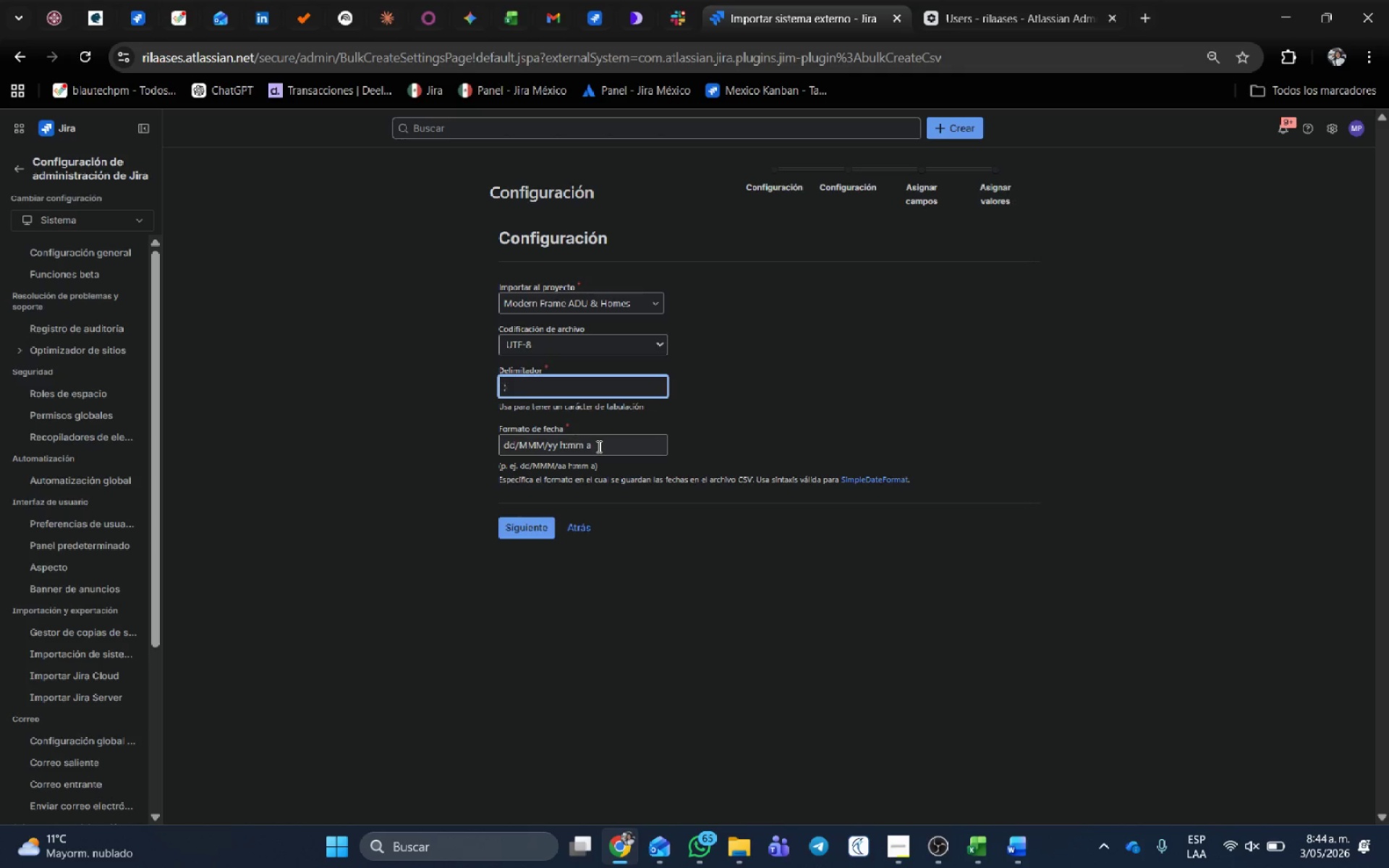 
left_click([598, 446])
 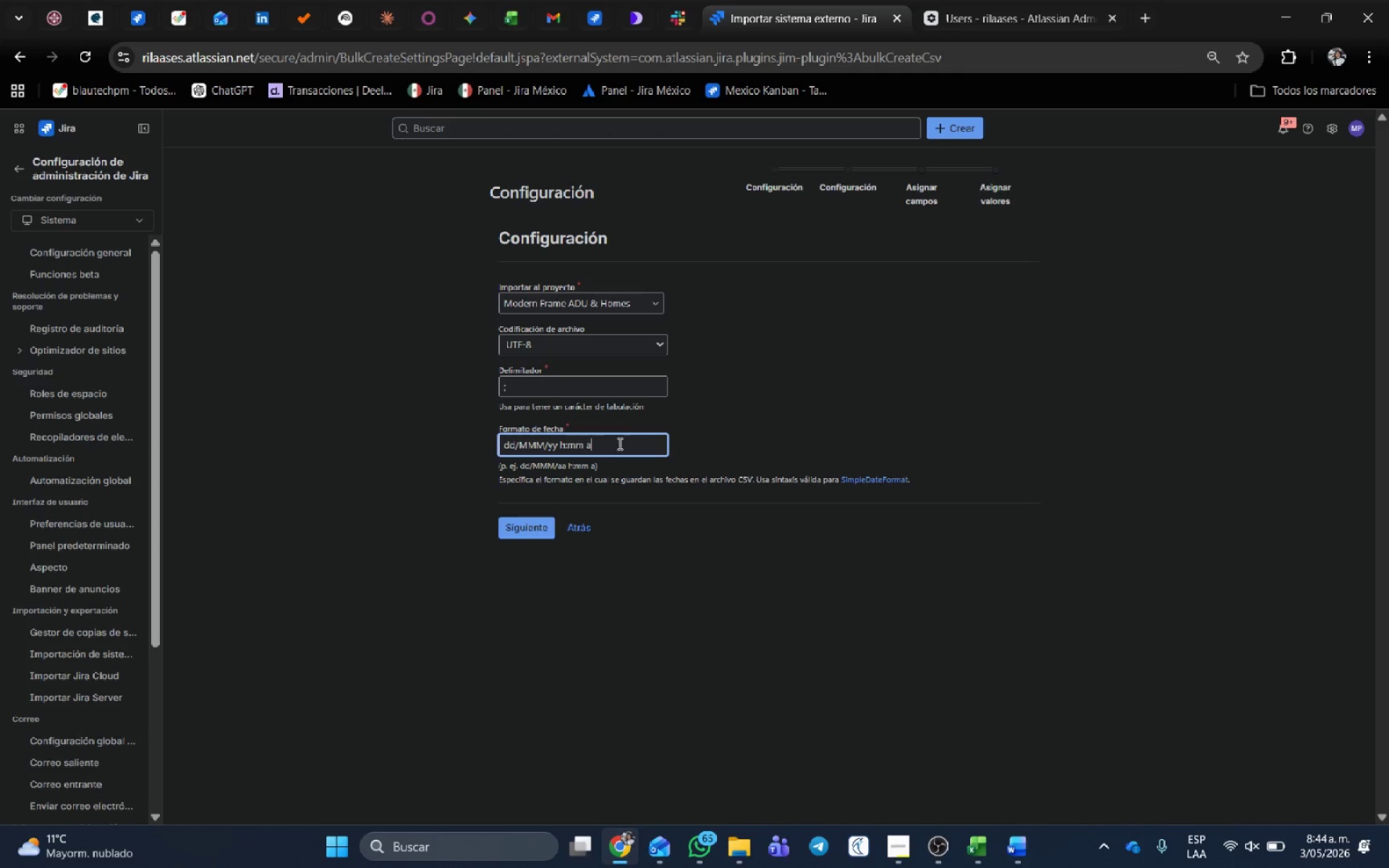 
left_click_drag(start_coordinate=[619, 443], to_coordinate=[323, 450])
 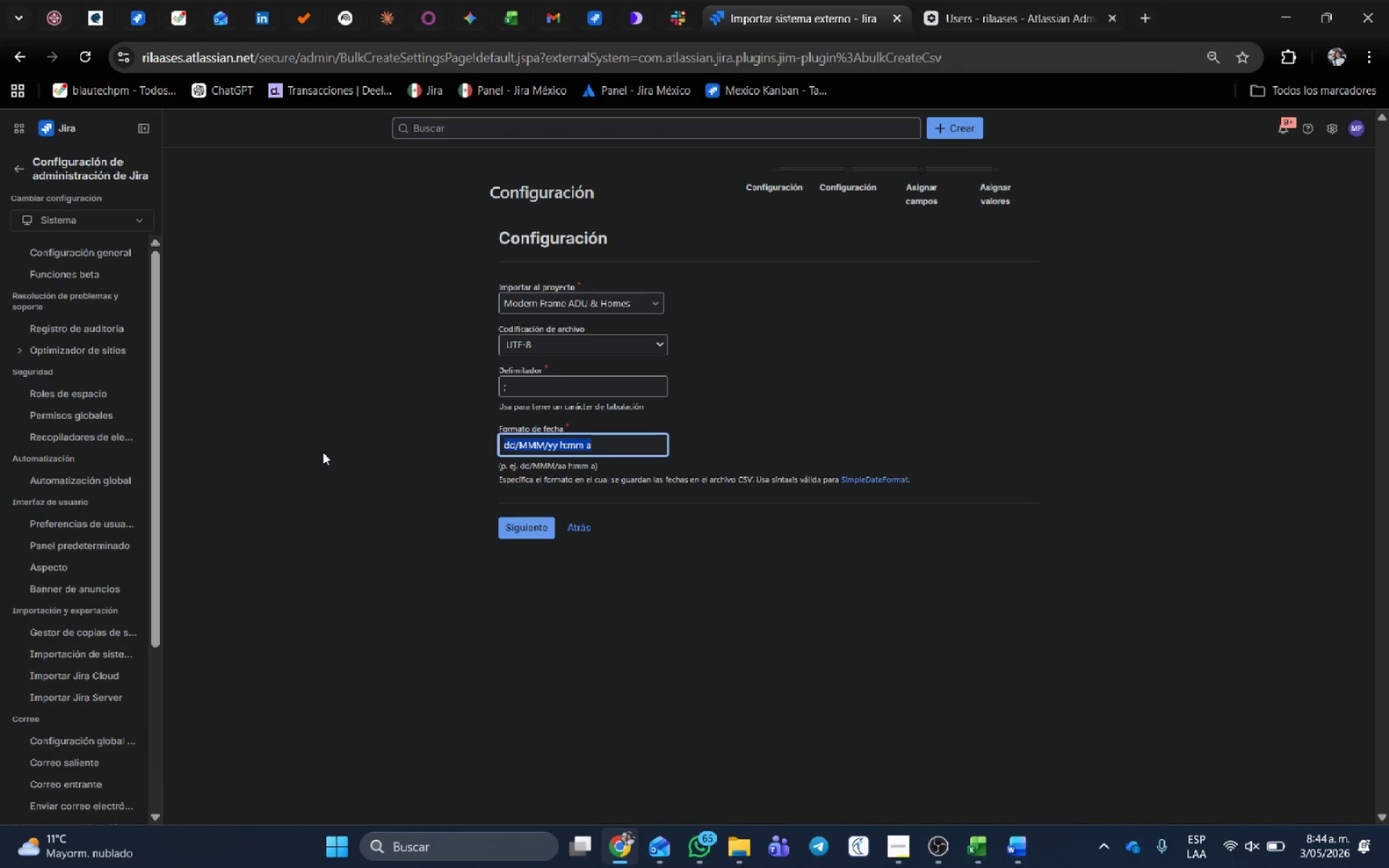 
type(YYY)
 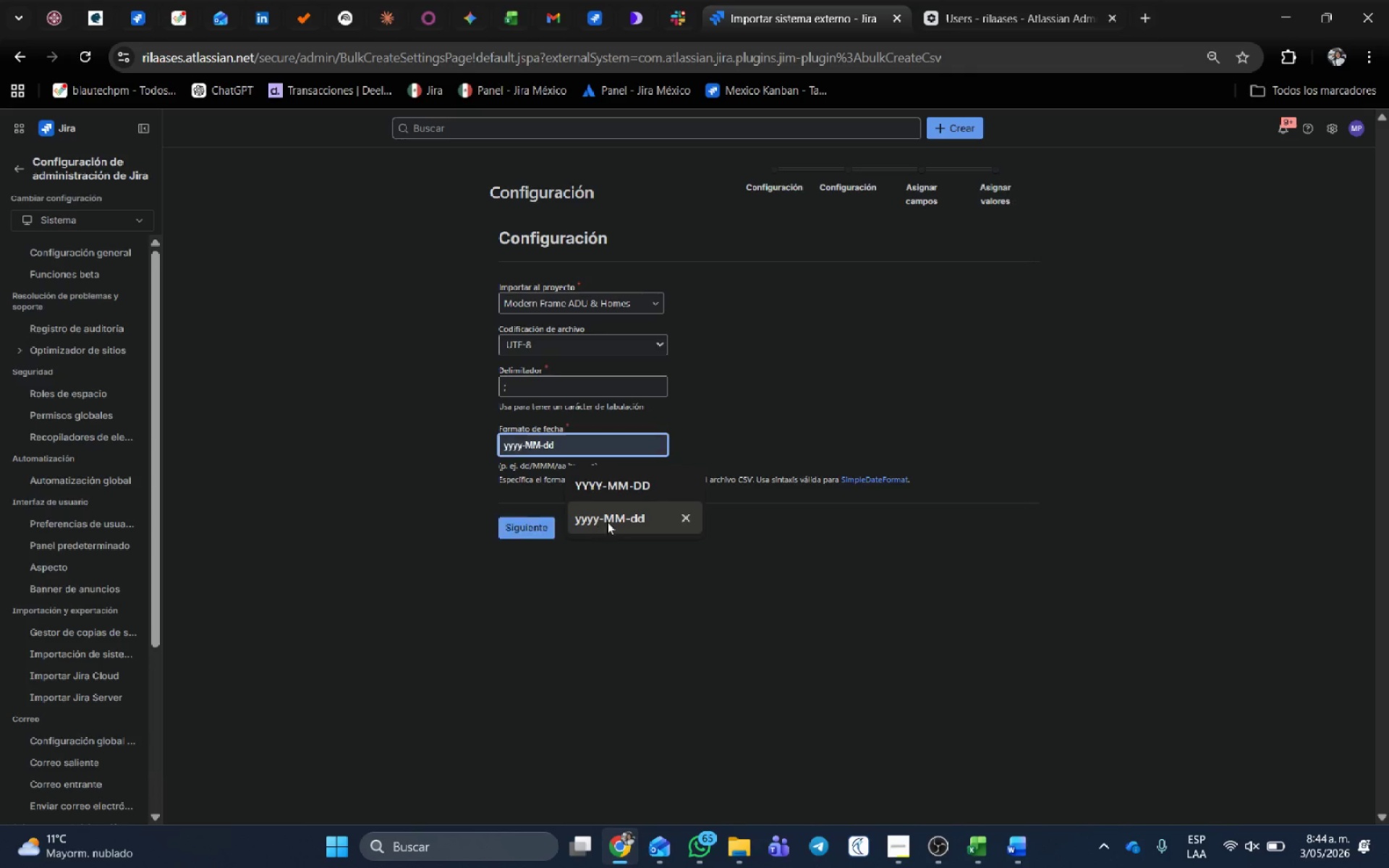 
left_click([616, 518])
 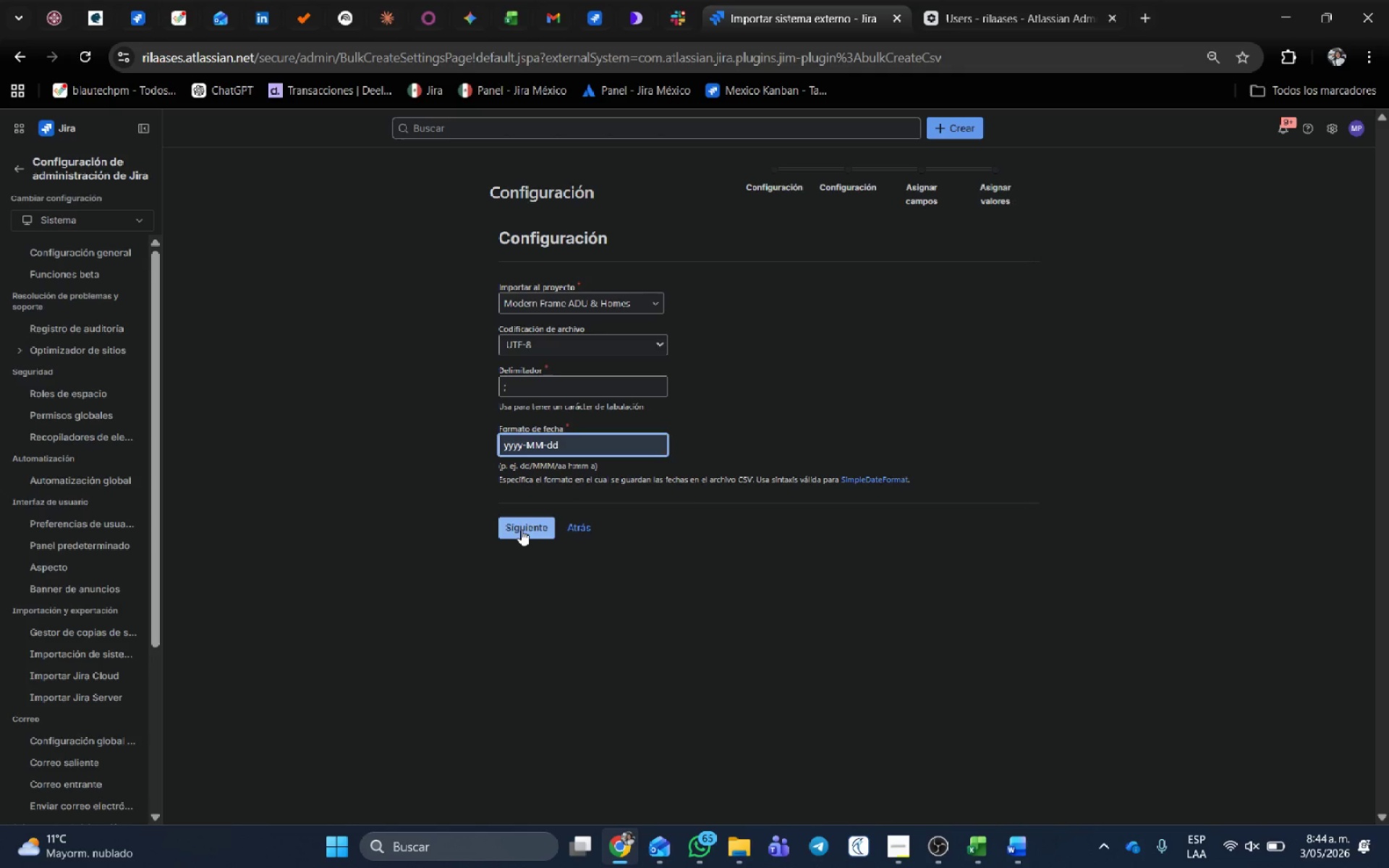 
left_click([521, 529])
 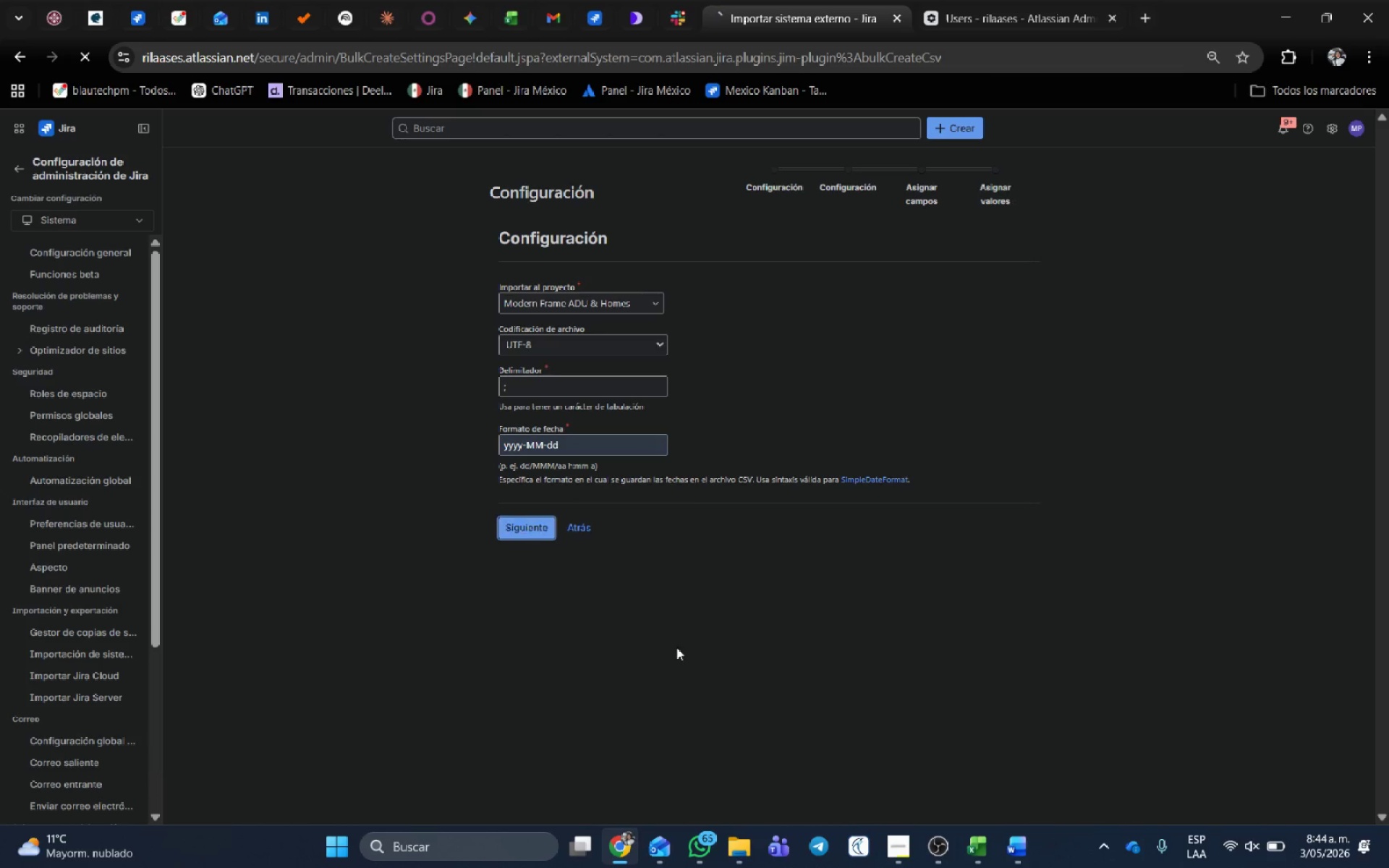 
mouse_move([740, 618])
 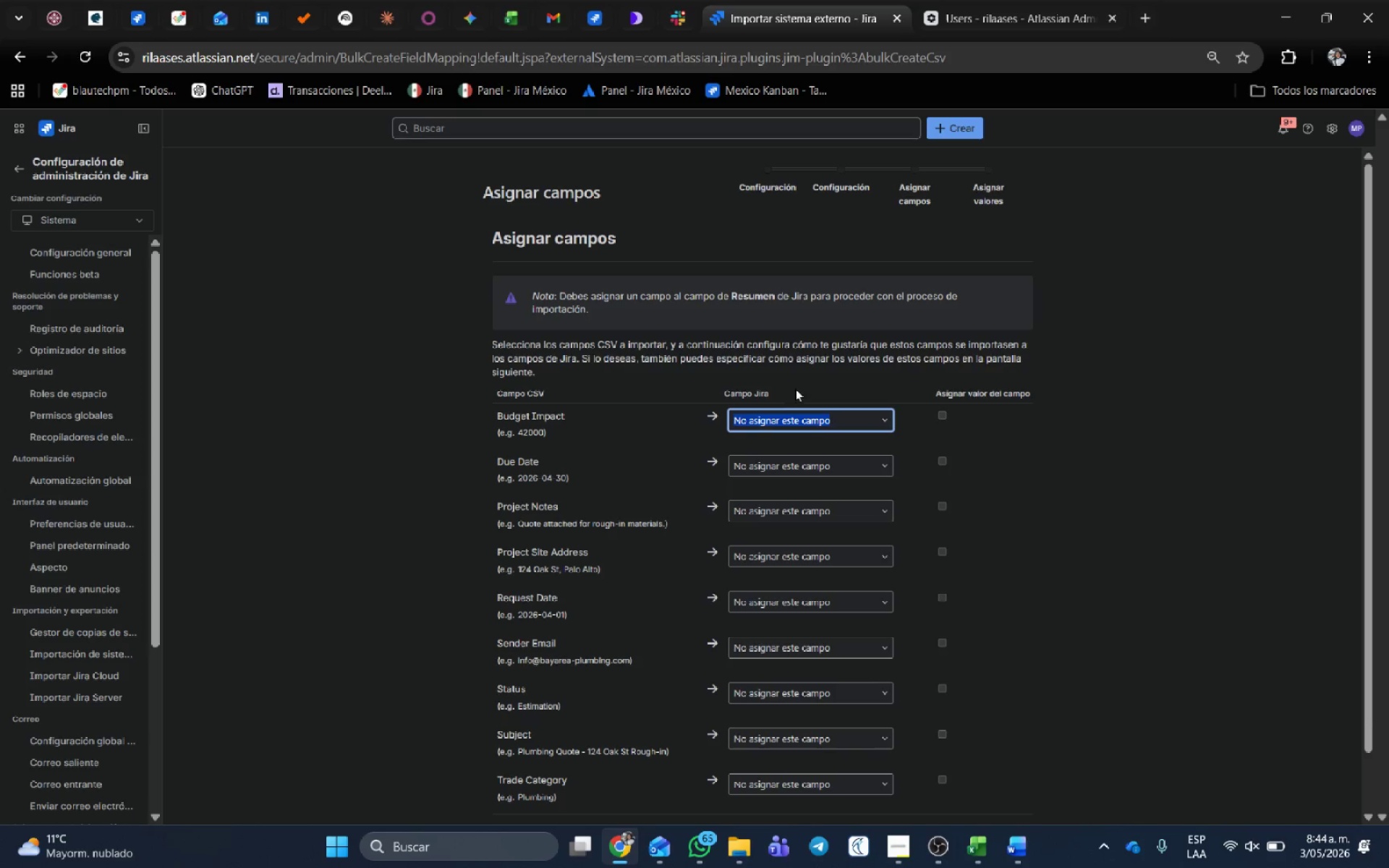 
left_click([807, 420])
 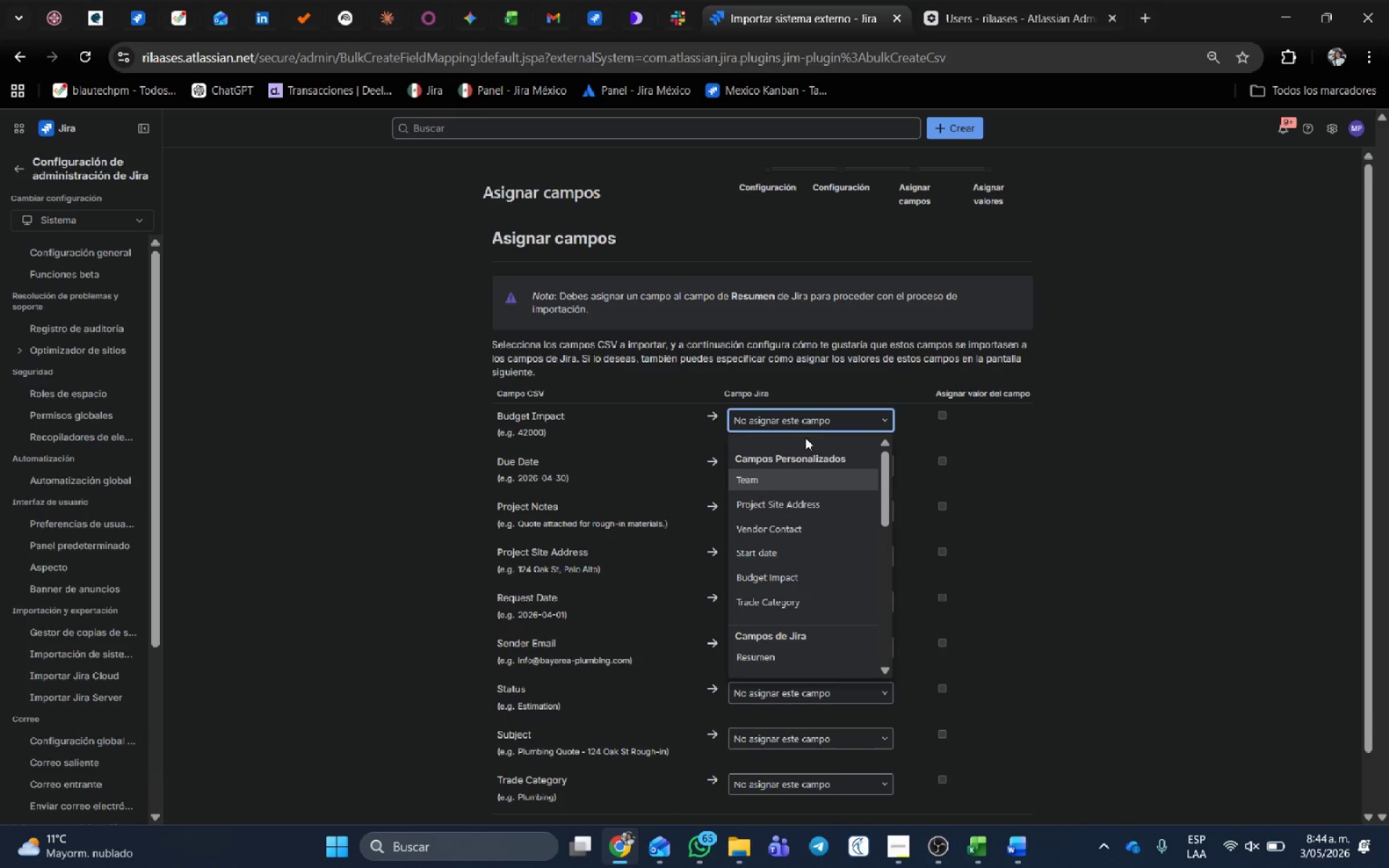 
left_click([801, 573])
 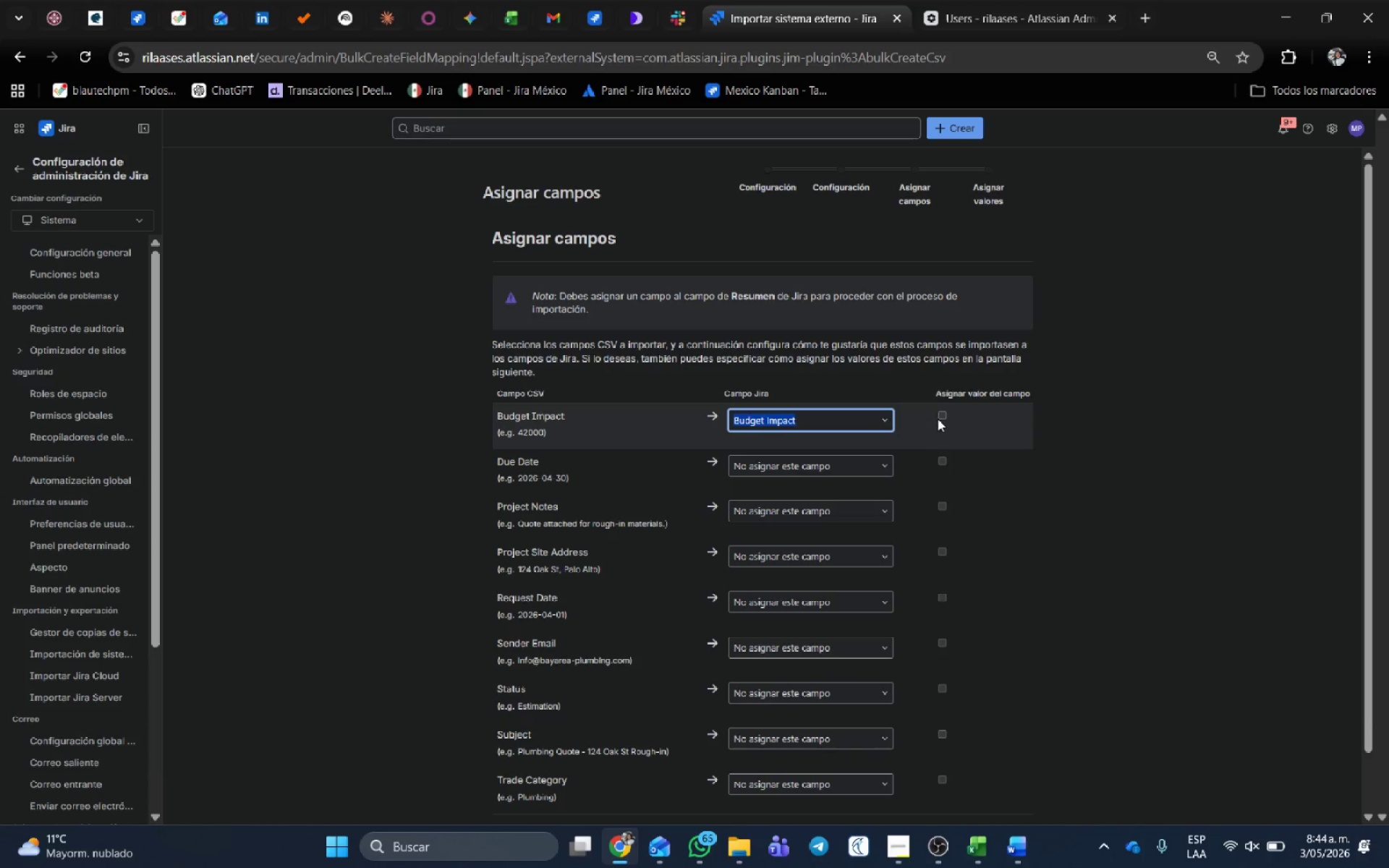 
left_click([943, 412])
 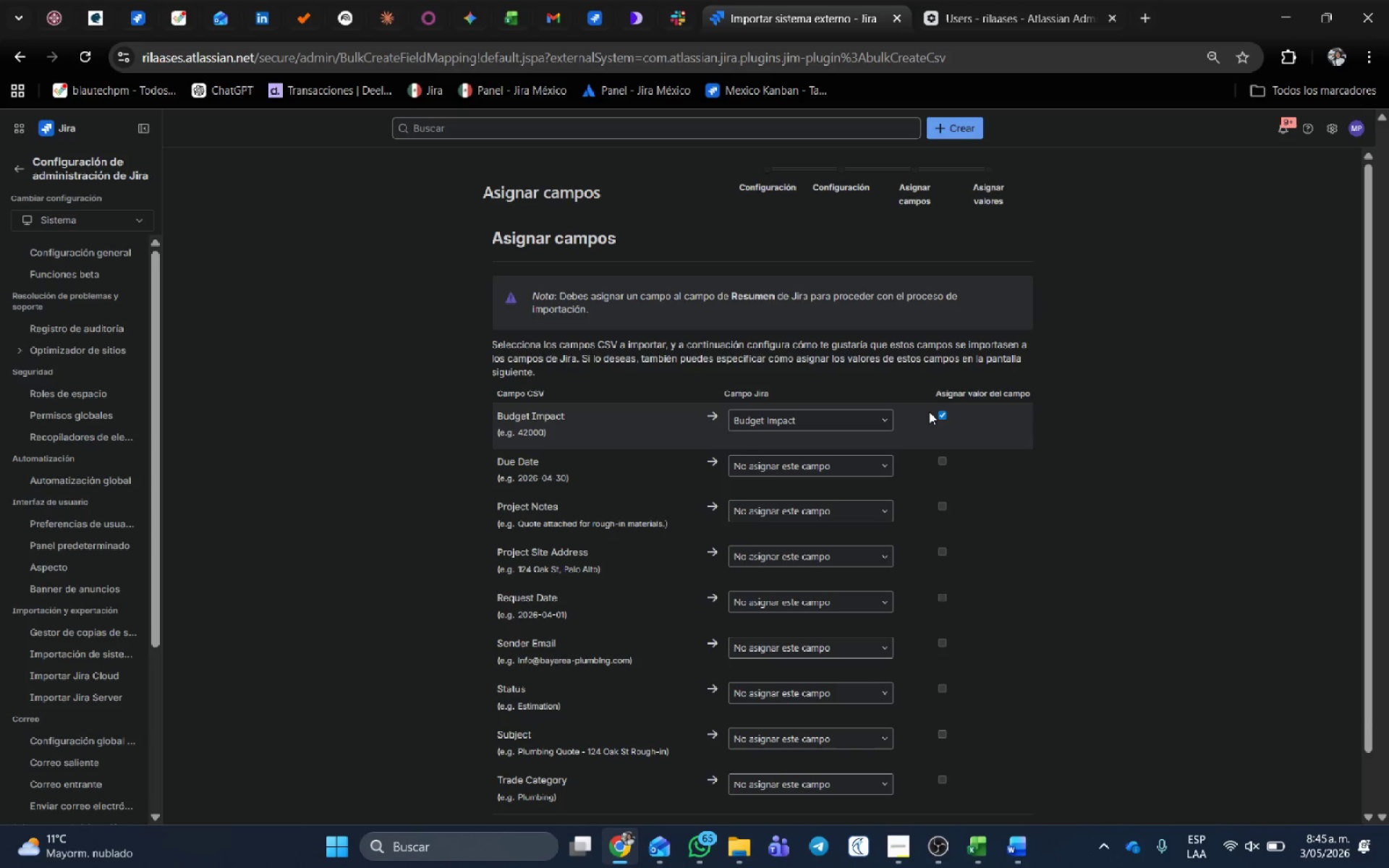 
wait(17.76)
 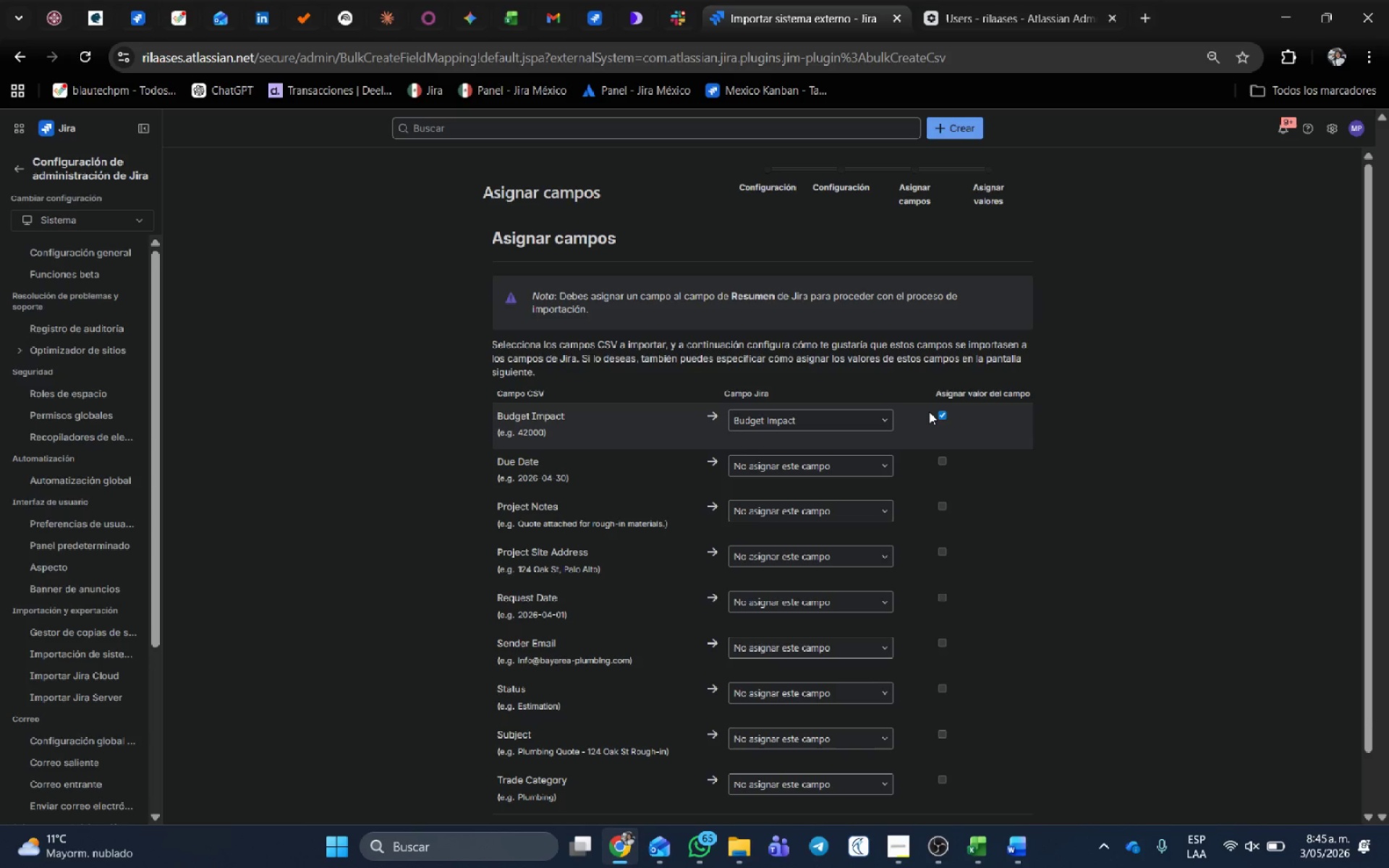 
left_click([768, 464])
 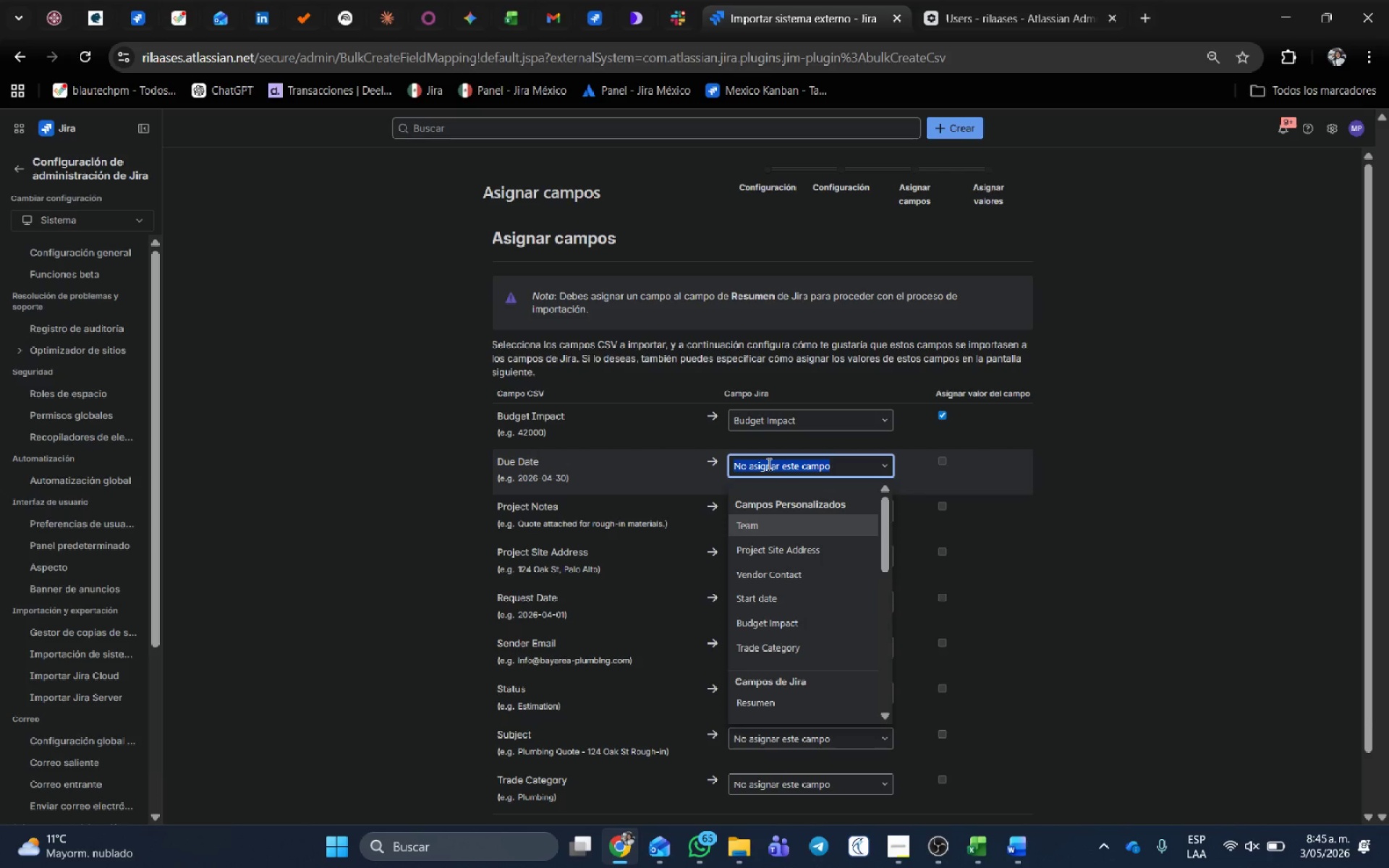 
type(FECH)
 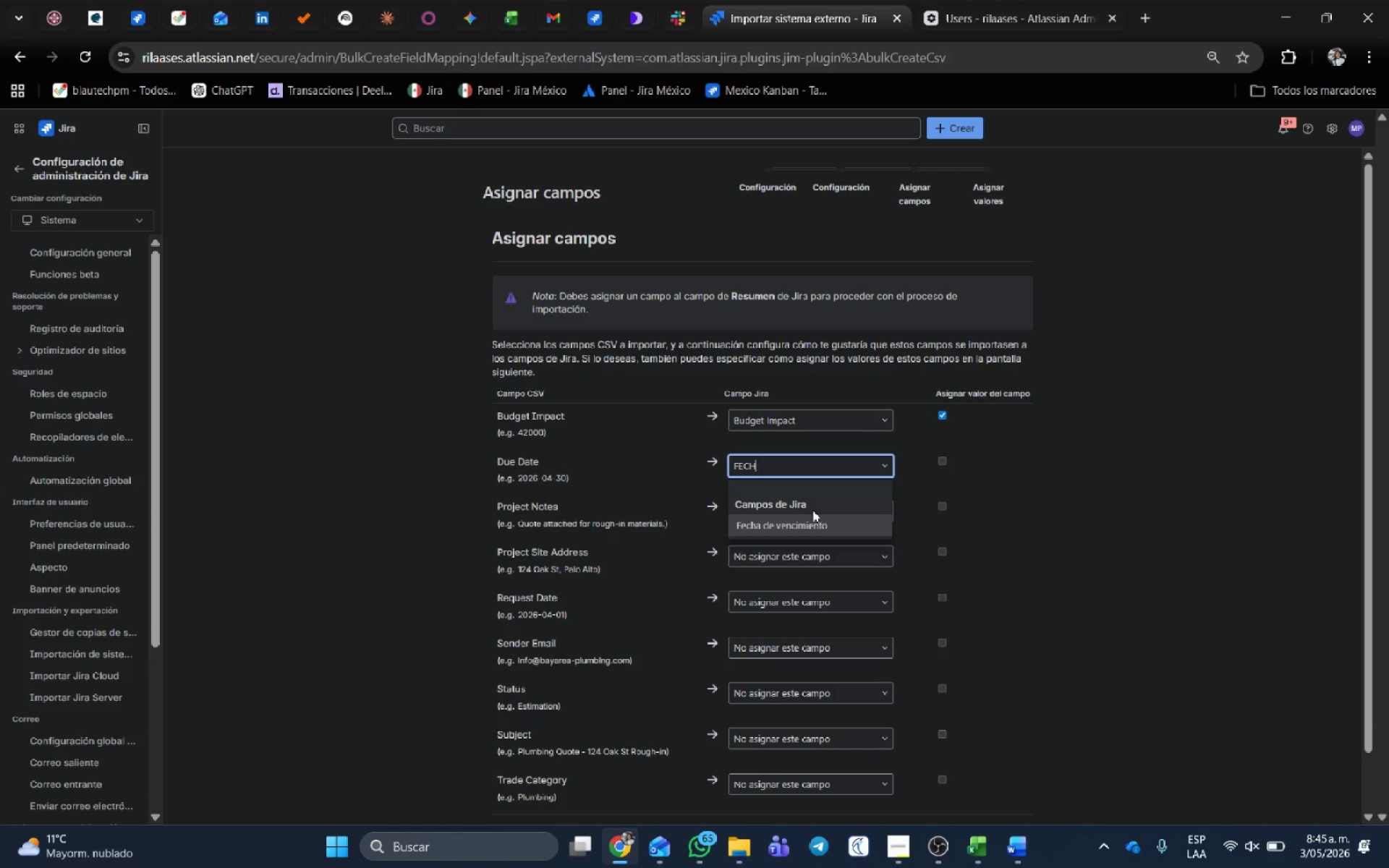 
left_click([799, 526])
 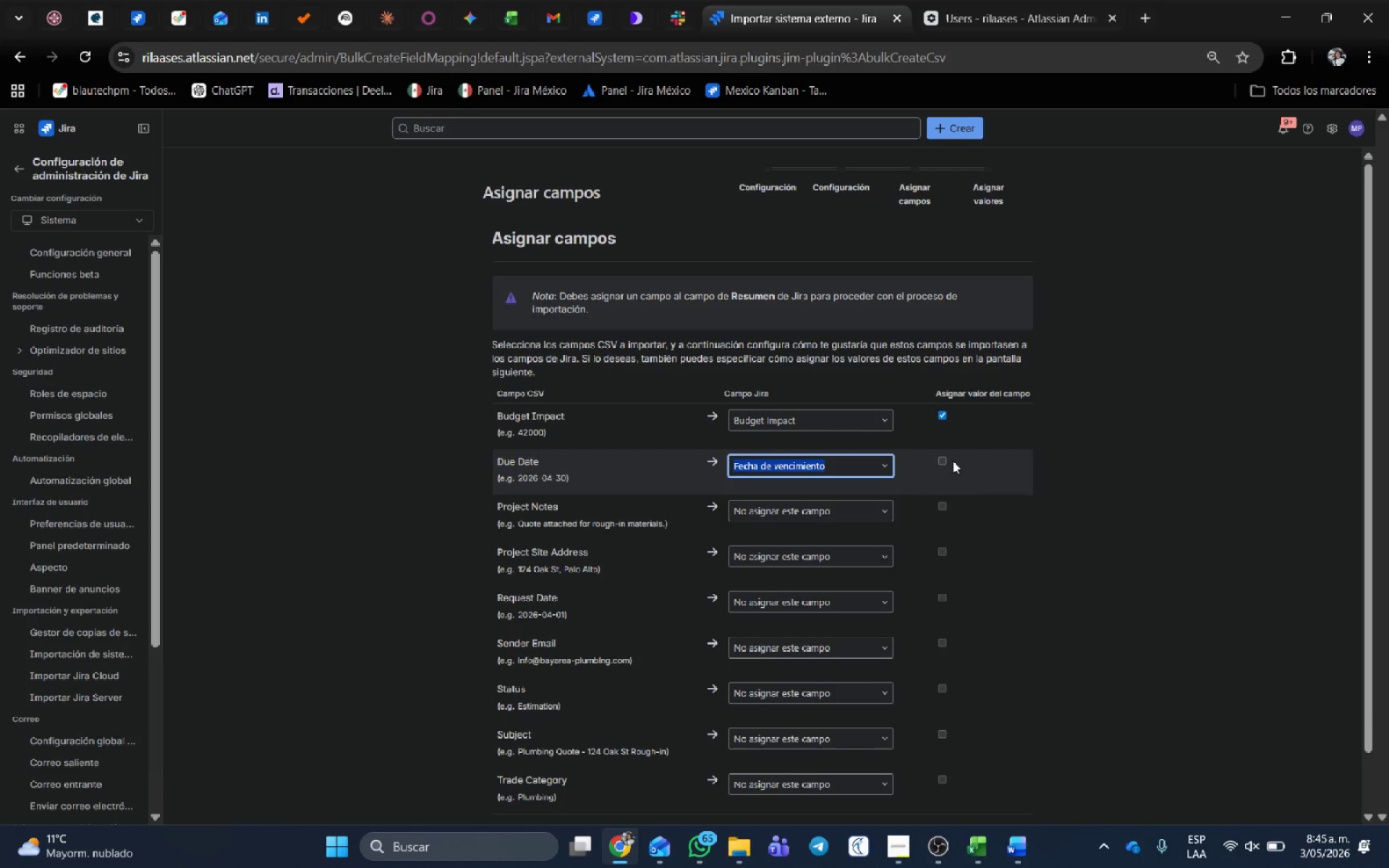 
left_click([942, 459])
 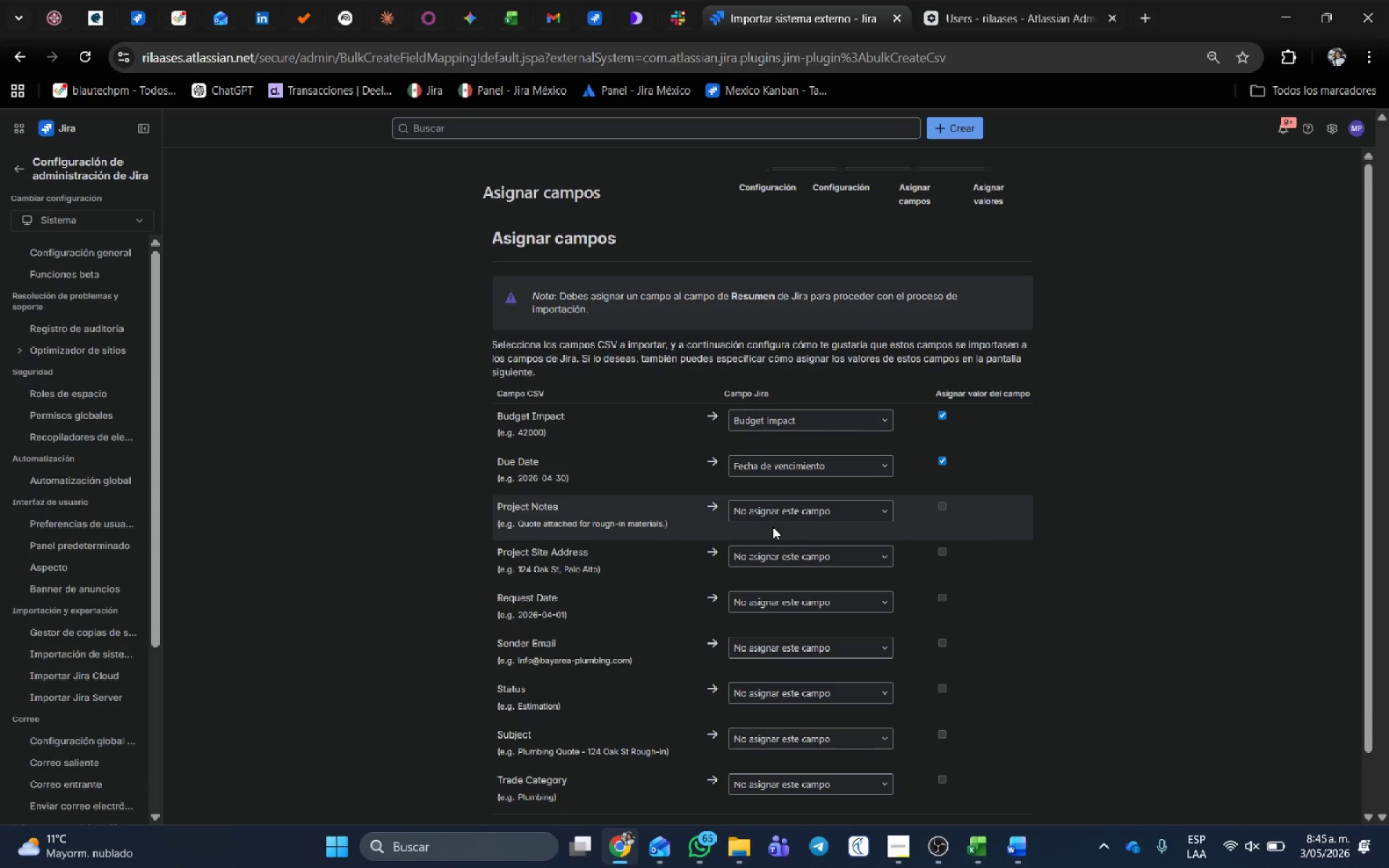 
mouse_move([757, 535])
 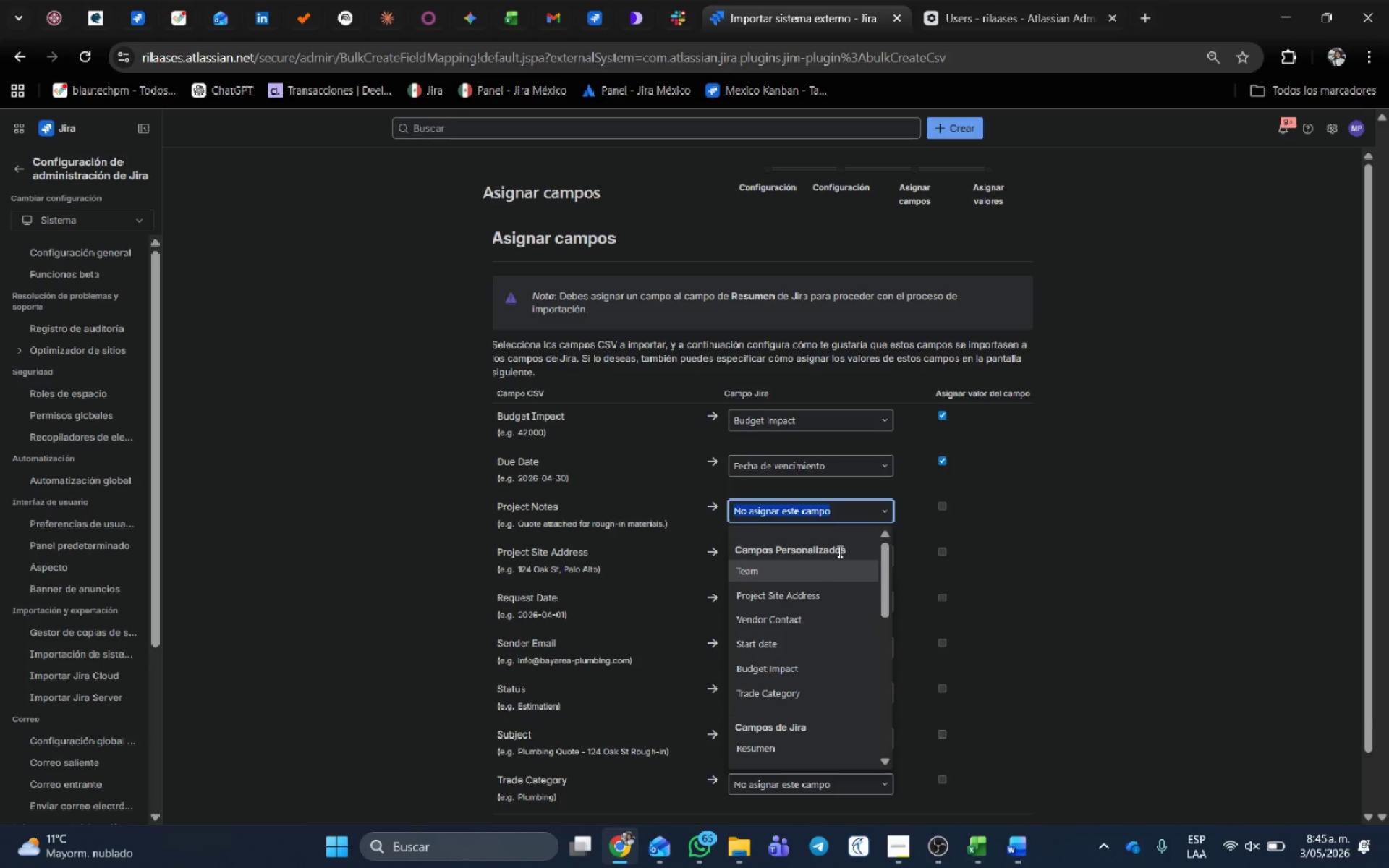 
type(Proje)
 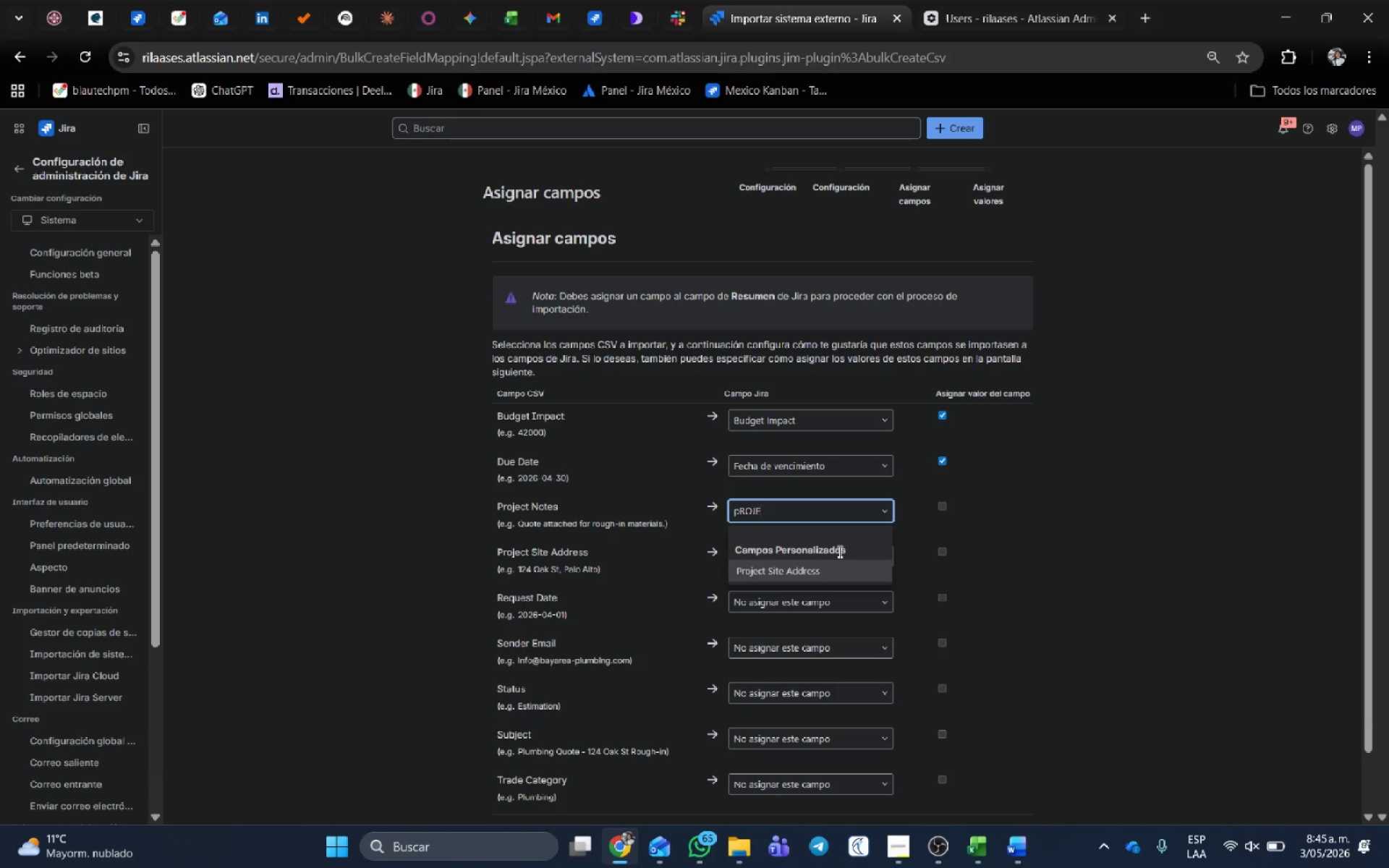 
hold_key(key=Backspace, duration=0.91)
 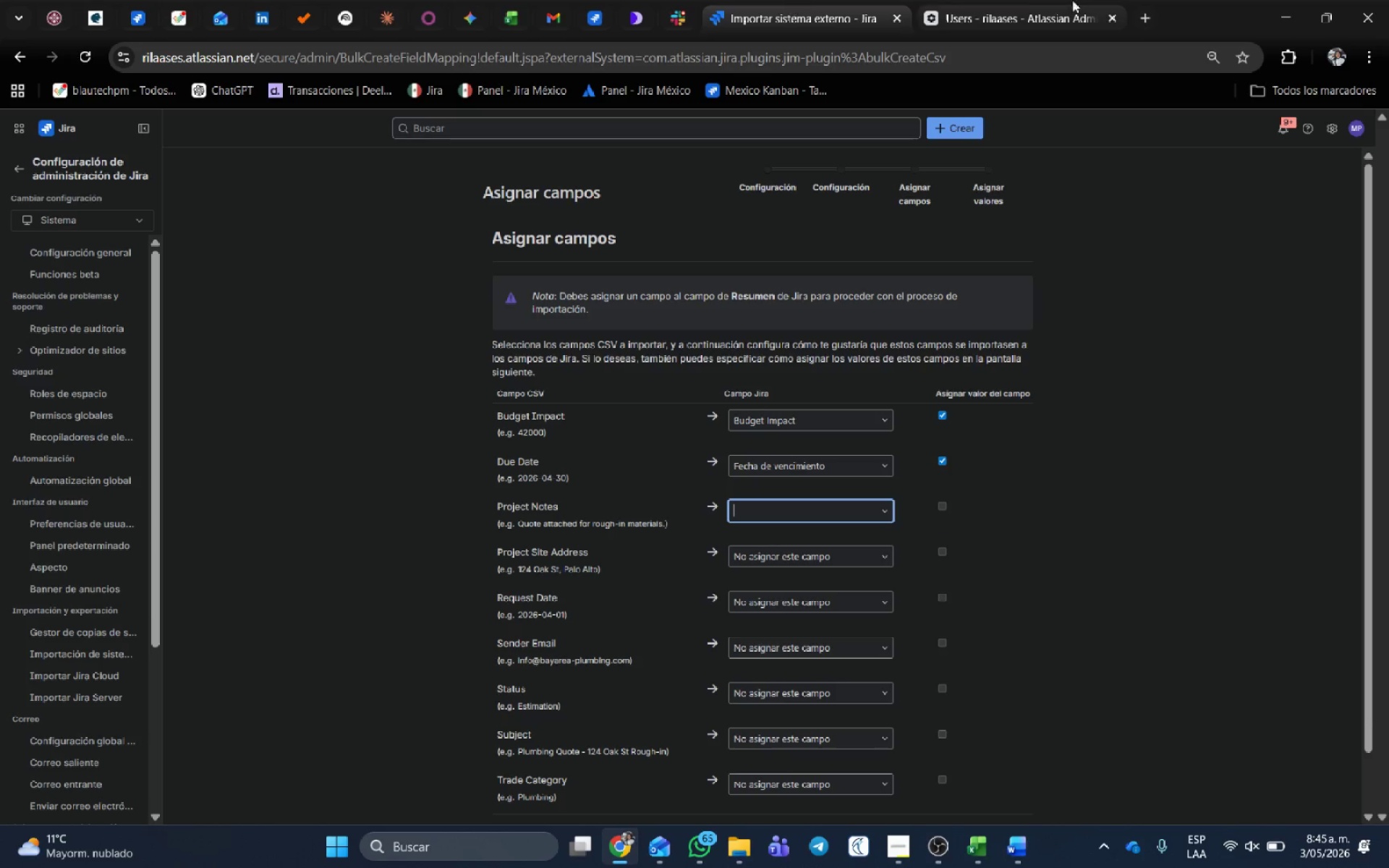 
left_click([599, 12])
 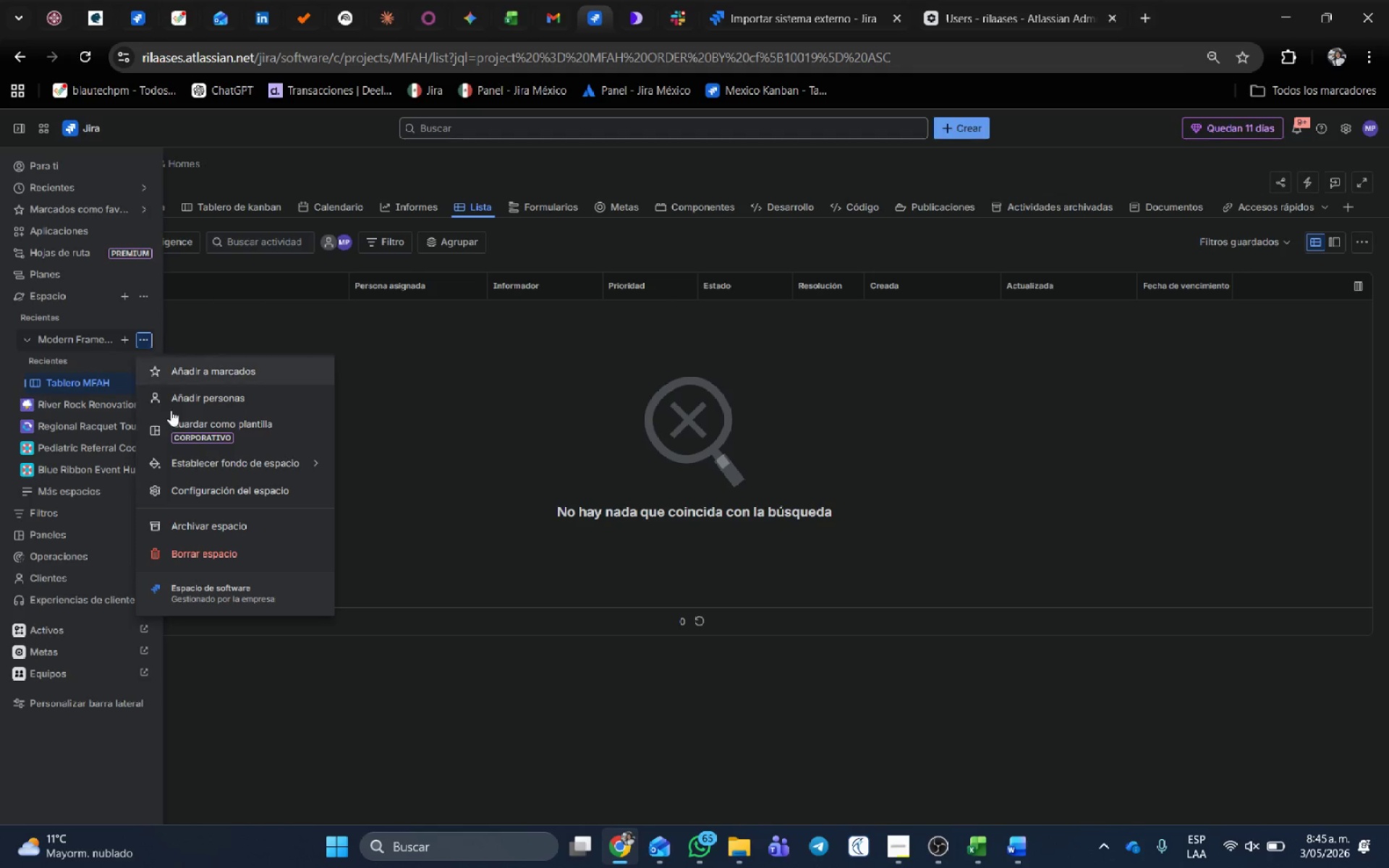 
wait(5.17)
 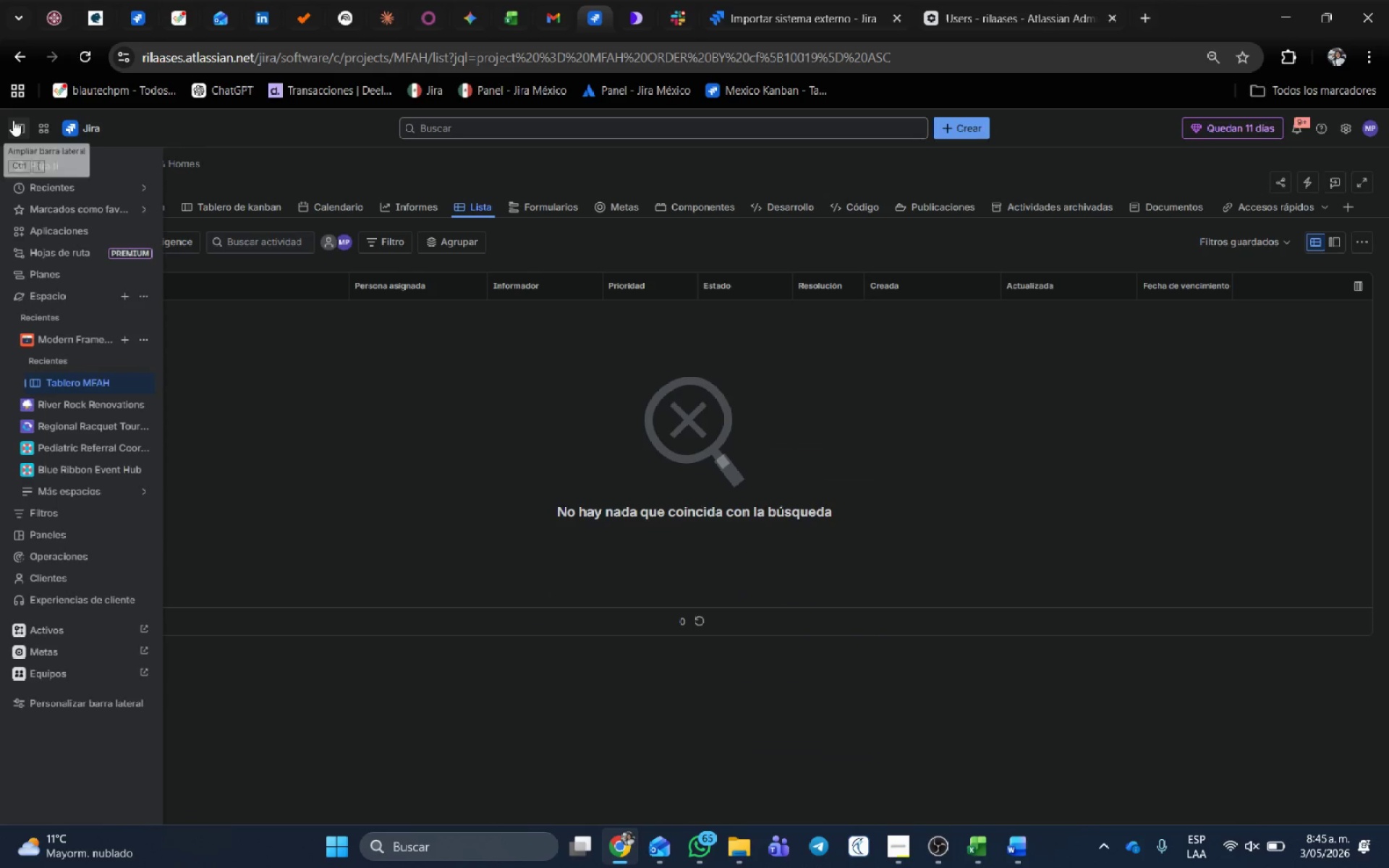 
left_click([229, 489])
 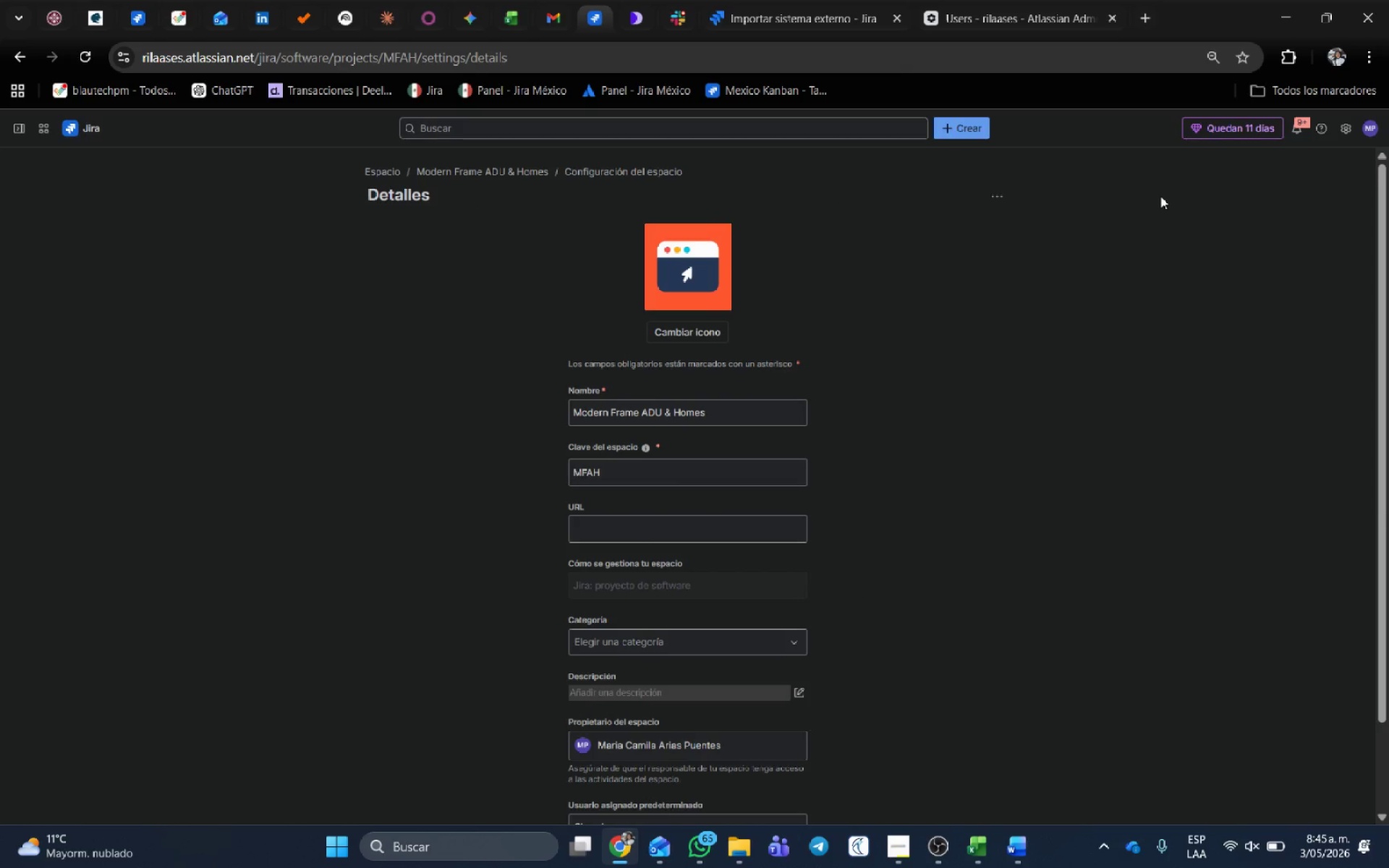 
wait(12.61)
 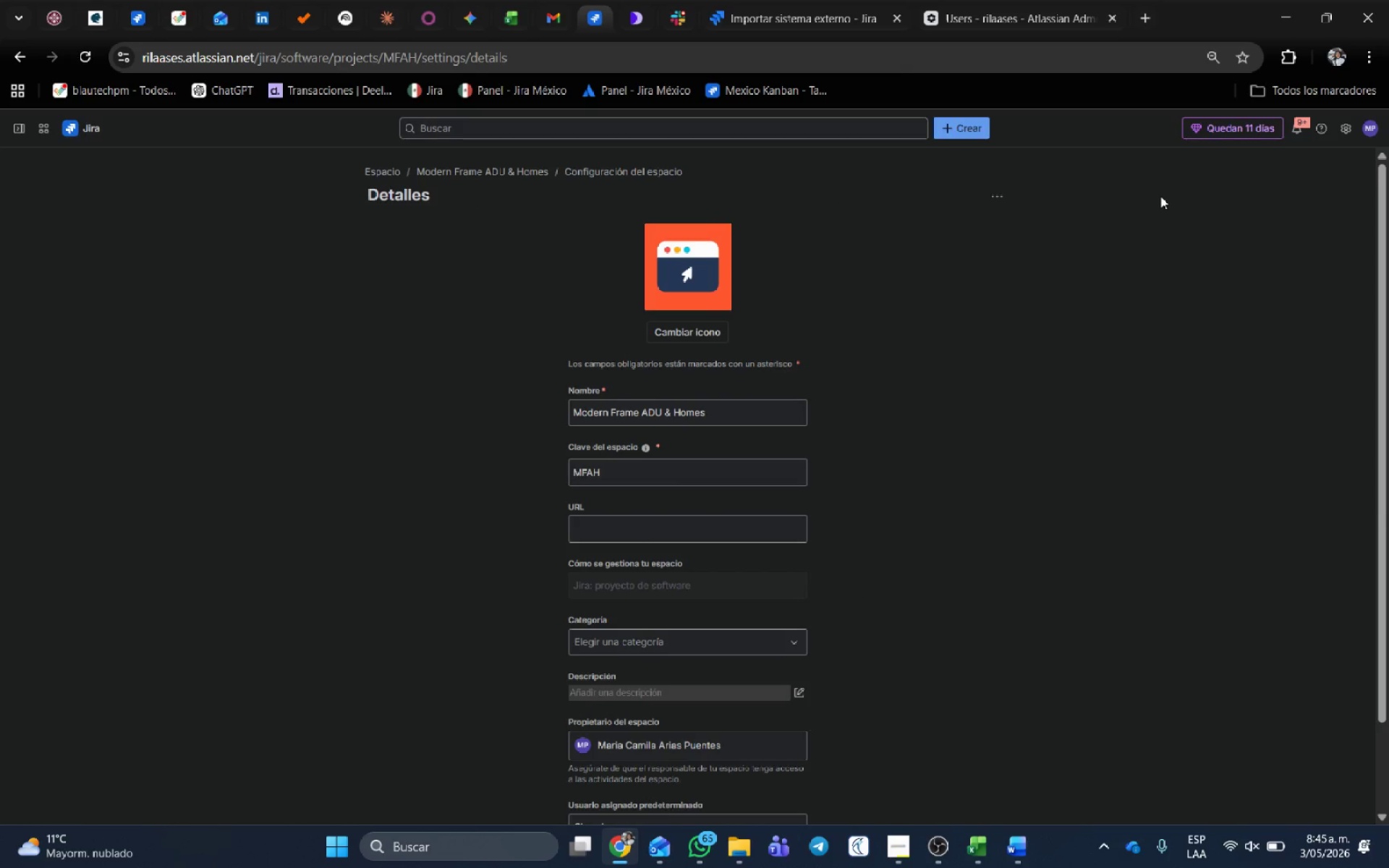 
left_click([17, 455])
 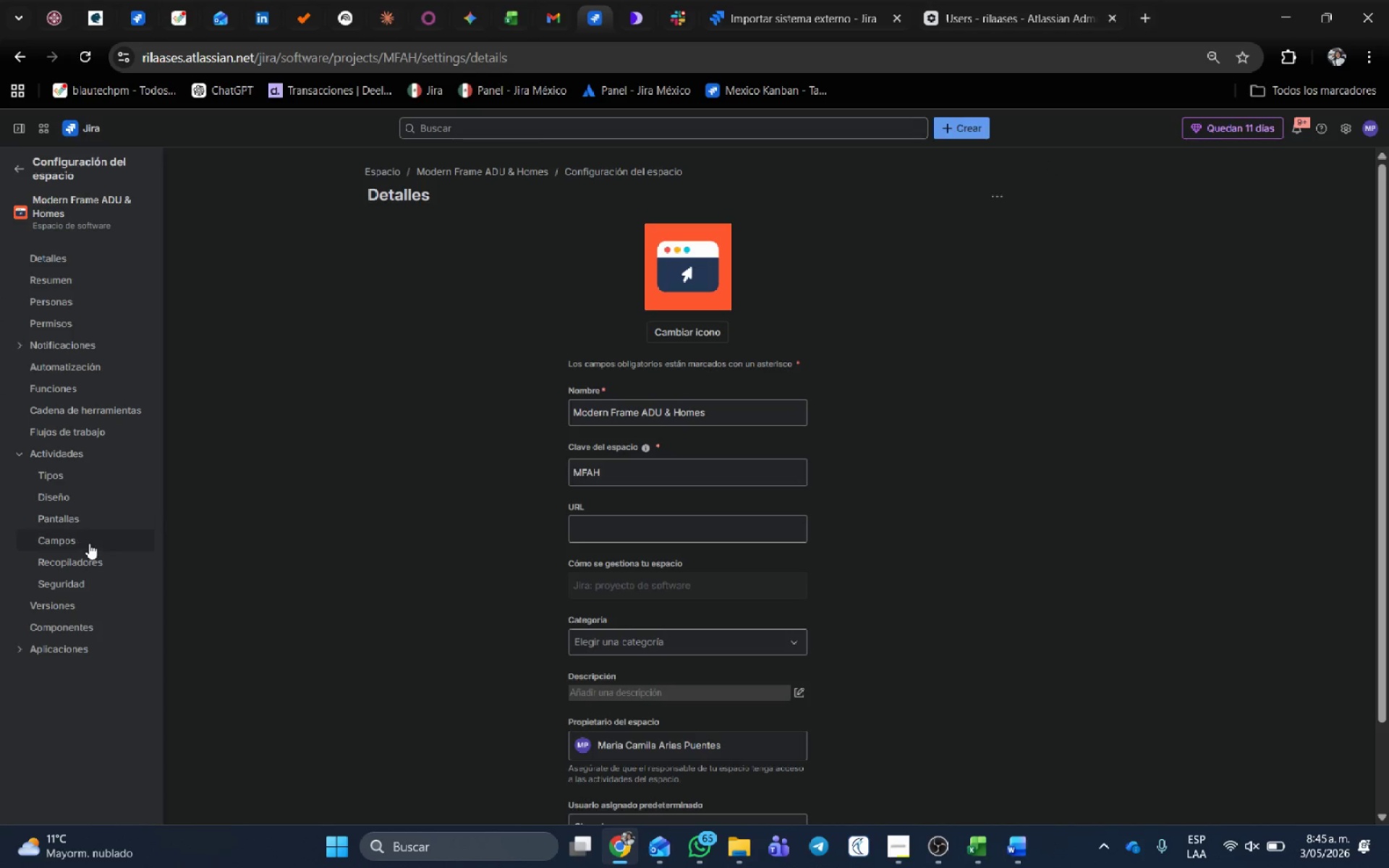 
left_click([89, 546])
 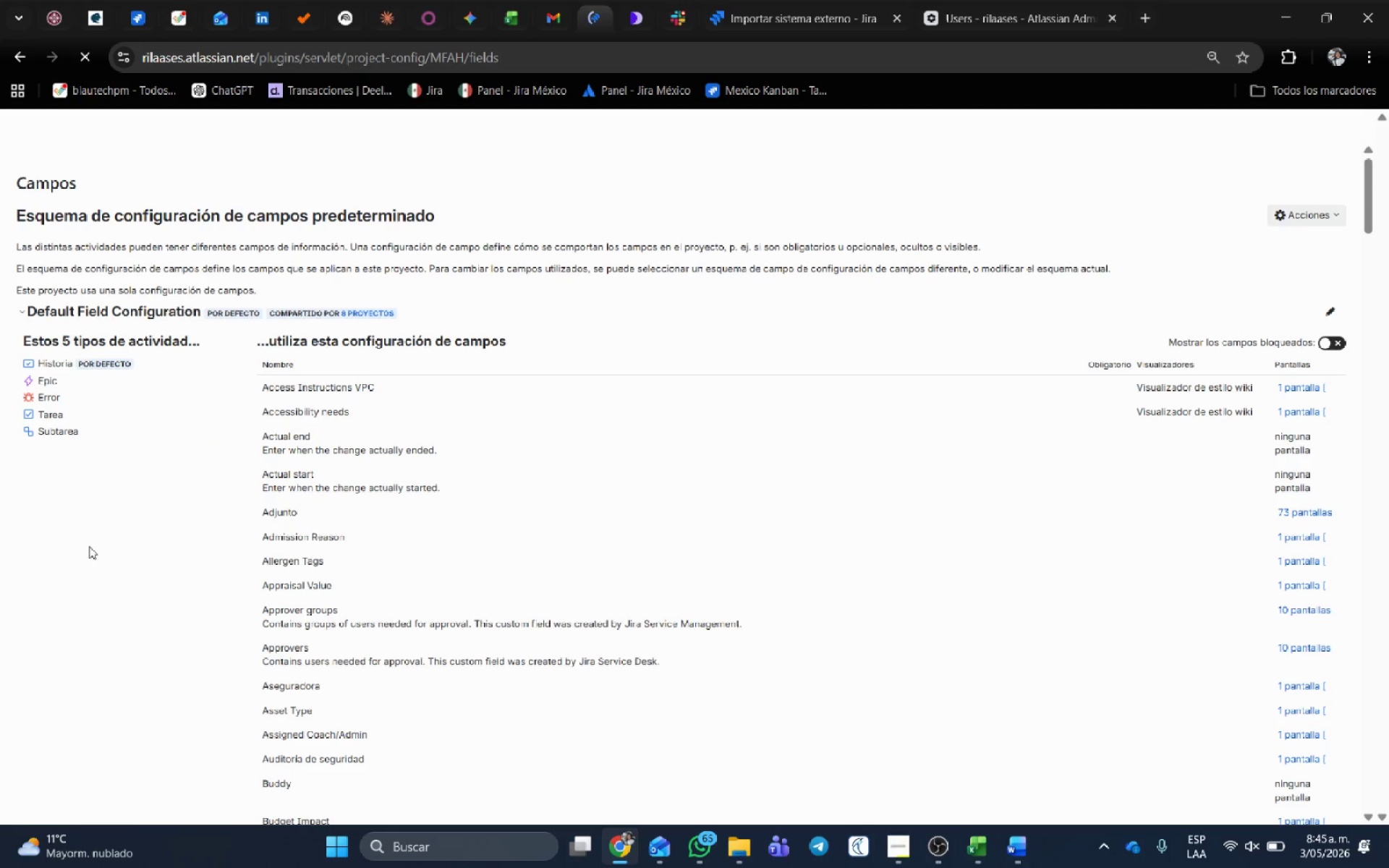 
scroll: coordinate [530, 534], scroll_direction: down, amount: 5.0
 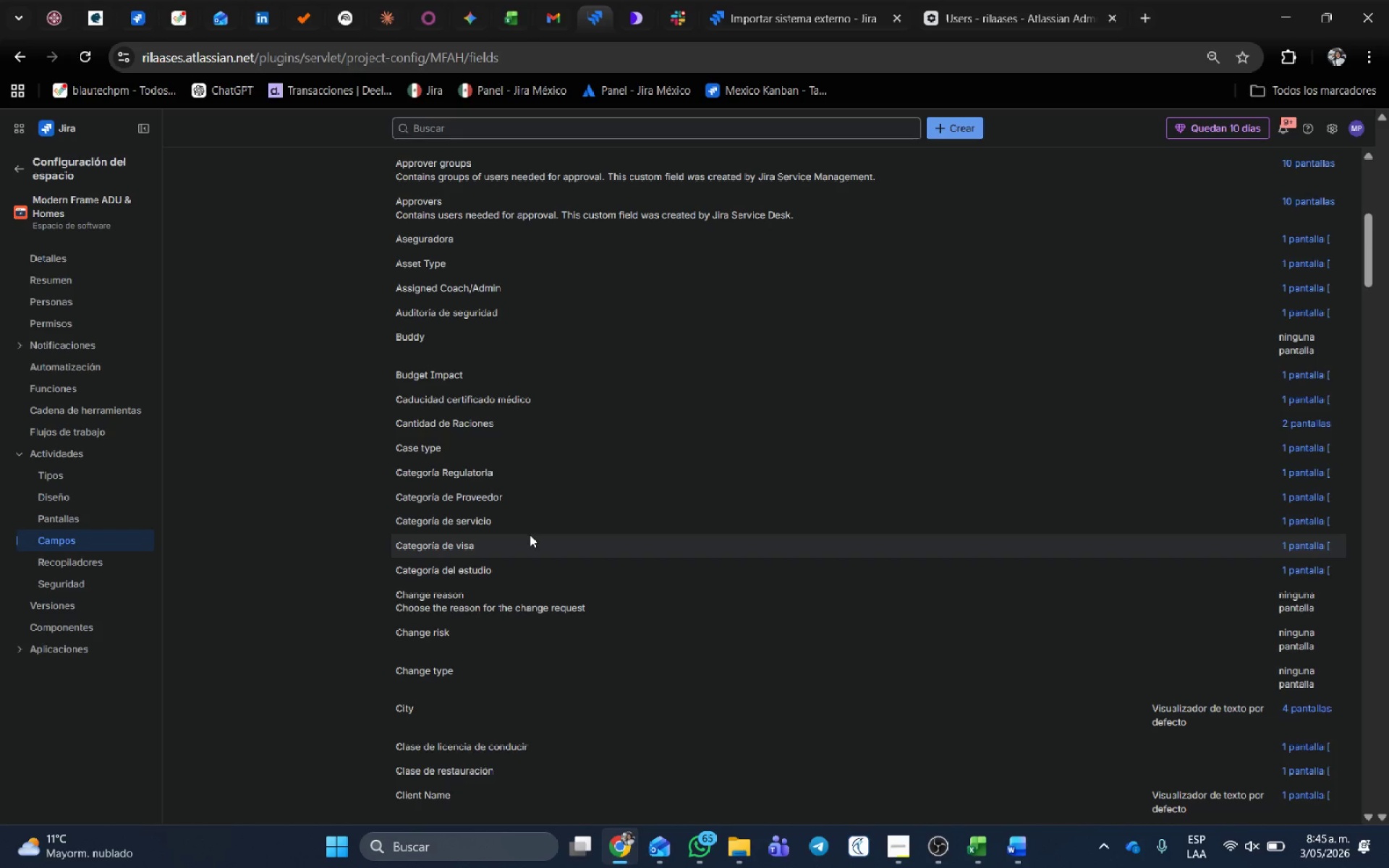 
scroll: coordinate [1319, 215], scroll_direction: up, amount: 9.0
 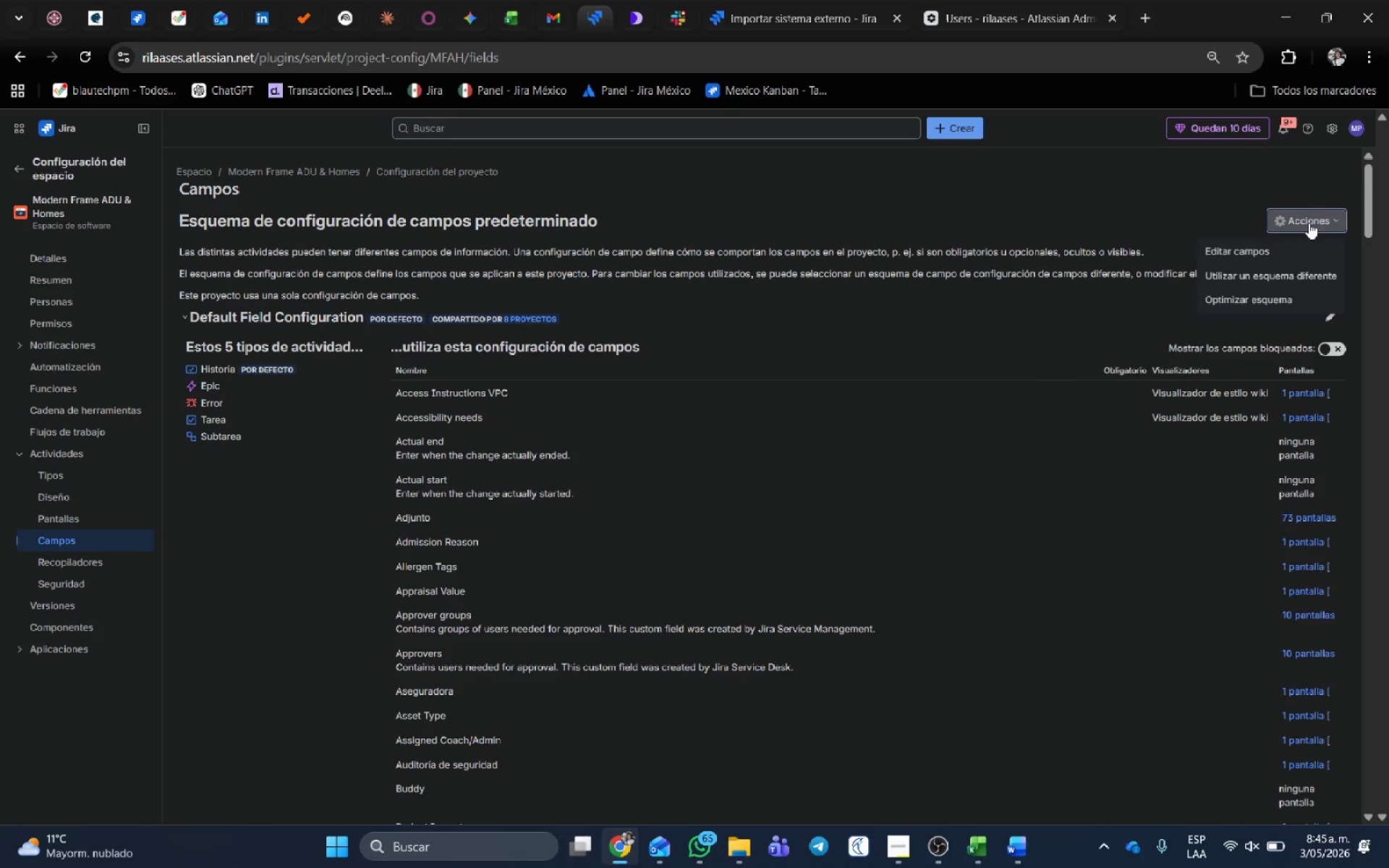 
left_click([1282, 251])
 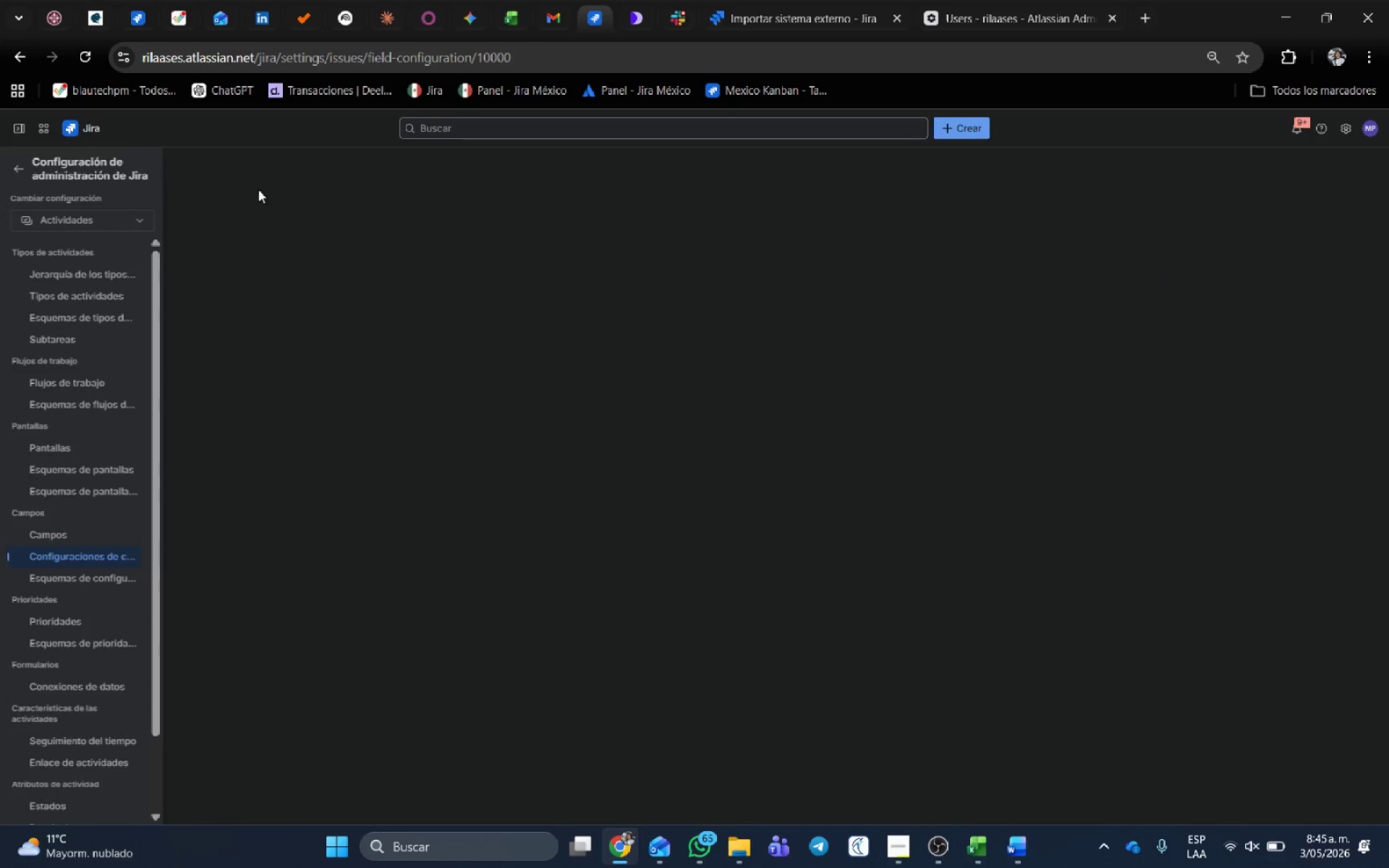 
left_click([49, 535])
 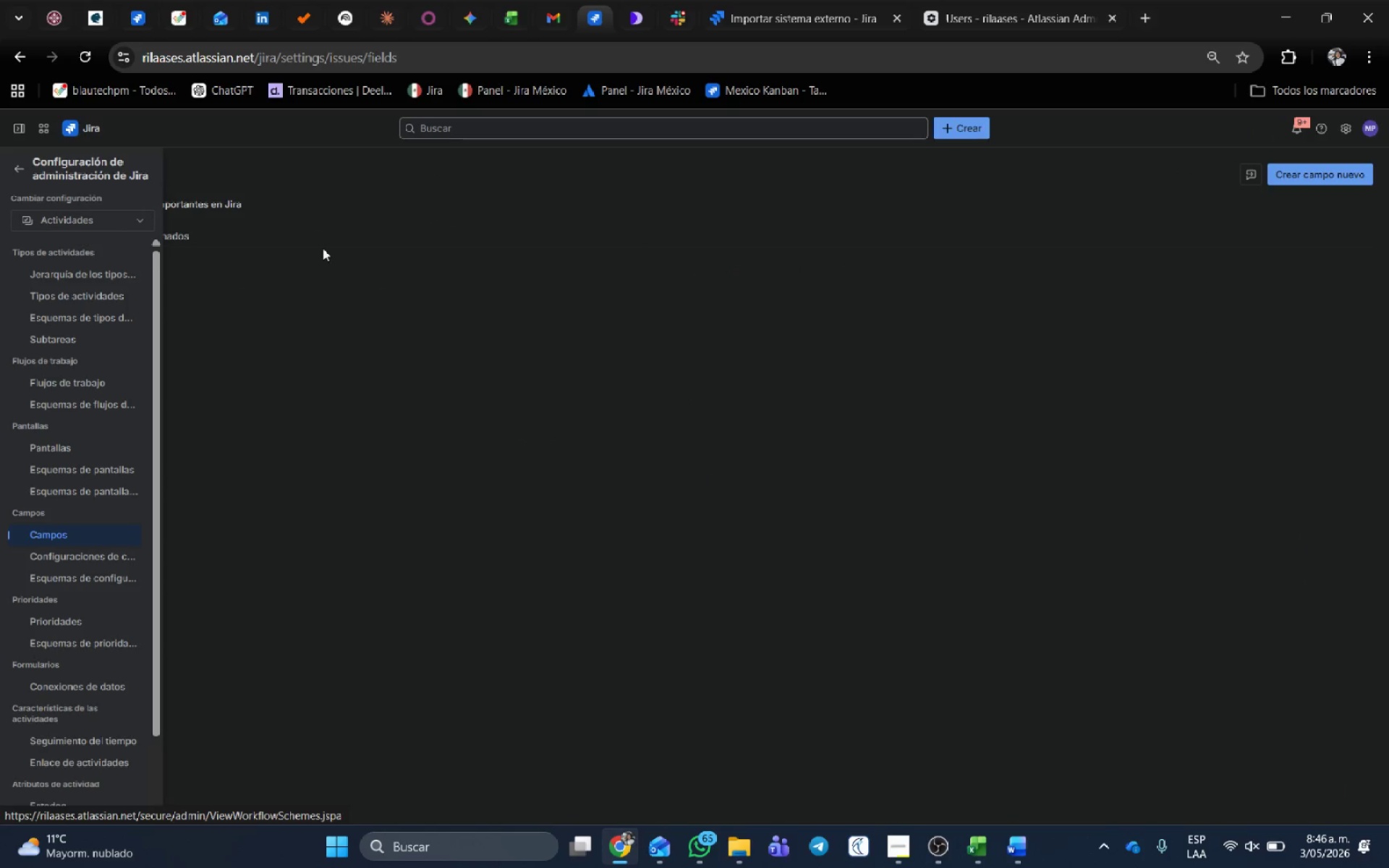 
left_click([345, 216])
 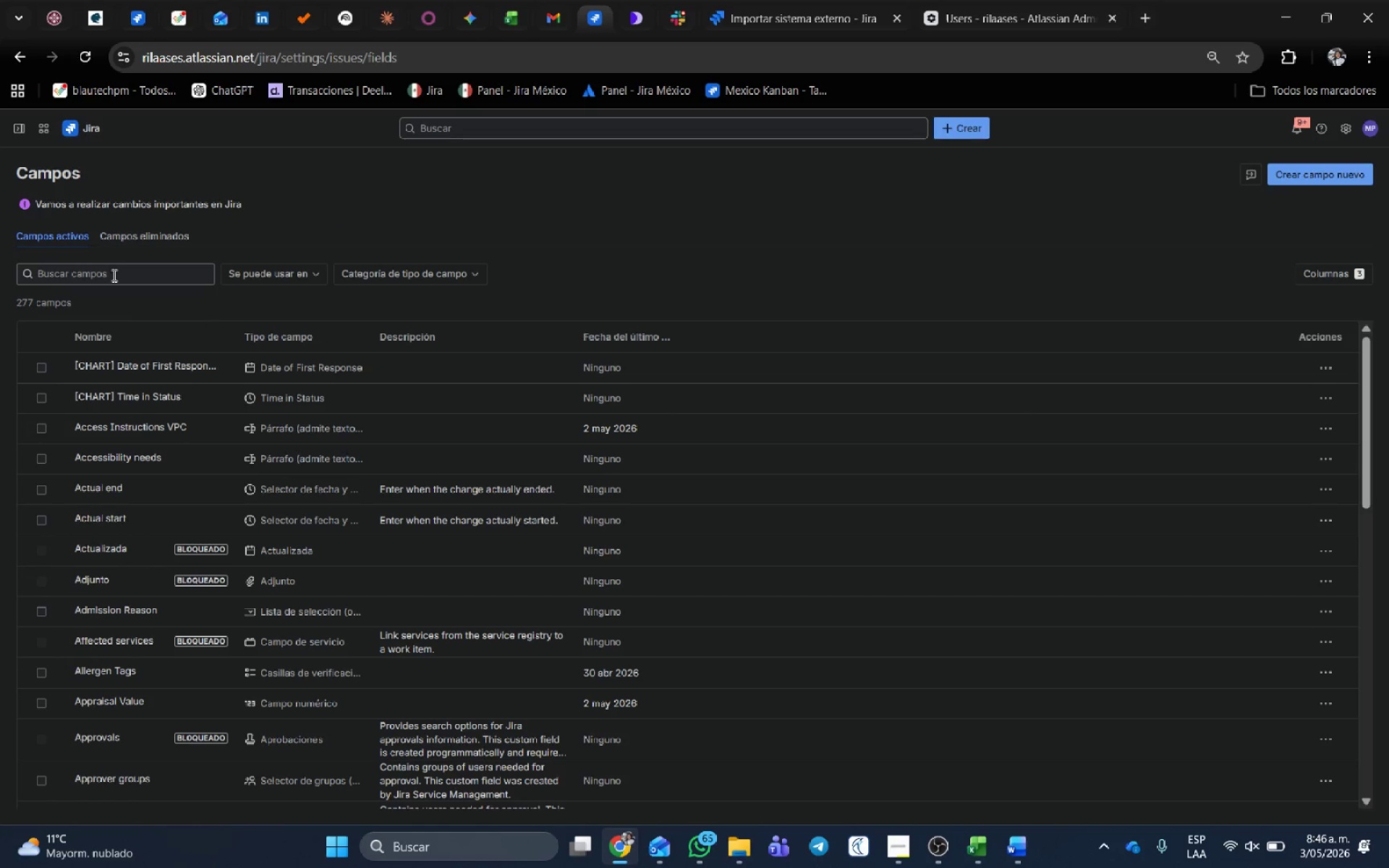 
left_click([107, 265])
 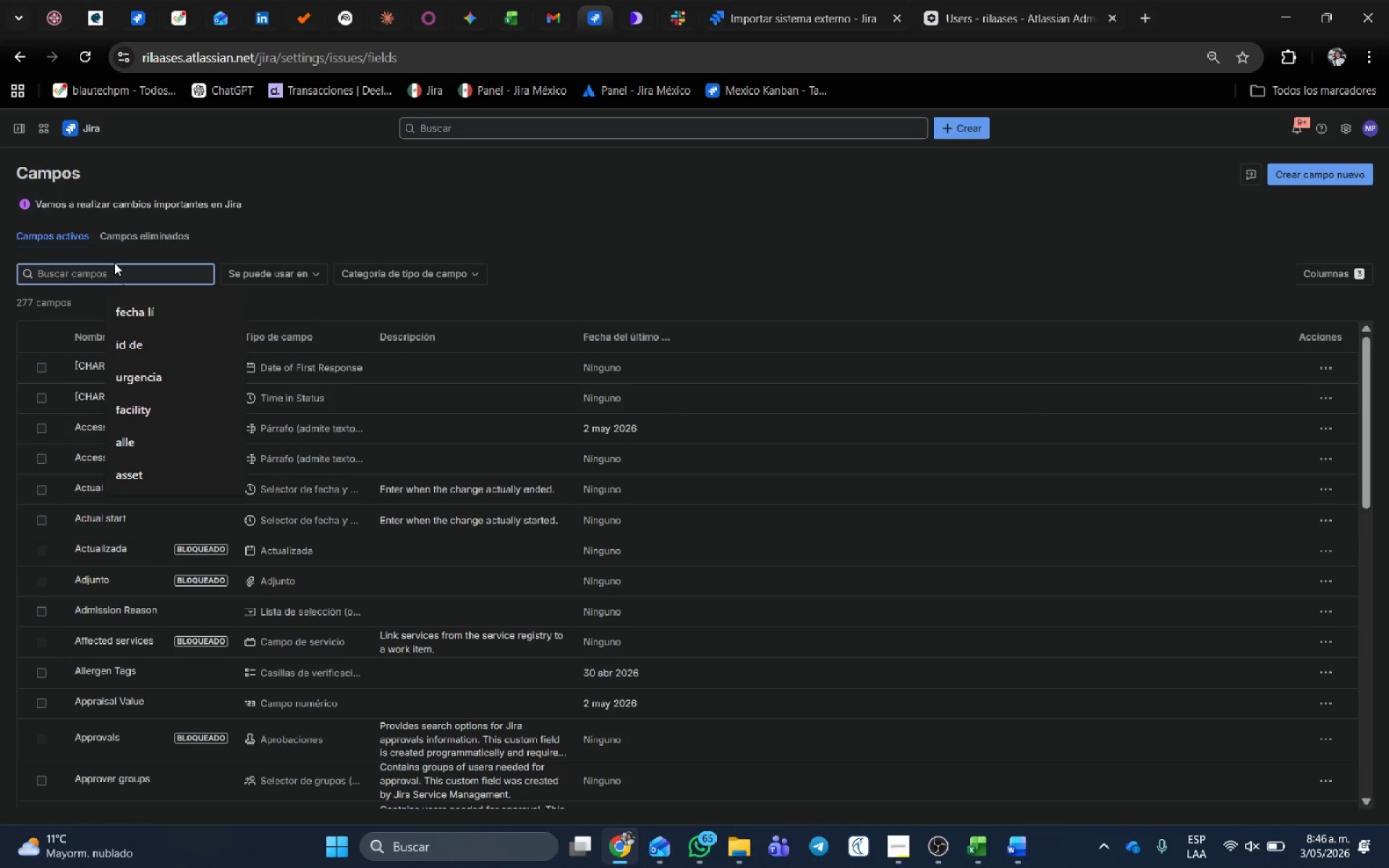 
type(projec noes)
 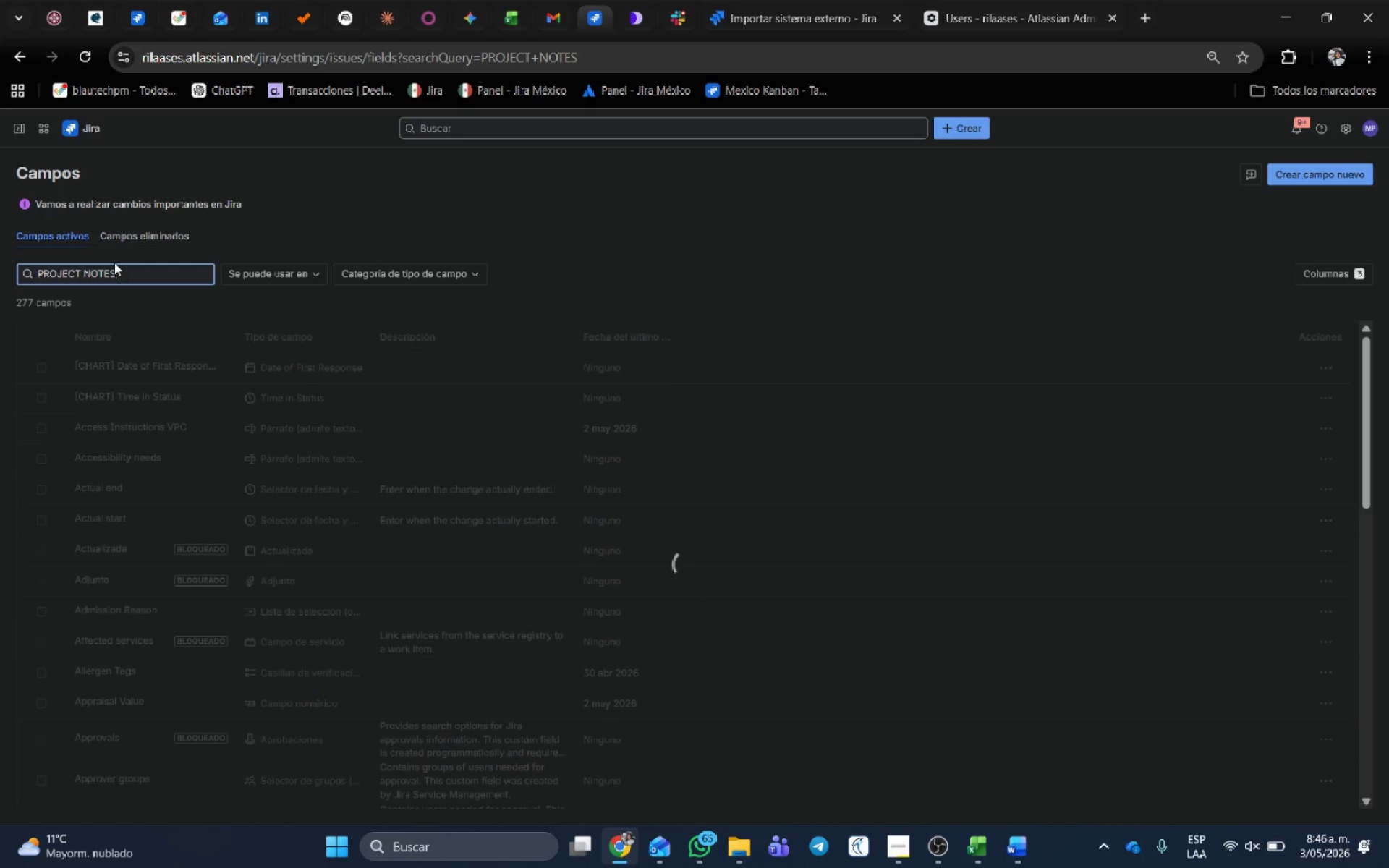 
hold_key(key=T, duration=0.91)
 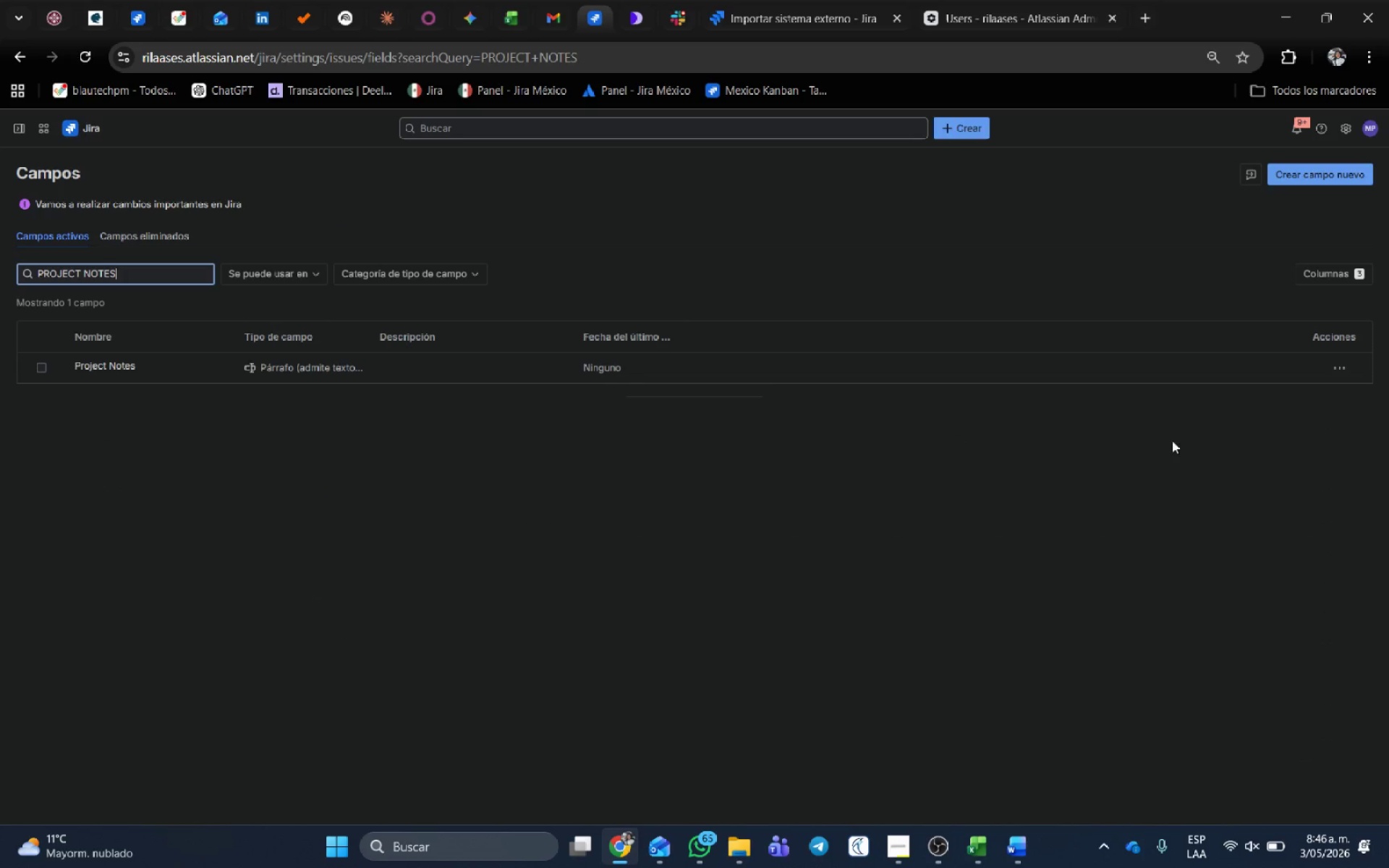 
left_click([1339, 365])
 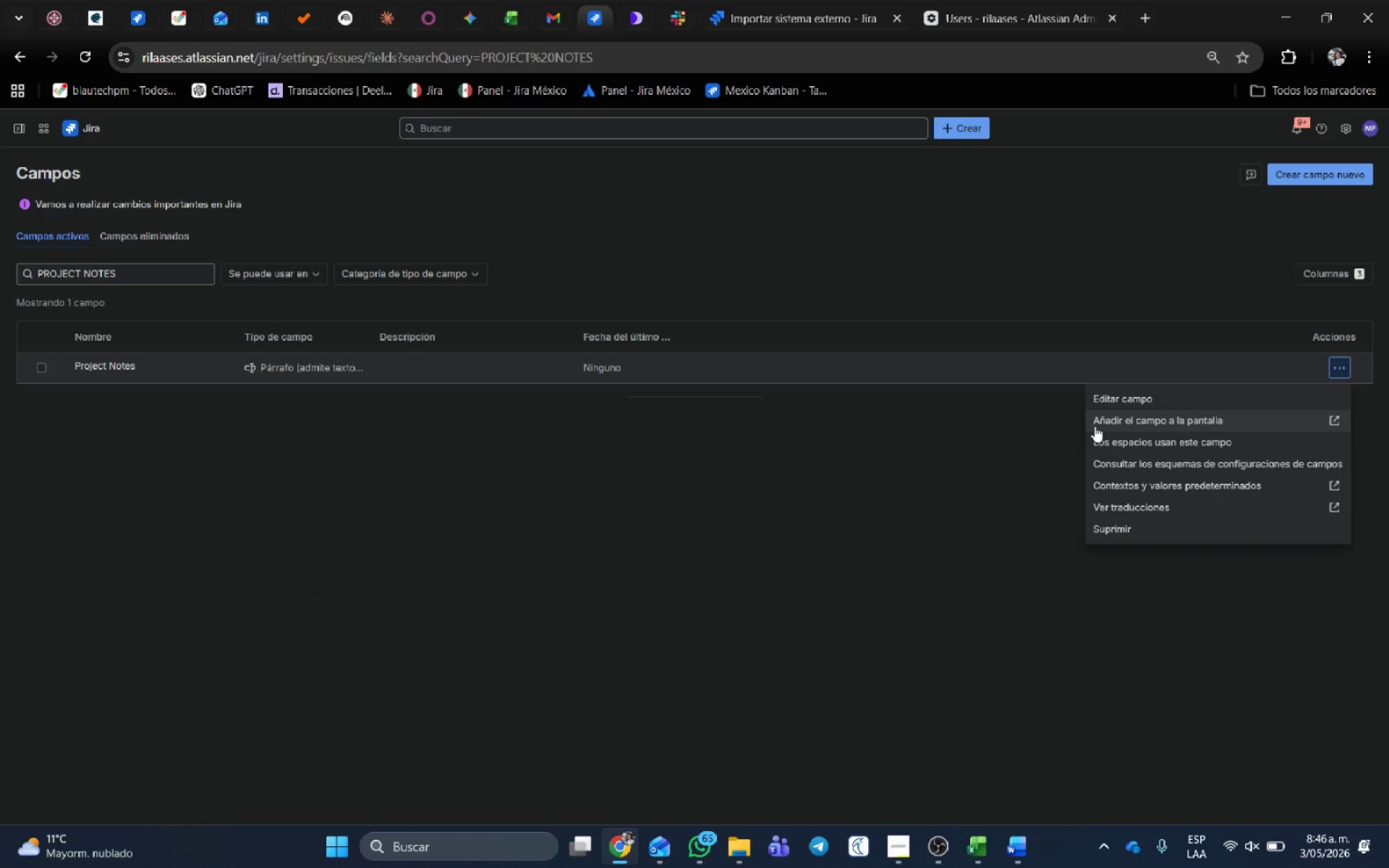 
left_click([1100, 425])
 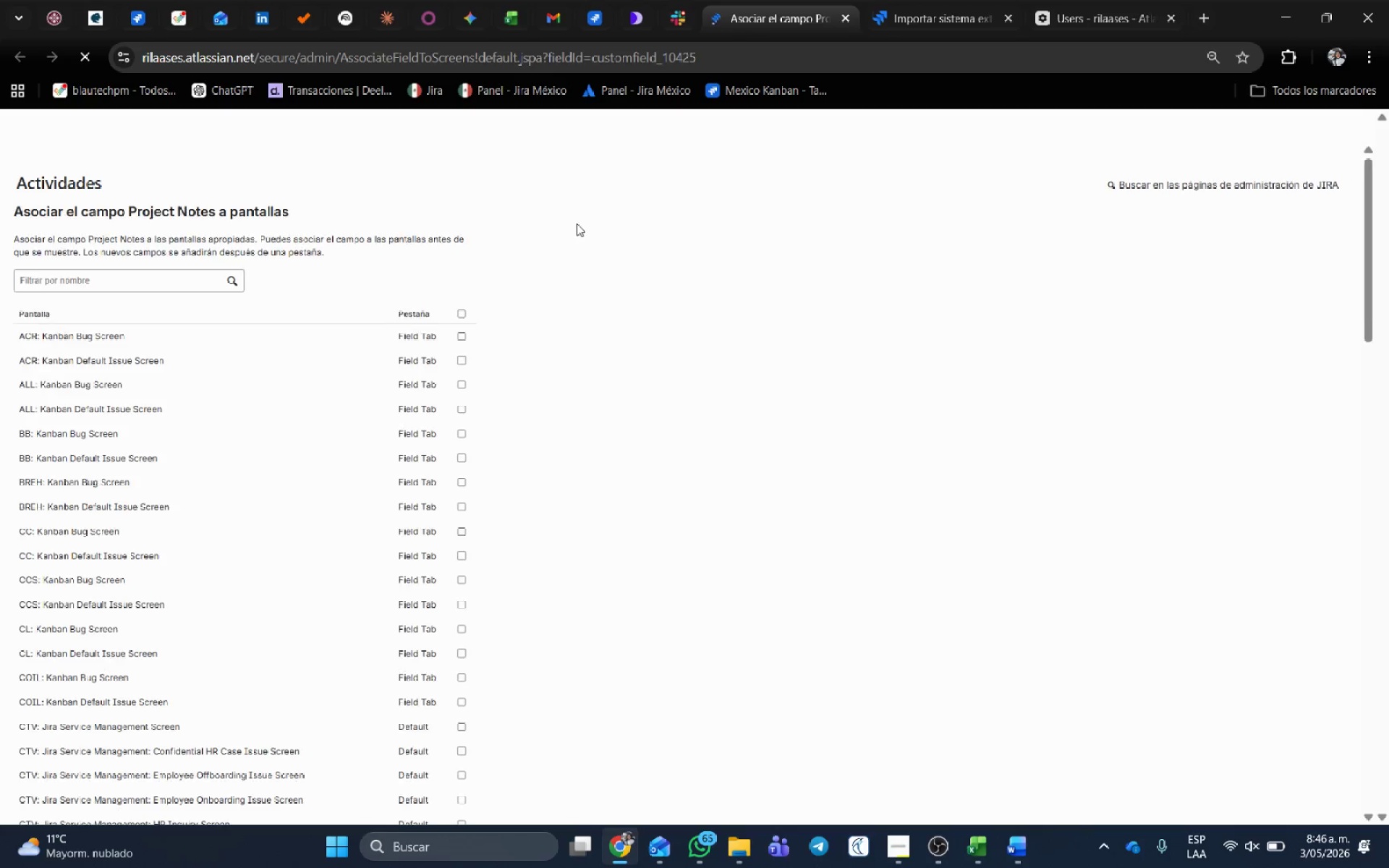 
scroll: coordinate [421, 480], scroll_direction: down, amount: 16.0
 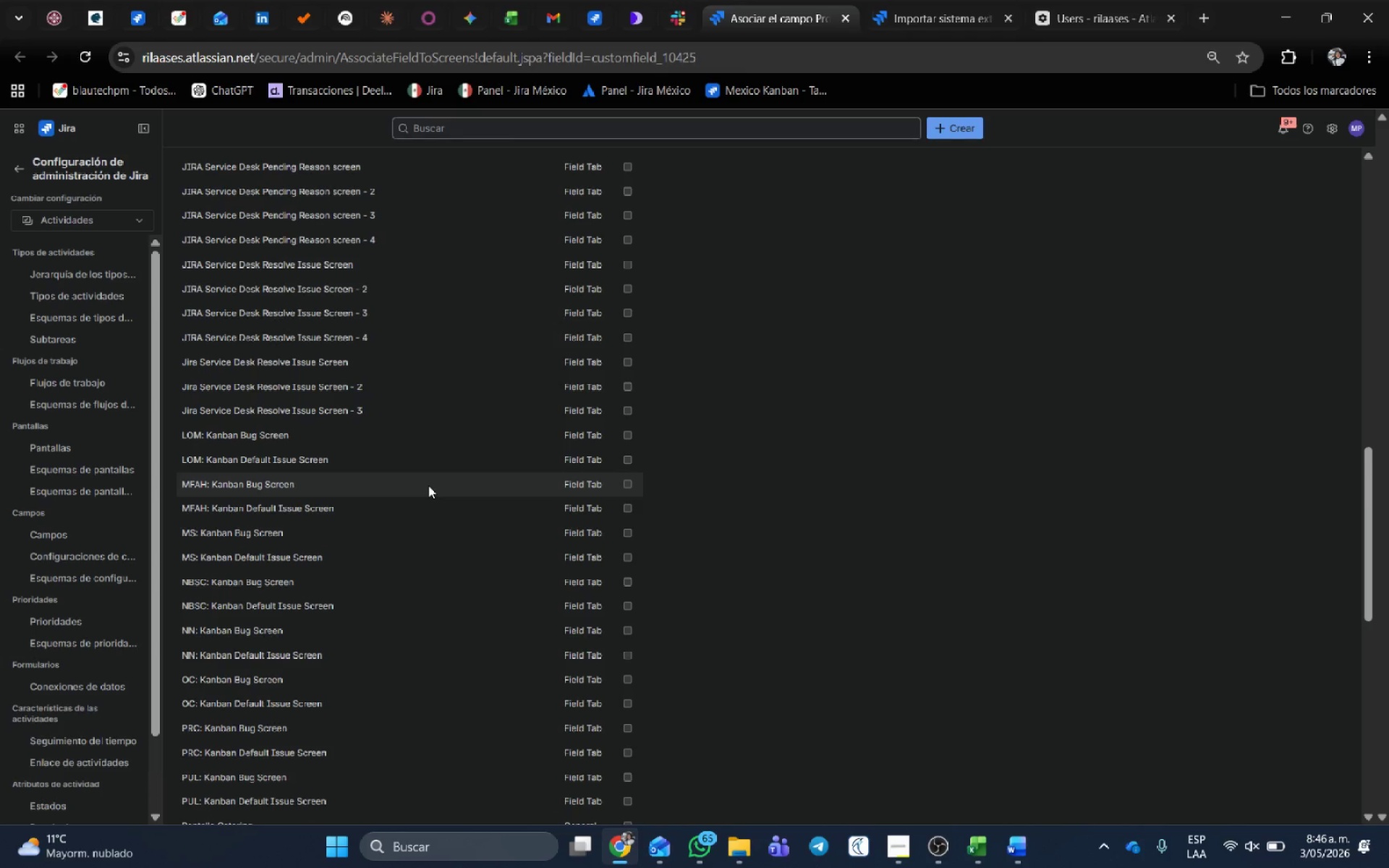 
scroll: coordinate [428, 485], scroll_direction: up, amount: 3.0
 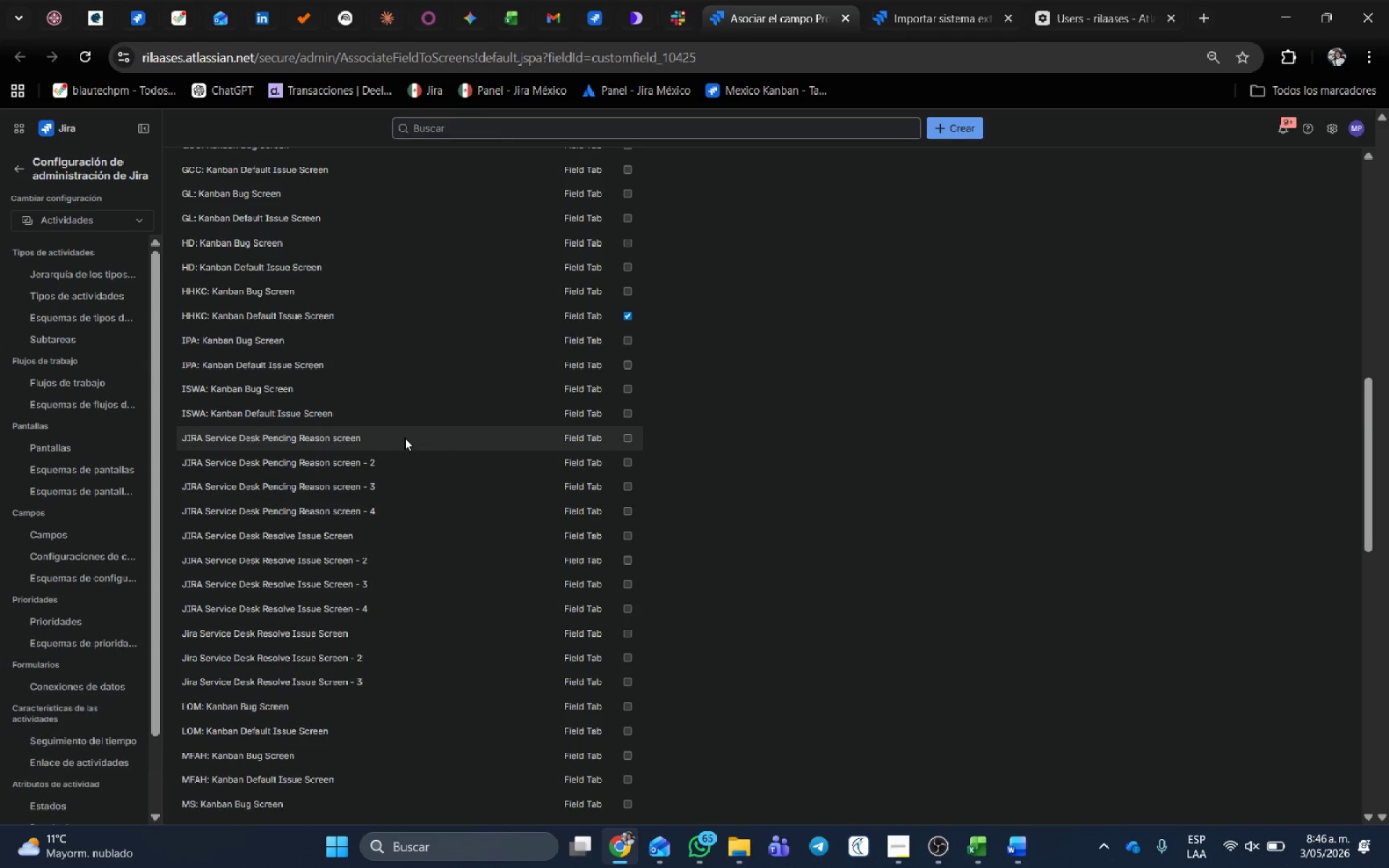 
scroll: coordinate [411, 465], scroll_direction: down, amount: 5.0
 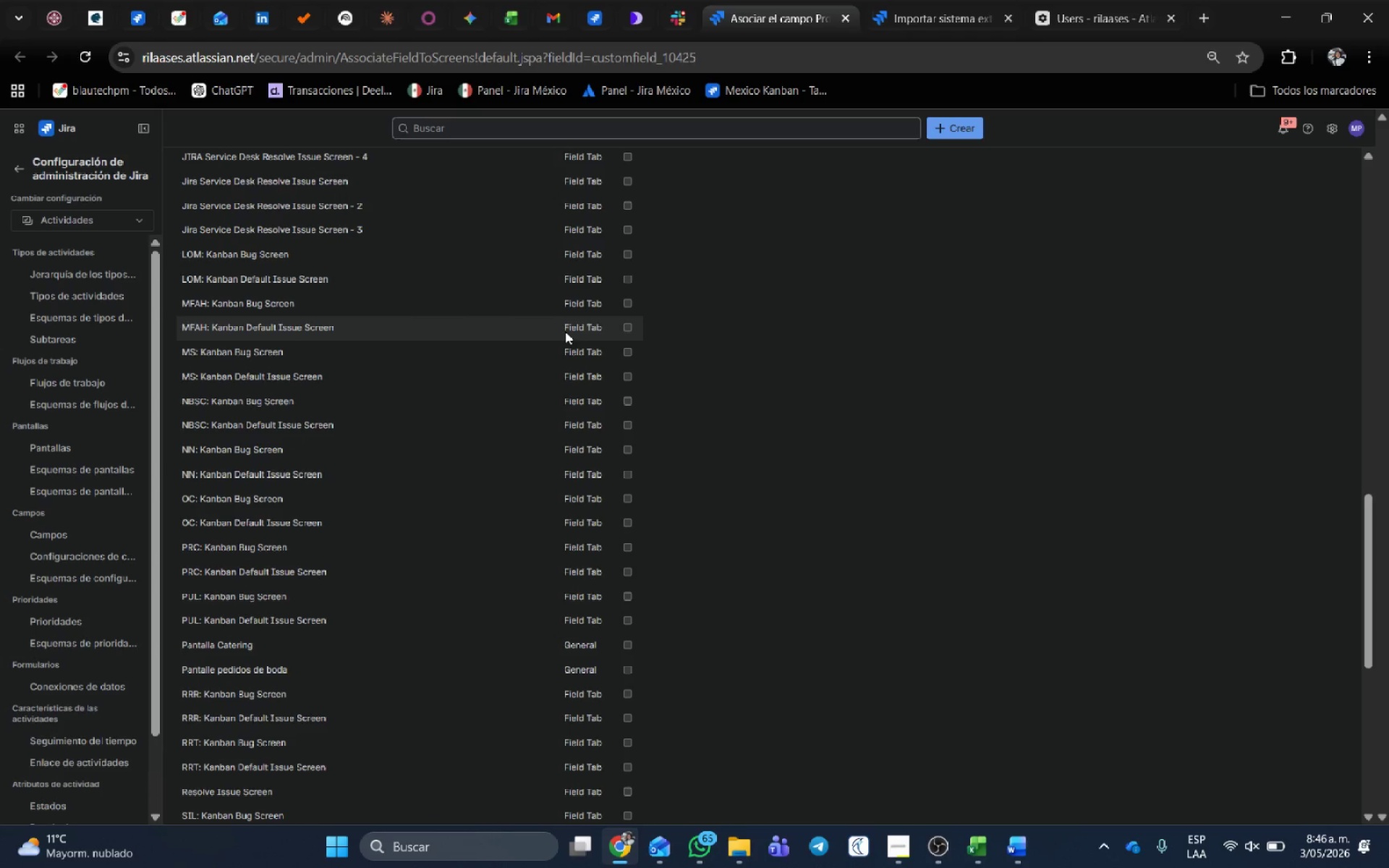 
left_click([628, 326])
 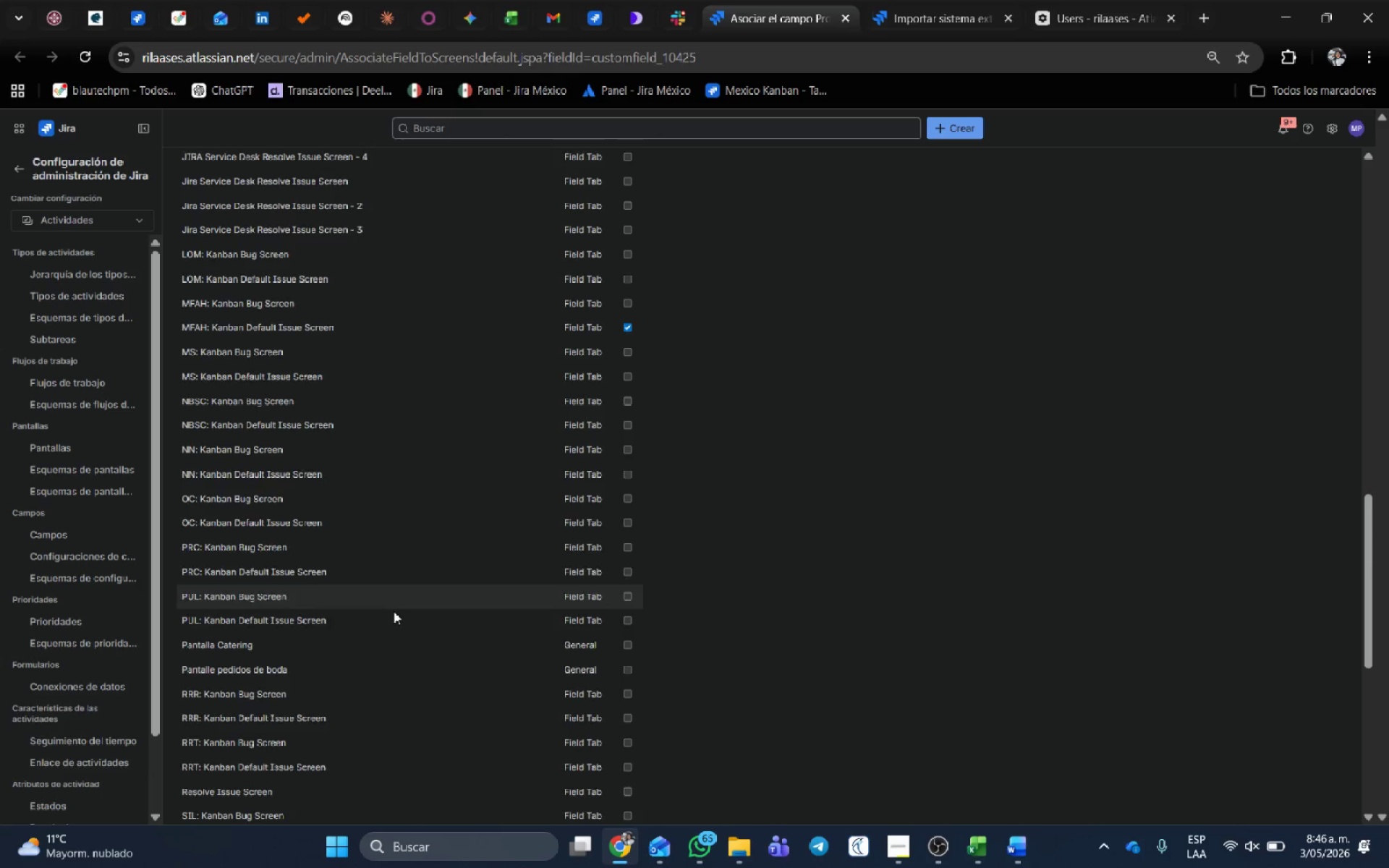 
scroll: coordinate [212, 741], scroll_direction: down, amount: 14.0
 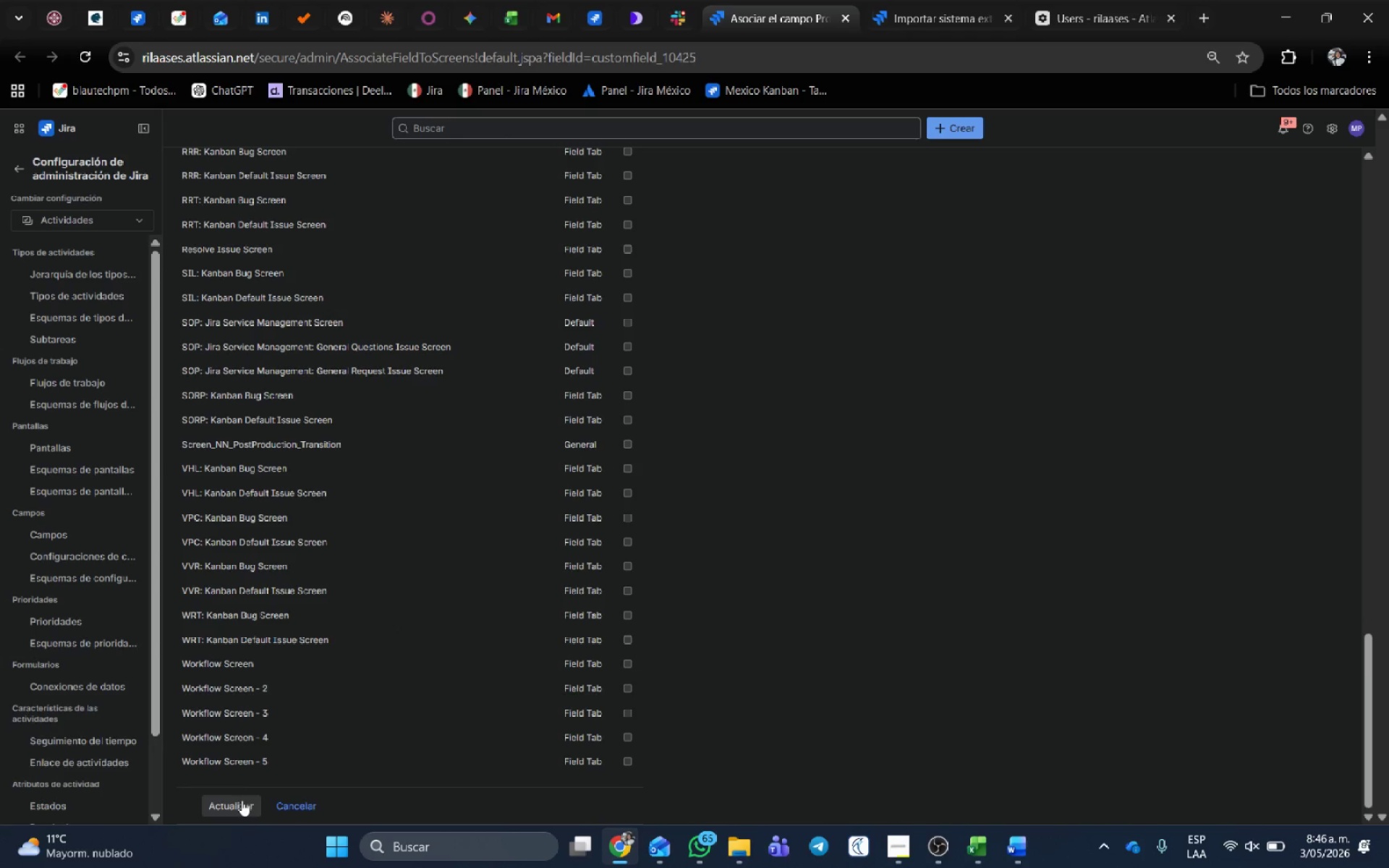 
left_click([241, 801])
 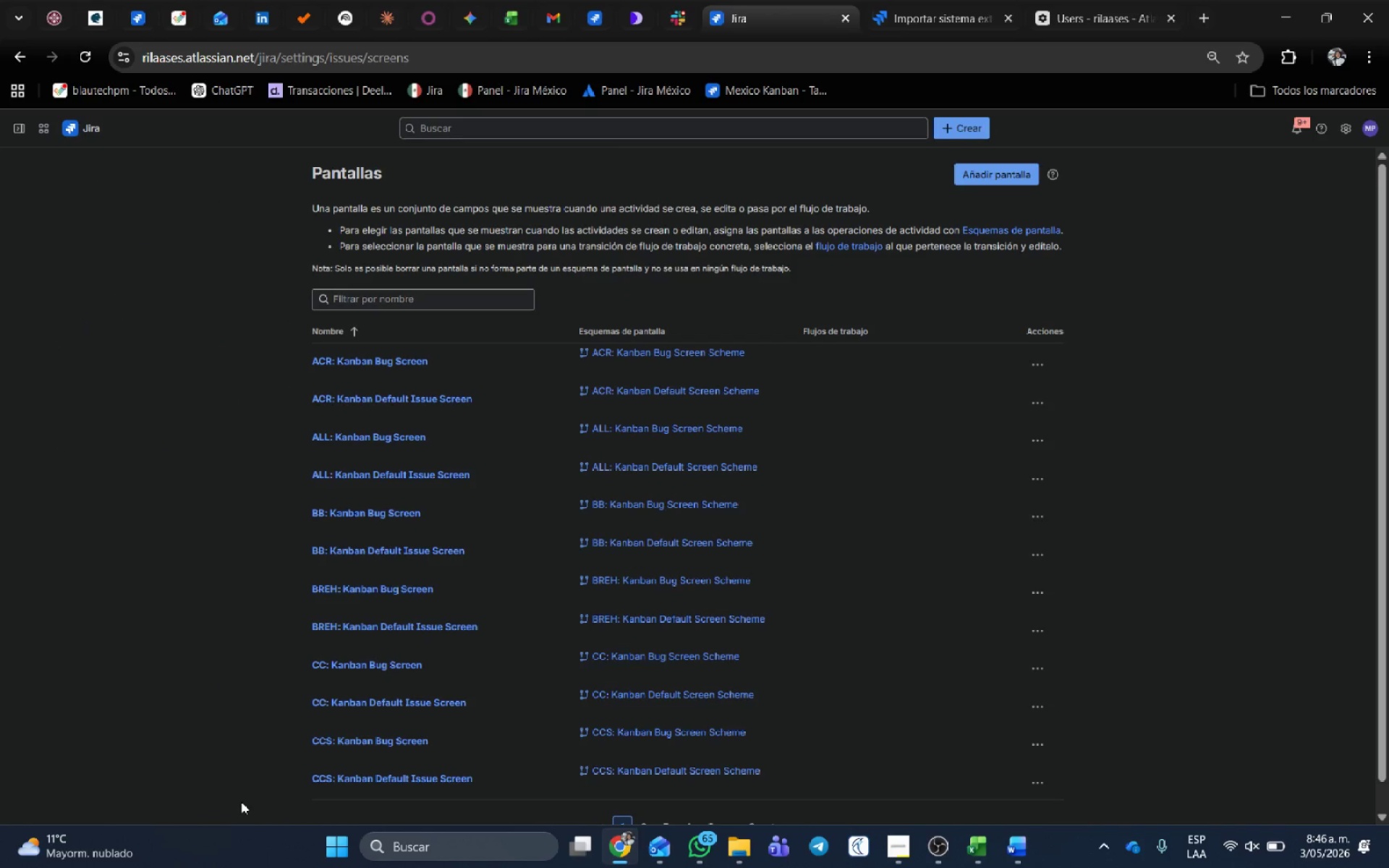 
wait(7.42)
 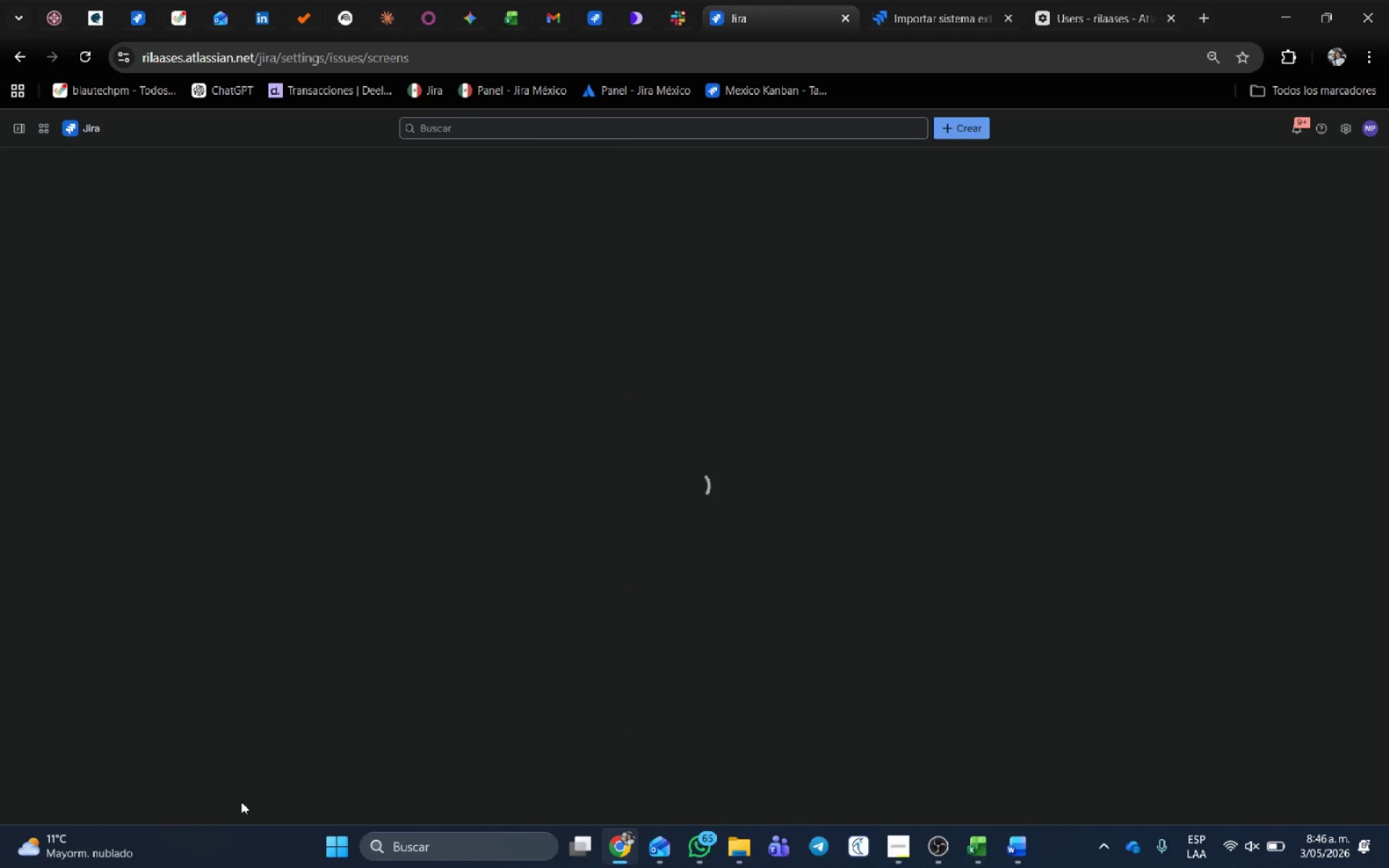 
middle_click([759, 1])
 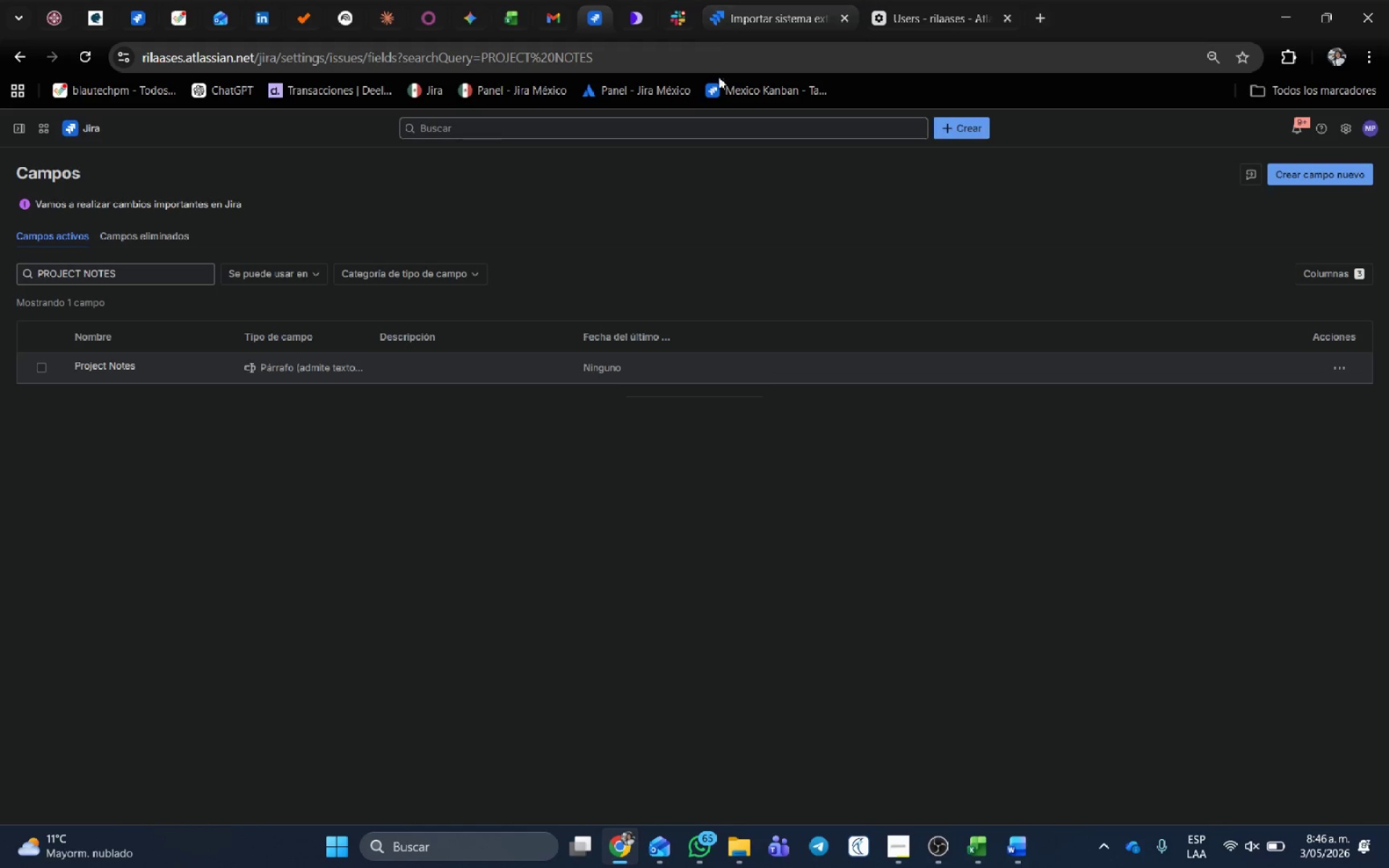 
left_click([951, 0])
 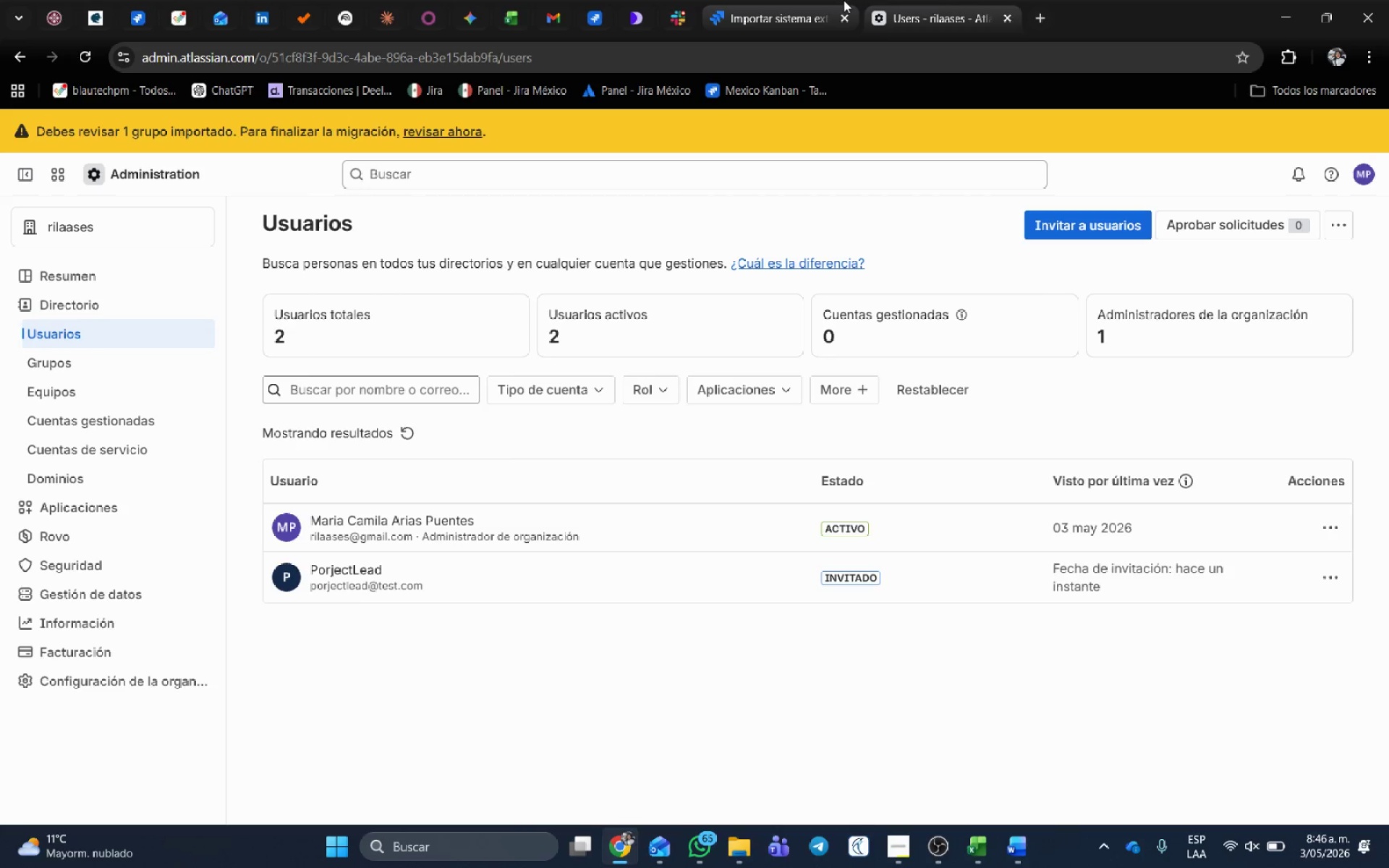 
middle_click([948, 0])
 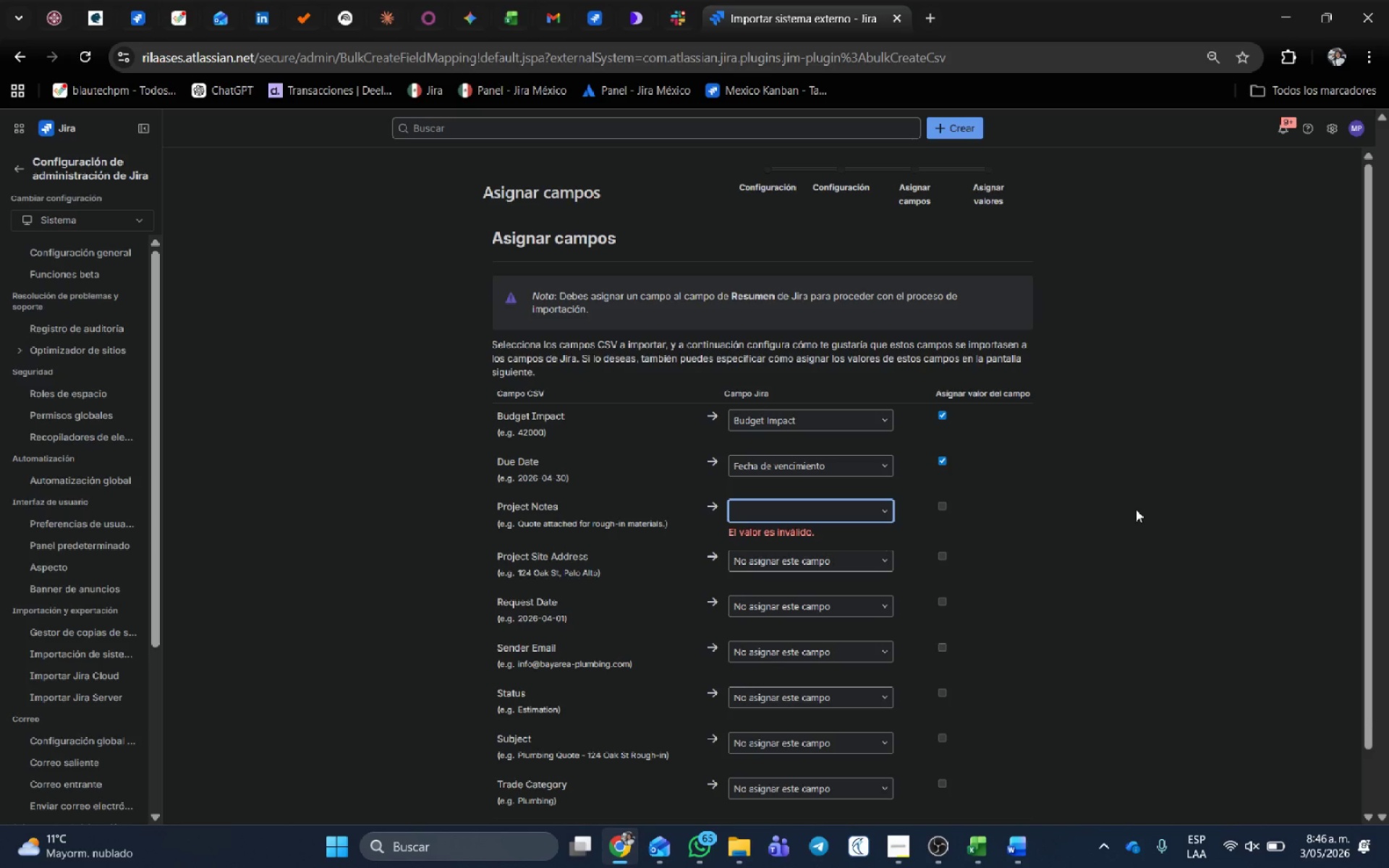 
key(Control+Shift+R)
 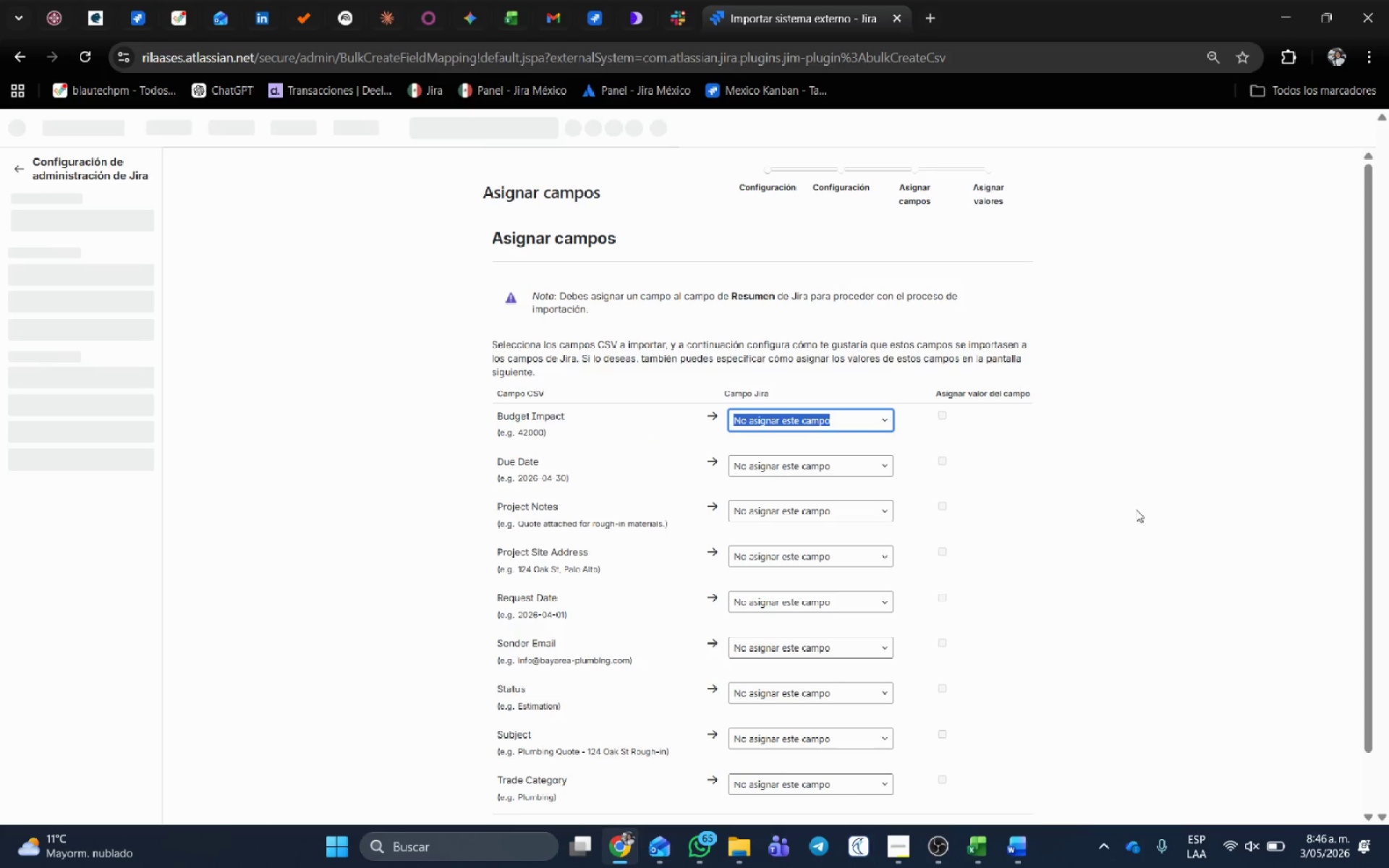 
left_click([879, 422])
 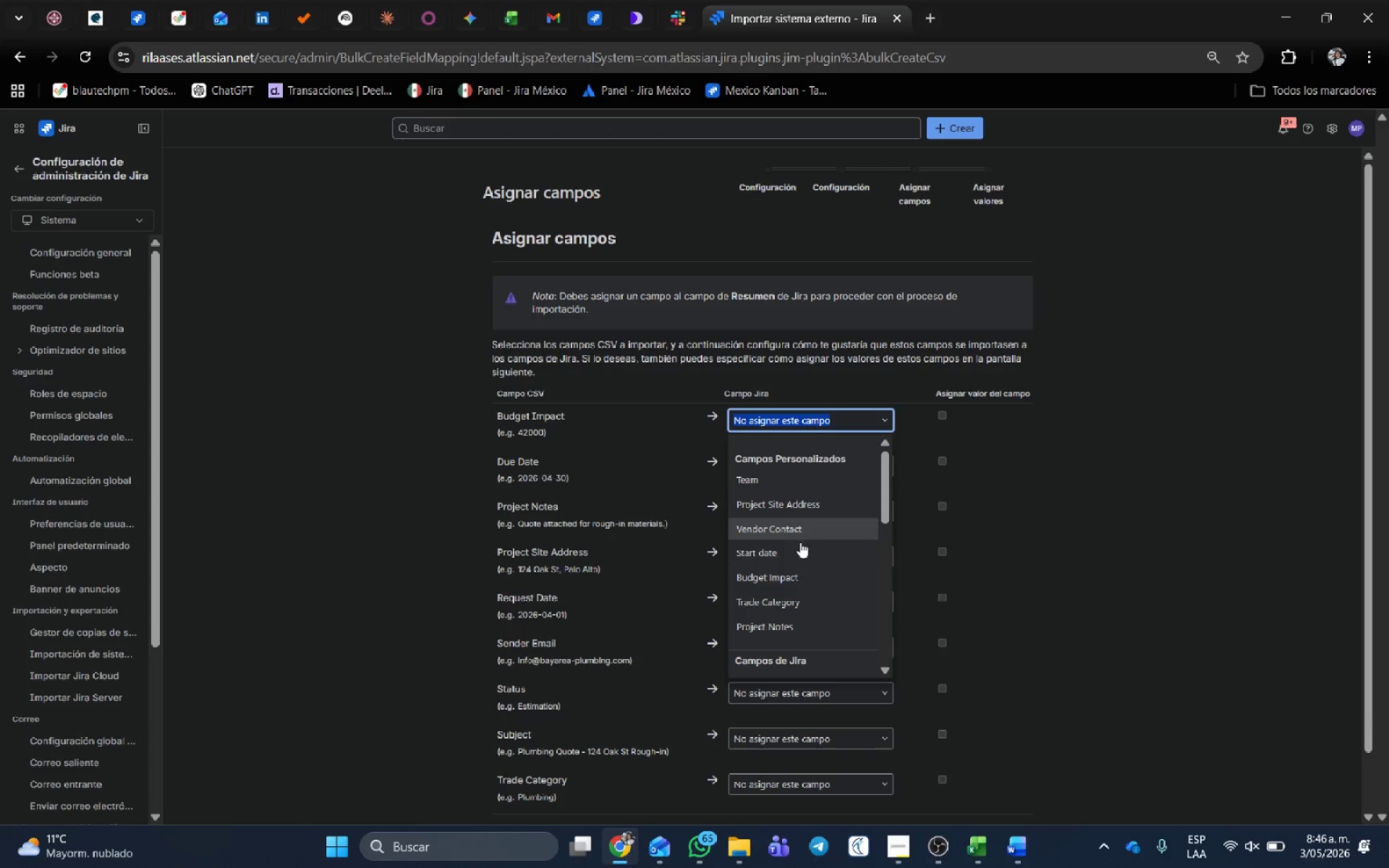 
left_click([798, 573])
 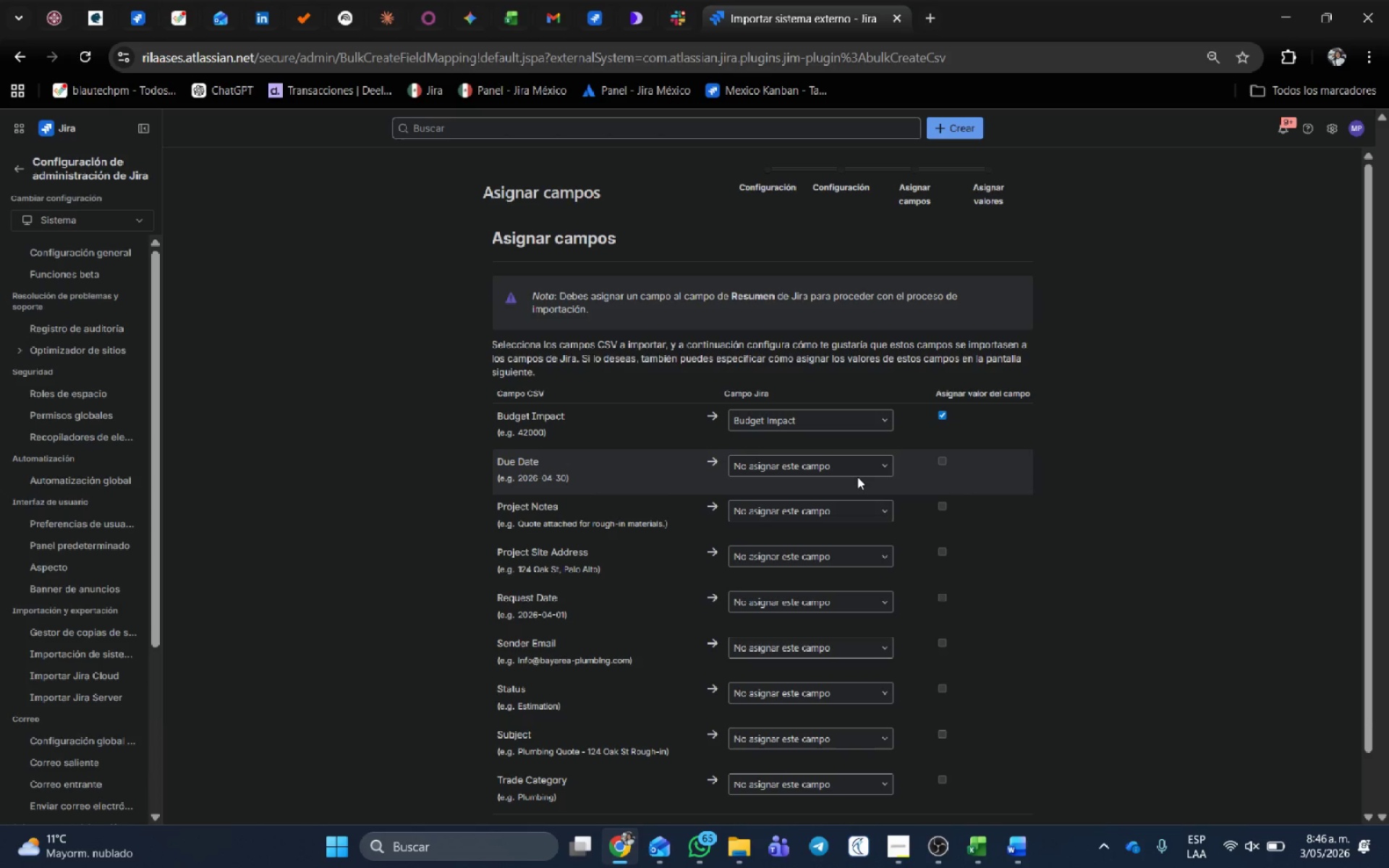 
double_click([862, 467])
 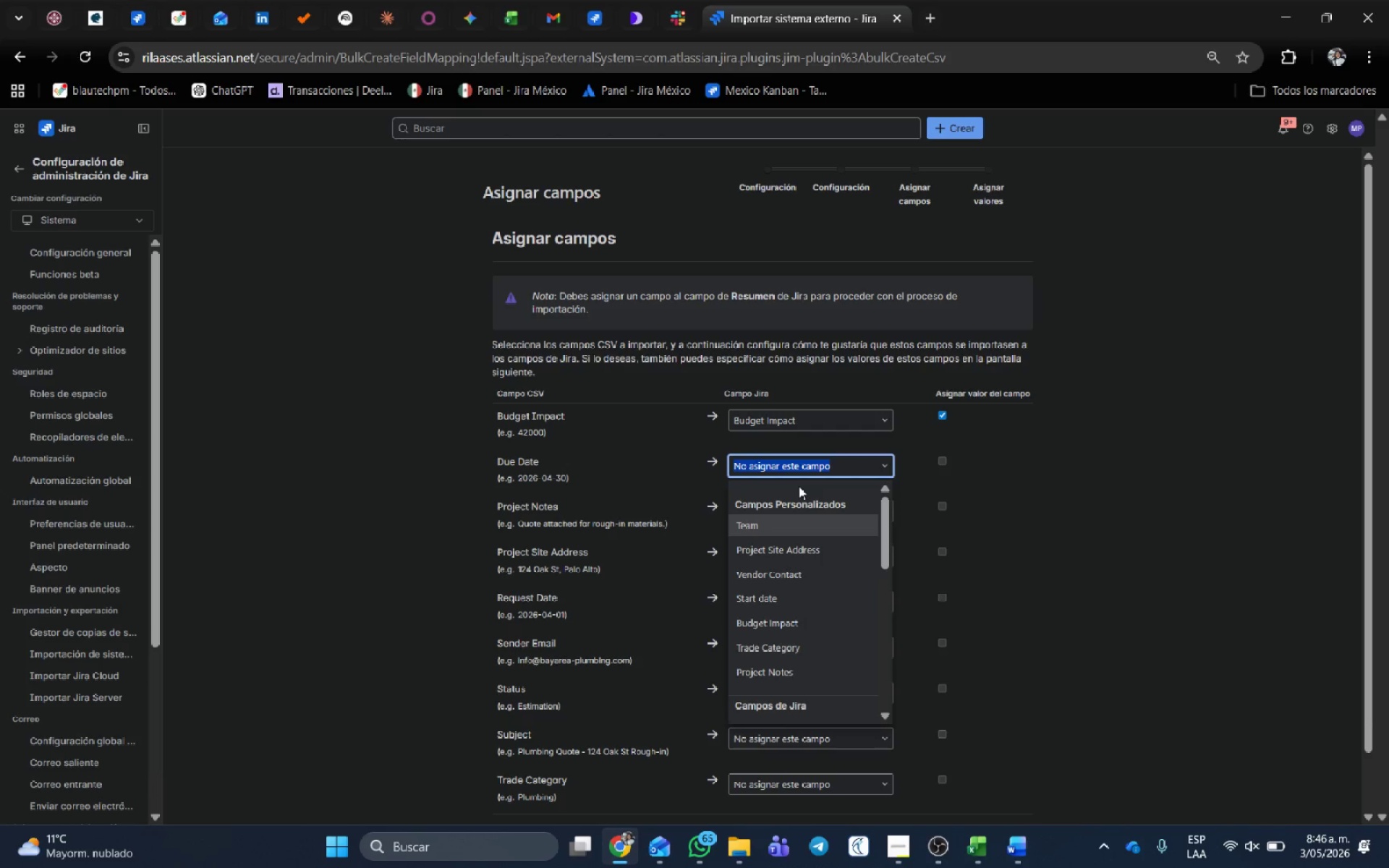 
type(fec)
 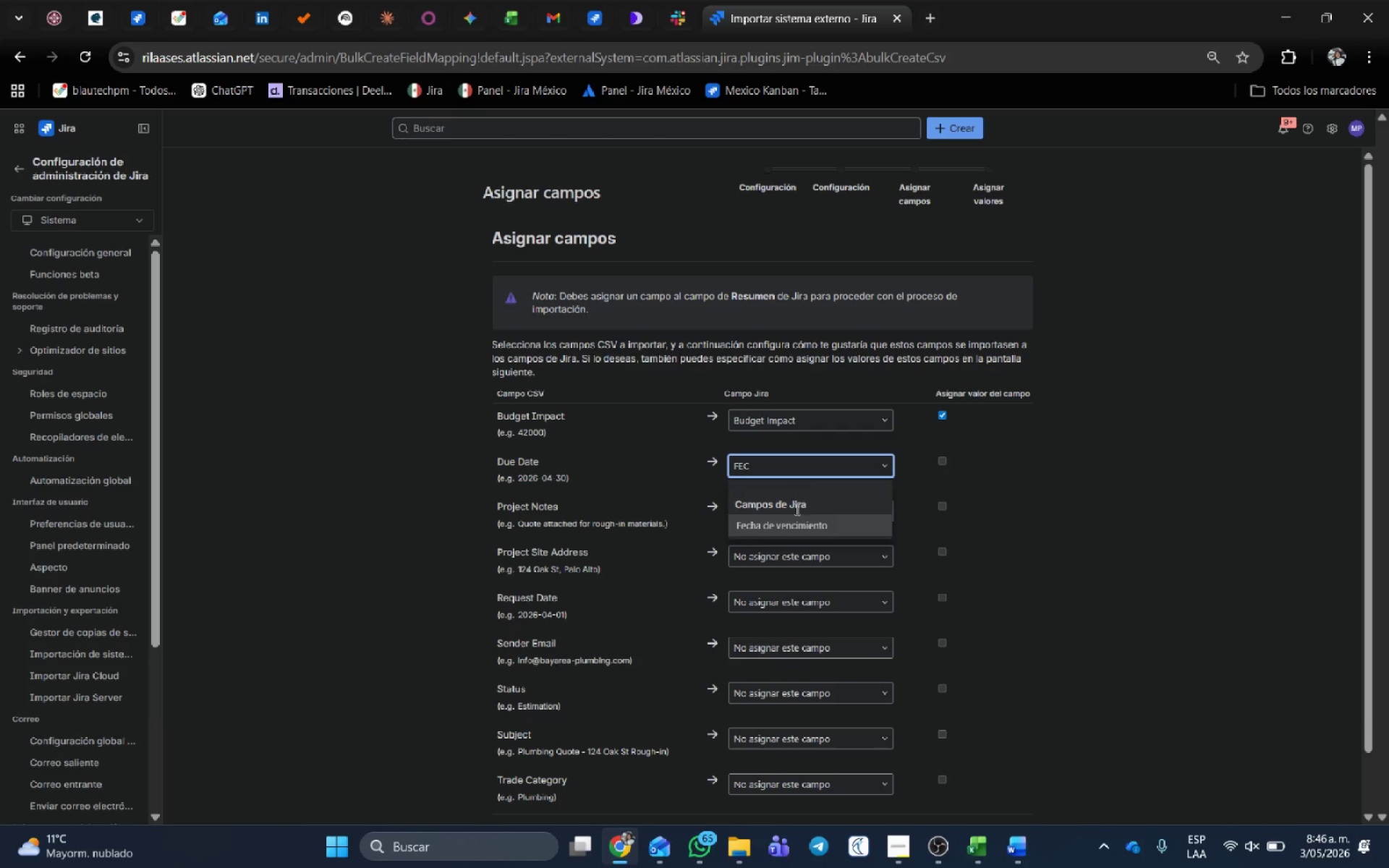 
left_click([791, 524])
 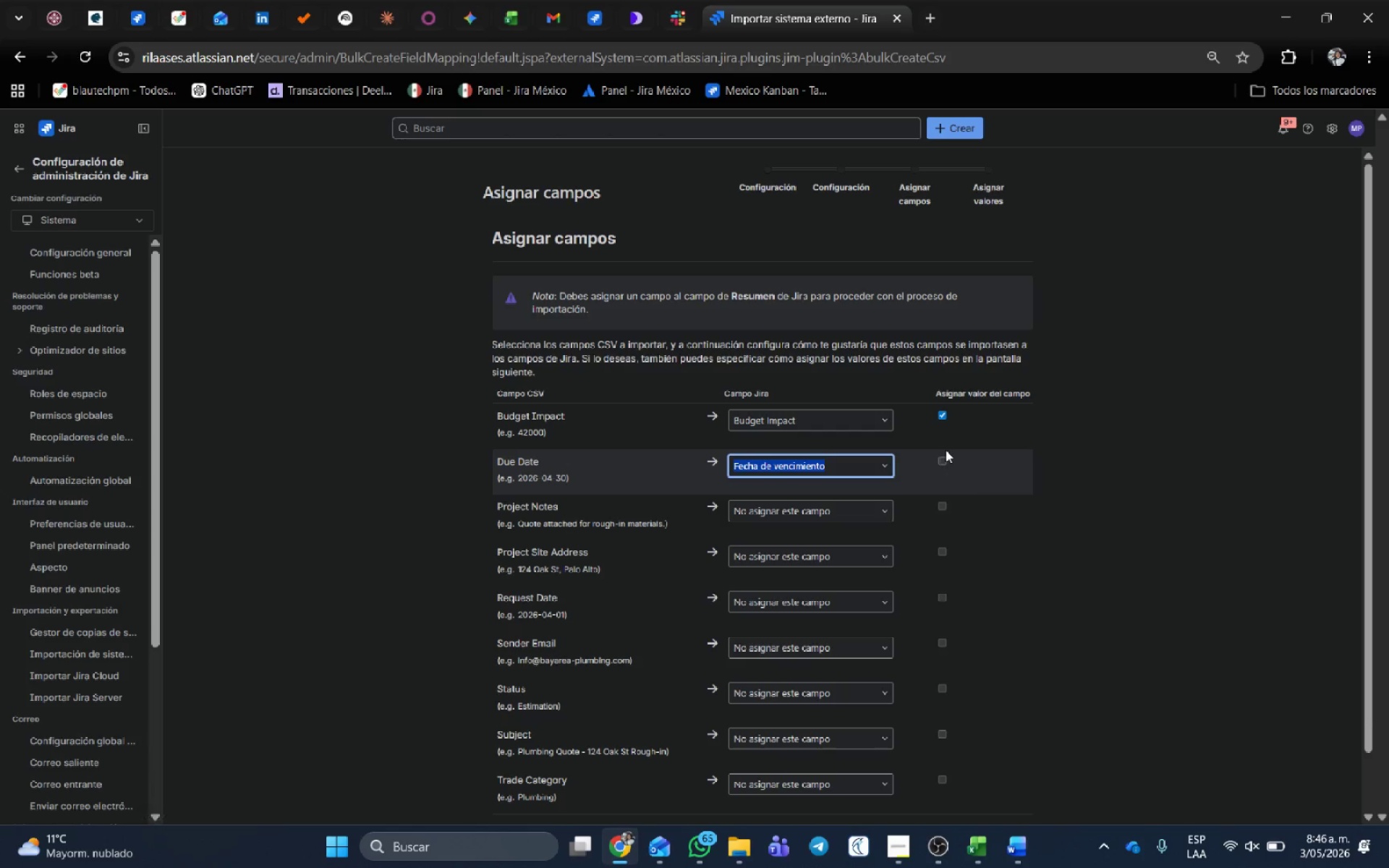 
left_click([944, 456])
 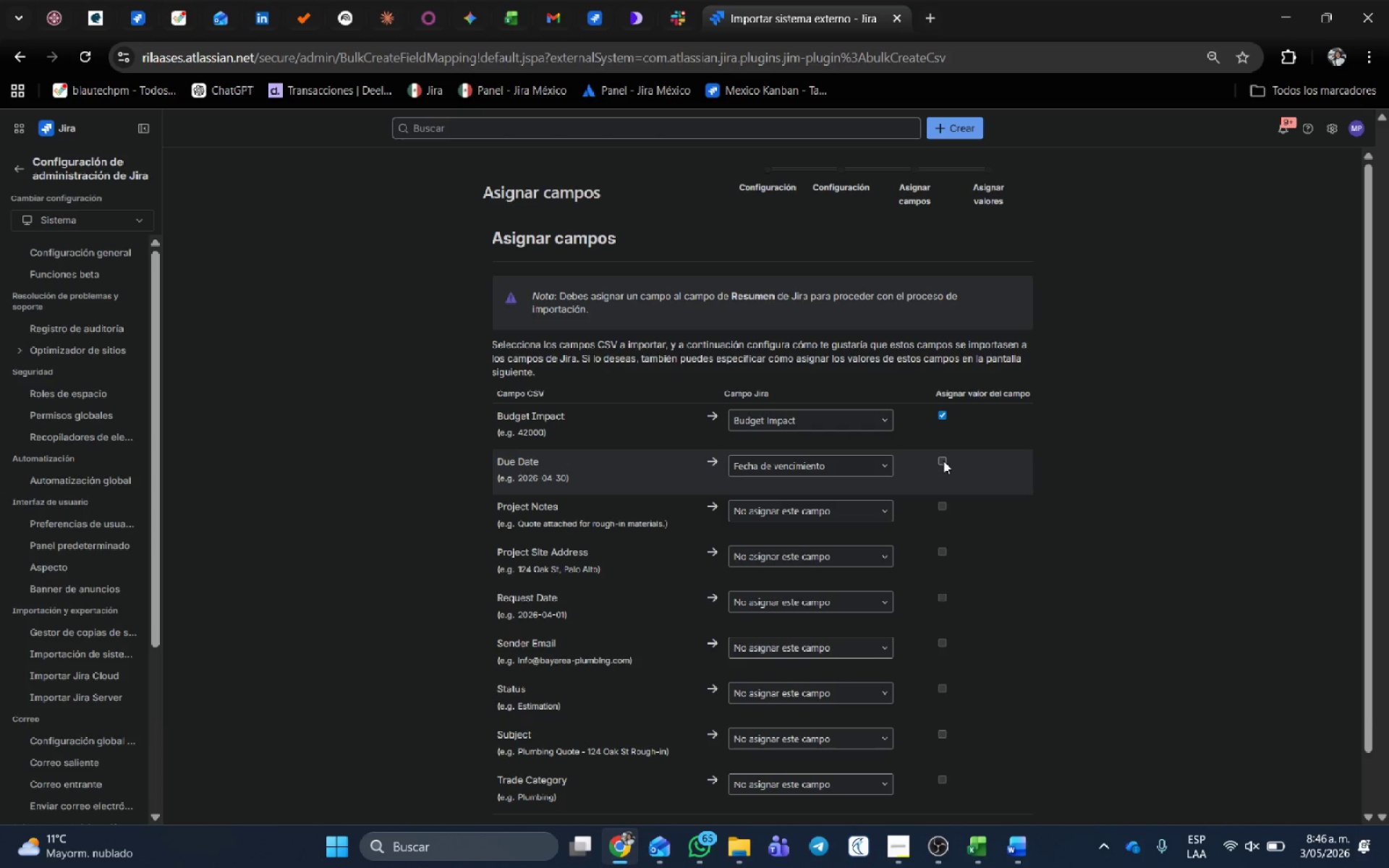 
left_click([944, 461])
 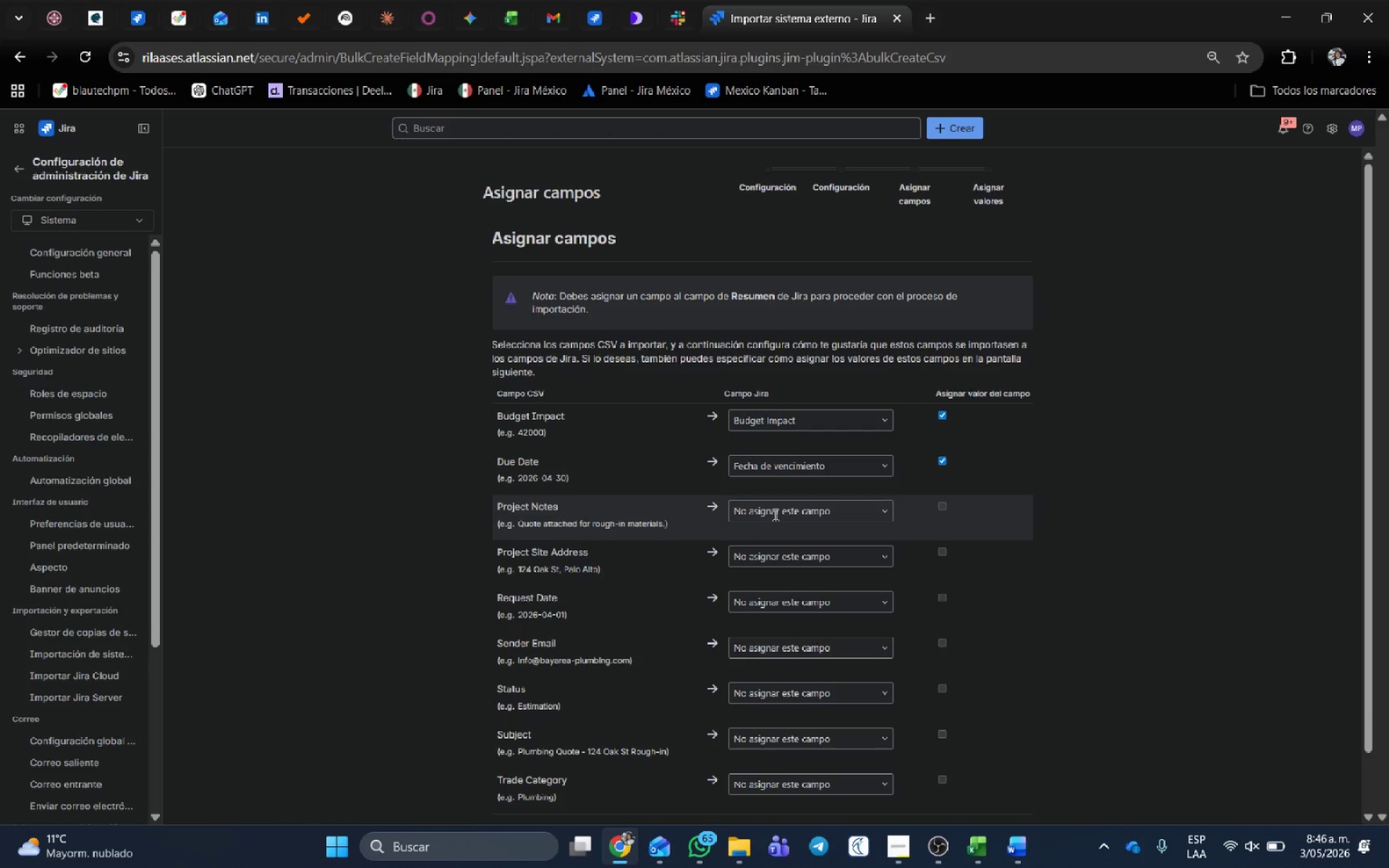 
left_click([775, 514])
 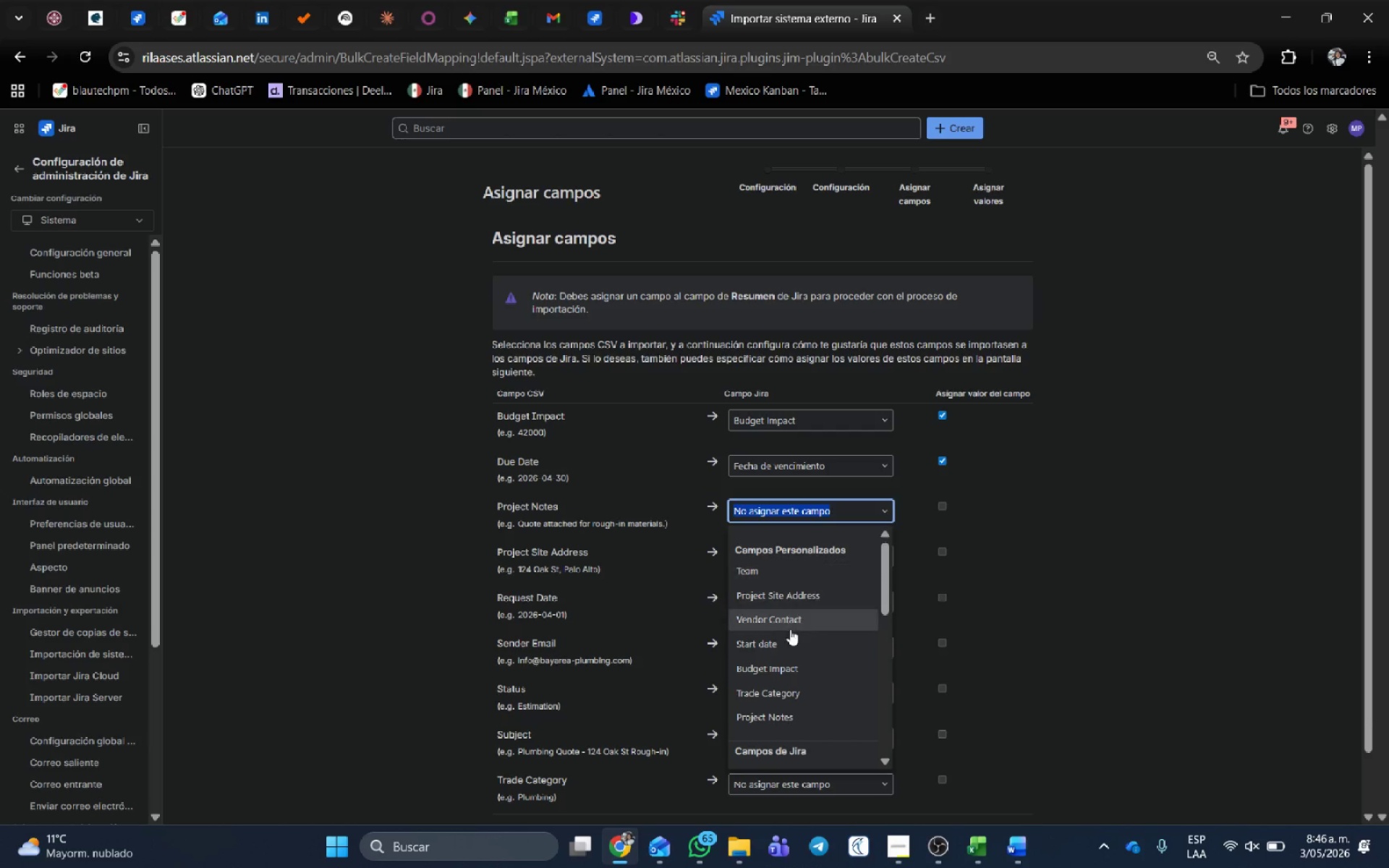 
left_click([786, 715])
 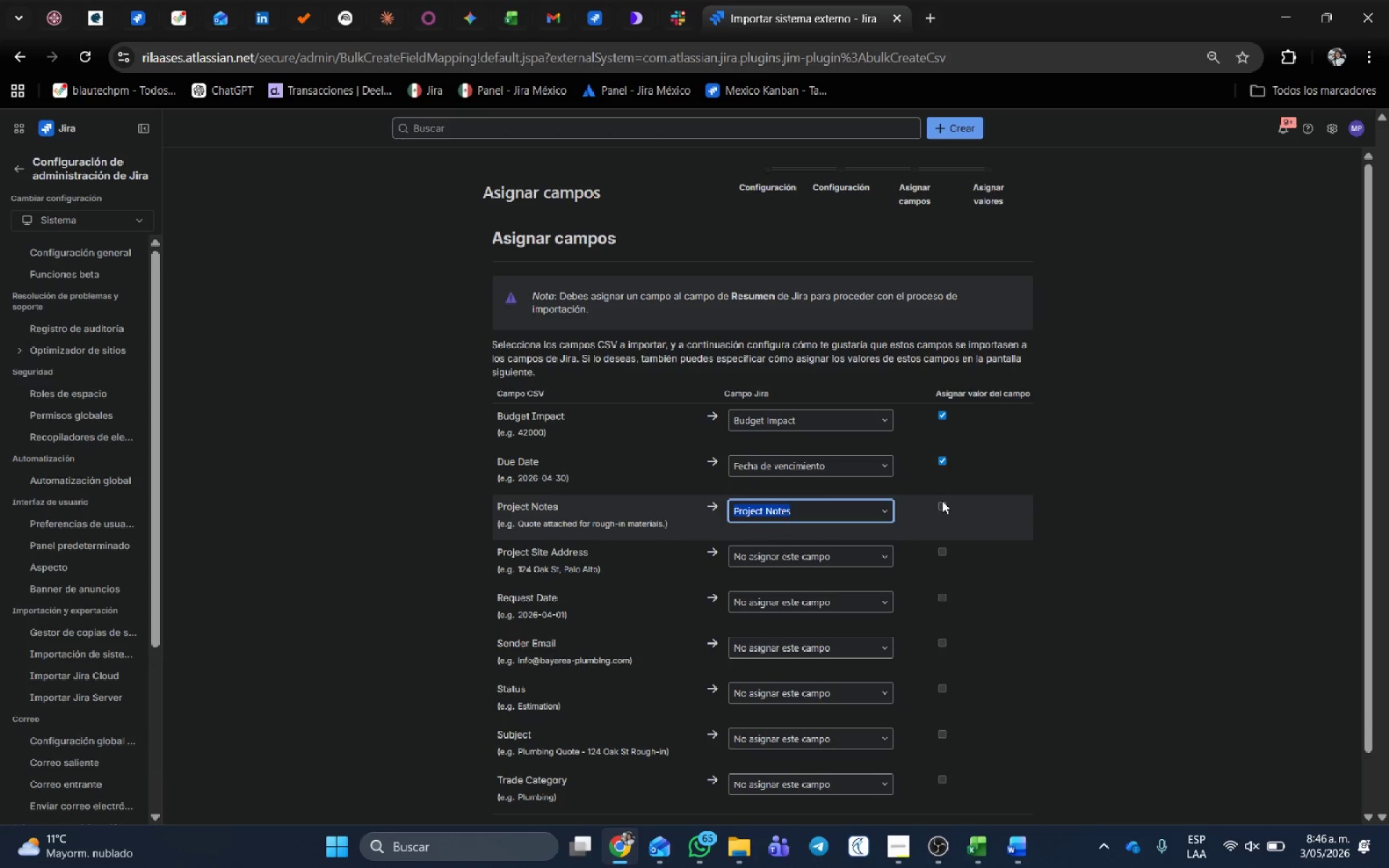 
left_click([942, 503])
 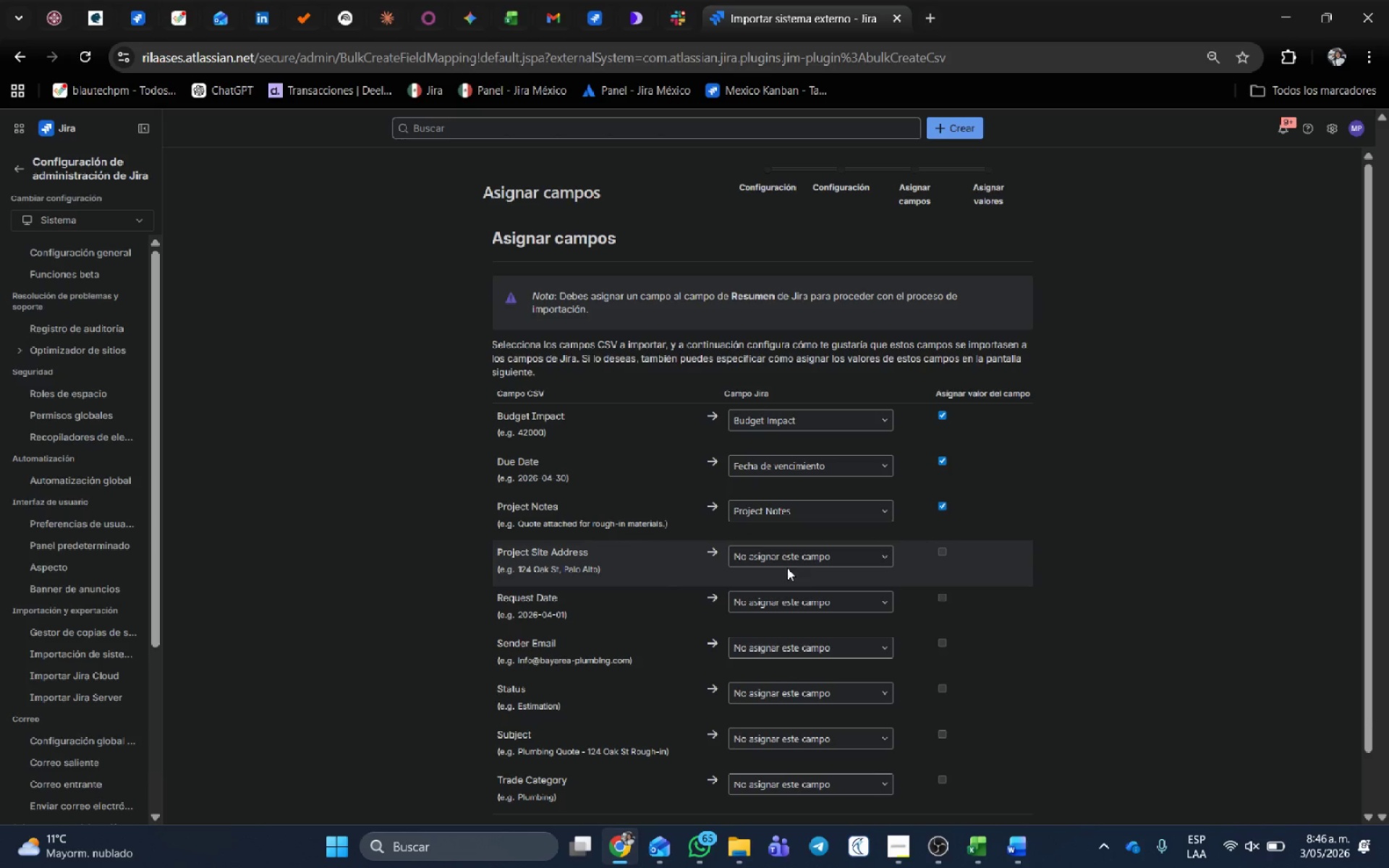 
left_click([788, 564])
 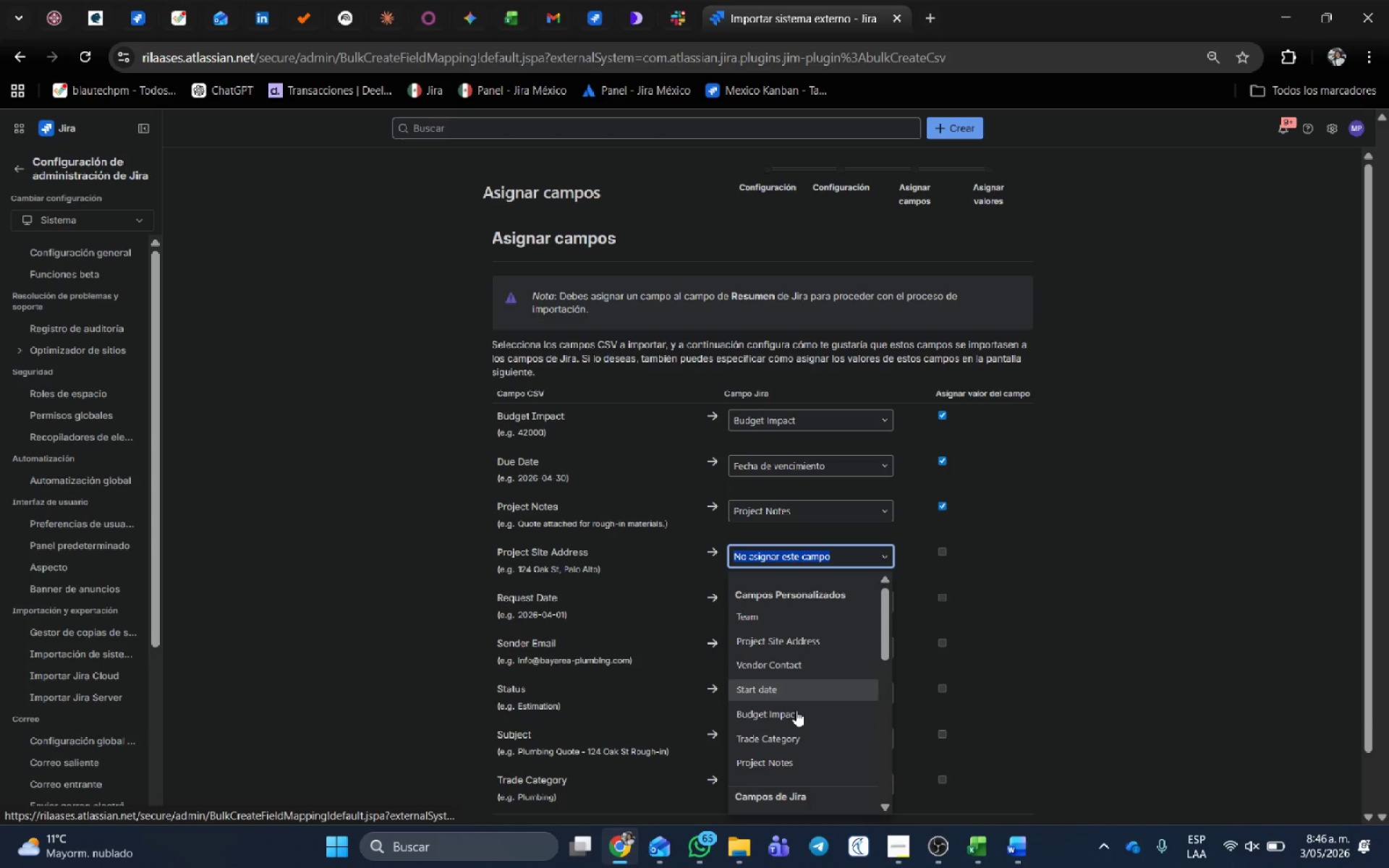 
left_click([795, 644])
 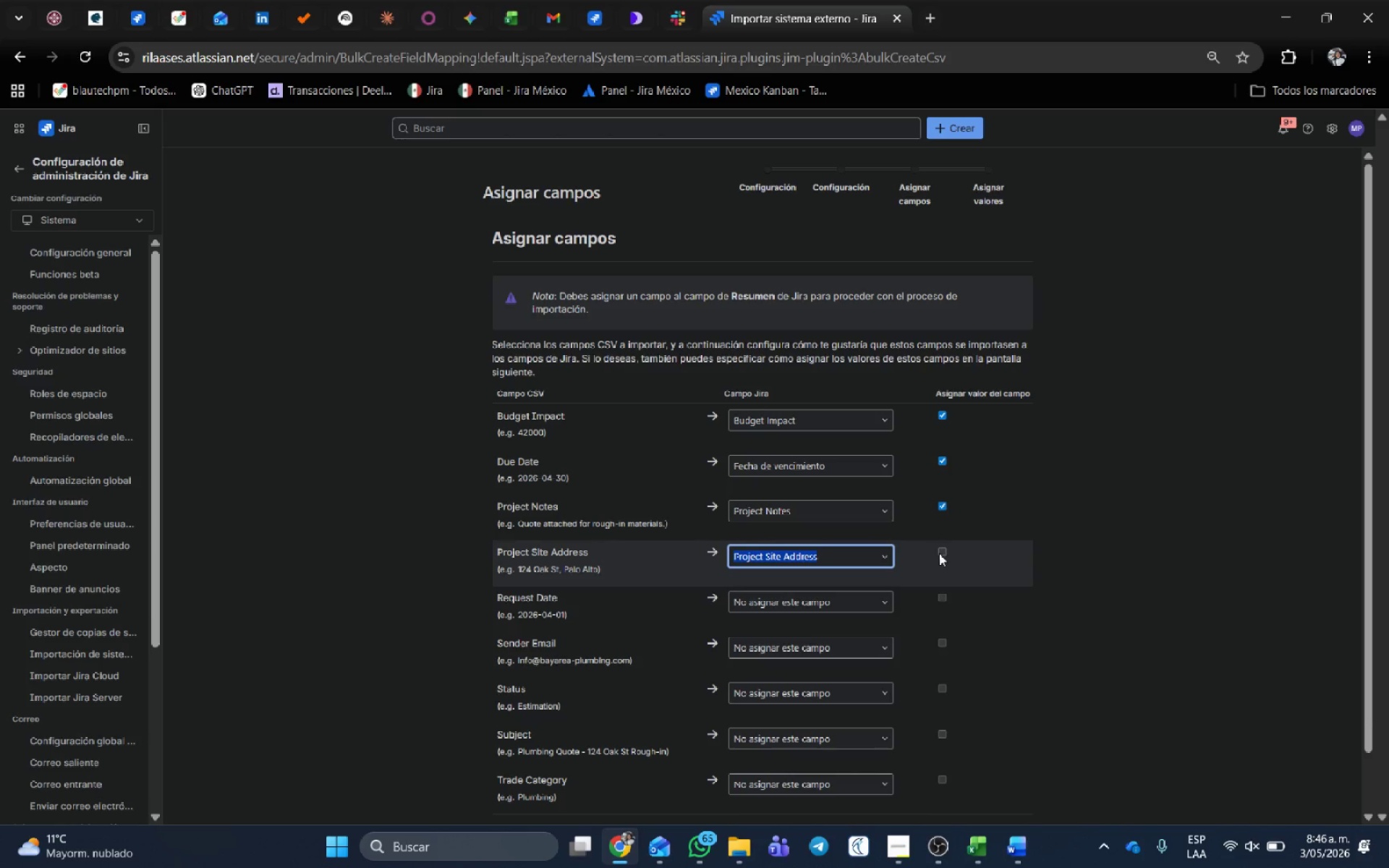 
left_click([943, 553])
 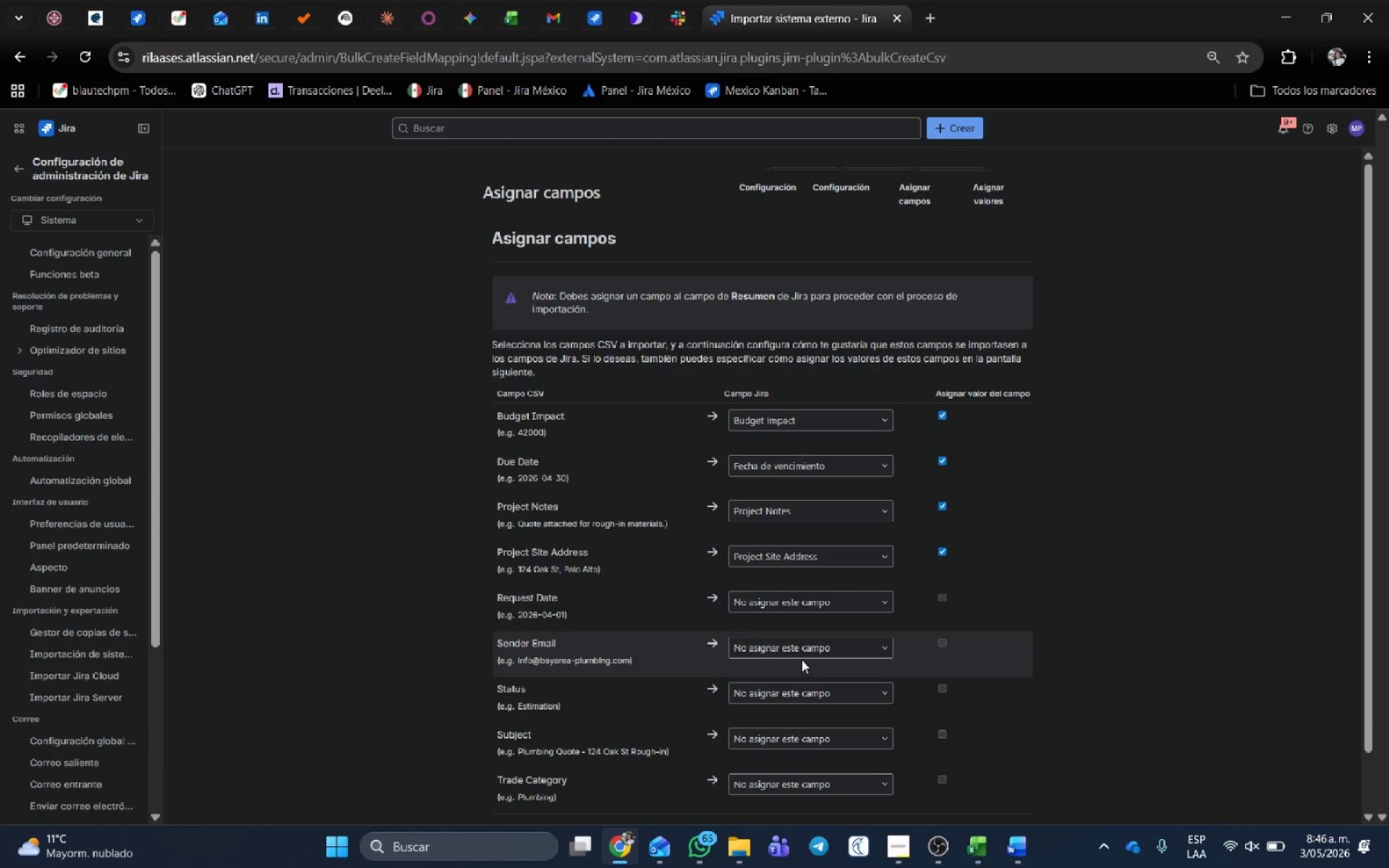 
scroll: coordinate [802, 660], scroll_direction: down, amount: 1.0
 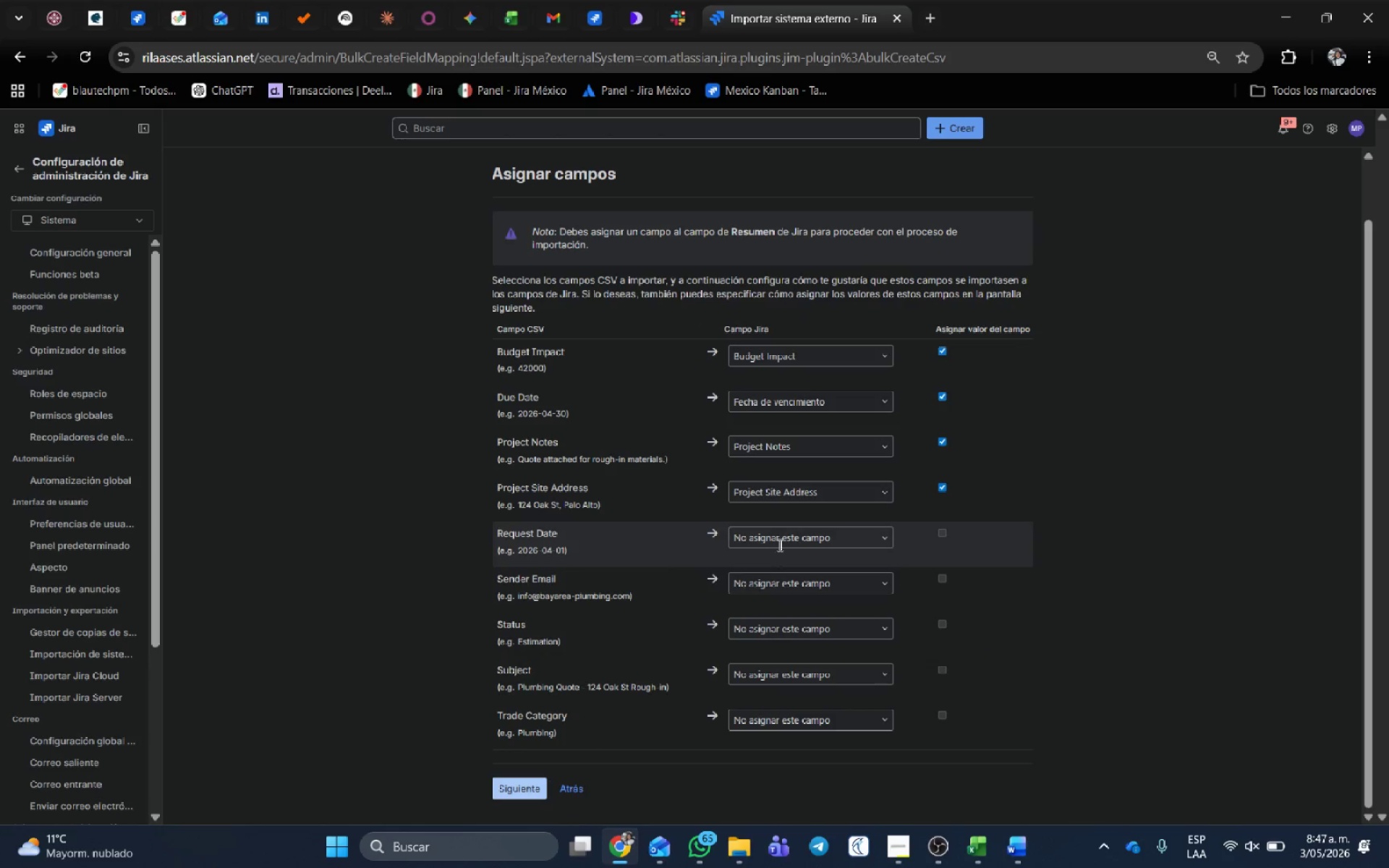 
left_click([779, 540])
 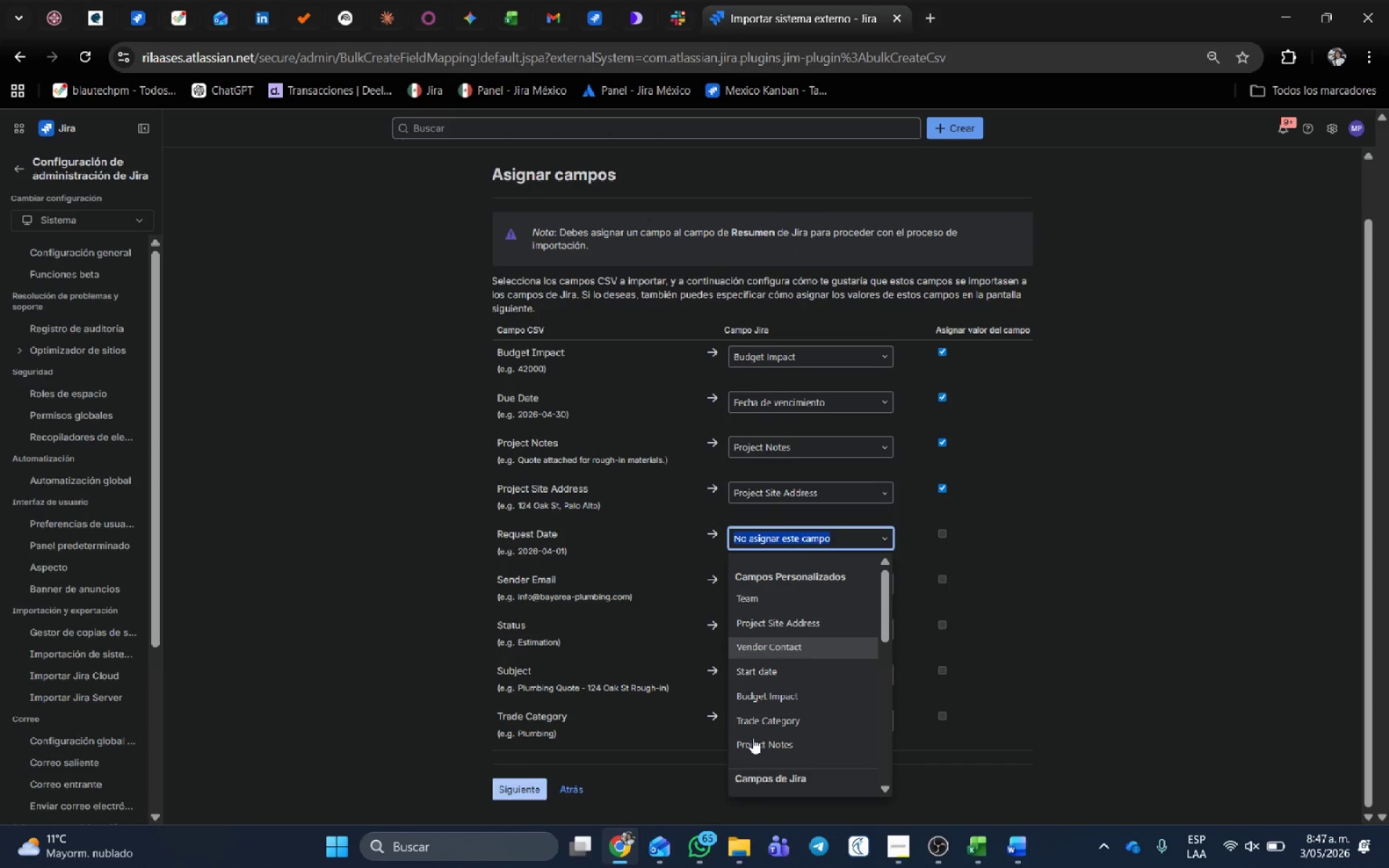 
left_click([789, 677])
 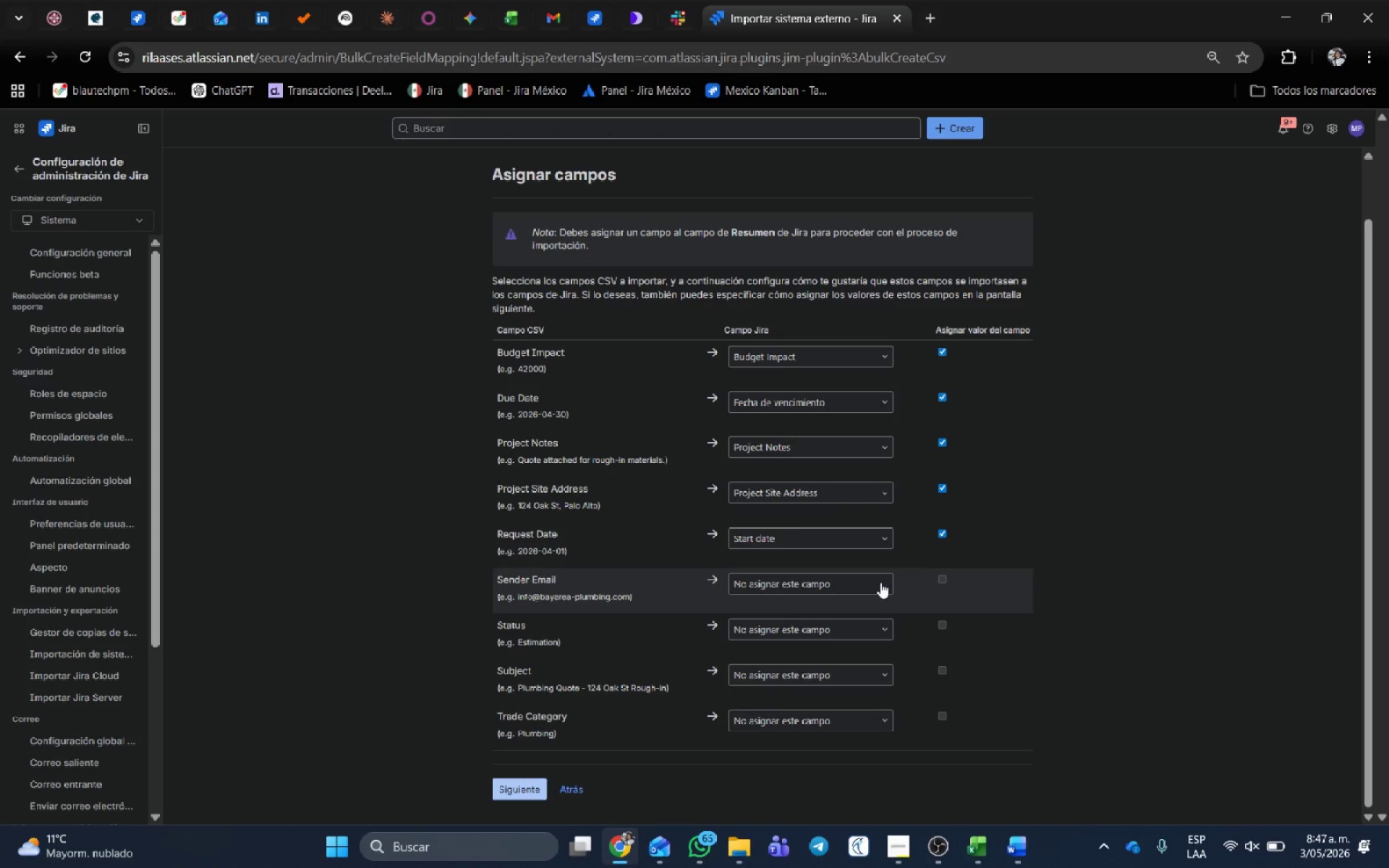 
left_click([880, 582])
 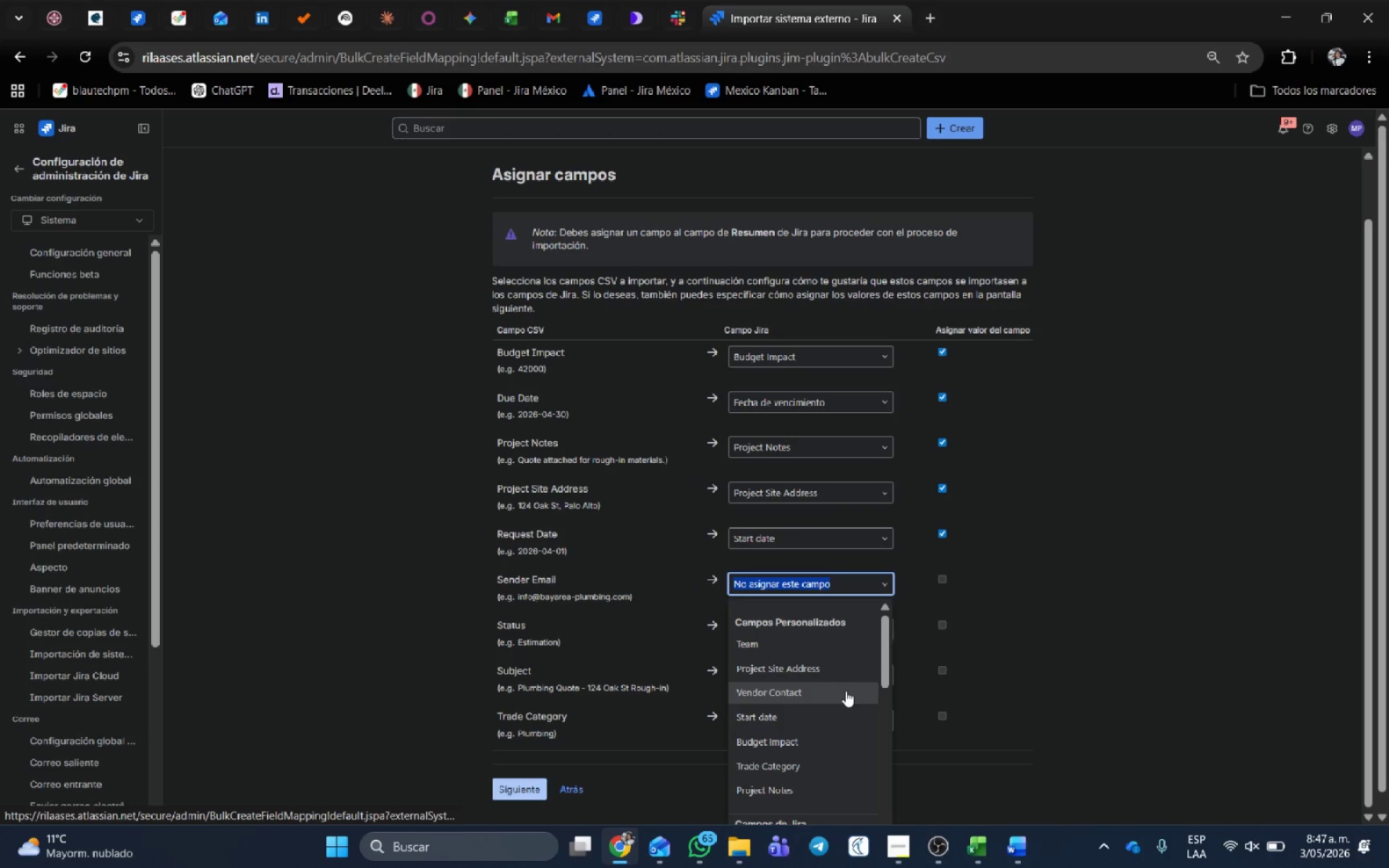 
left_click([846, 691])
 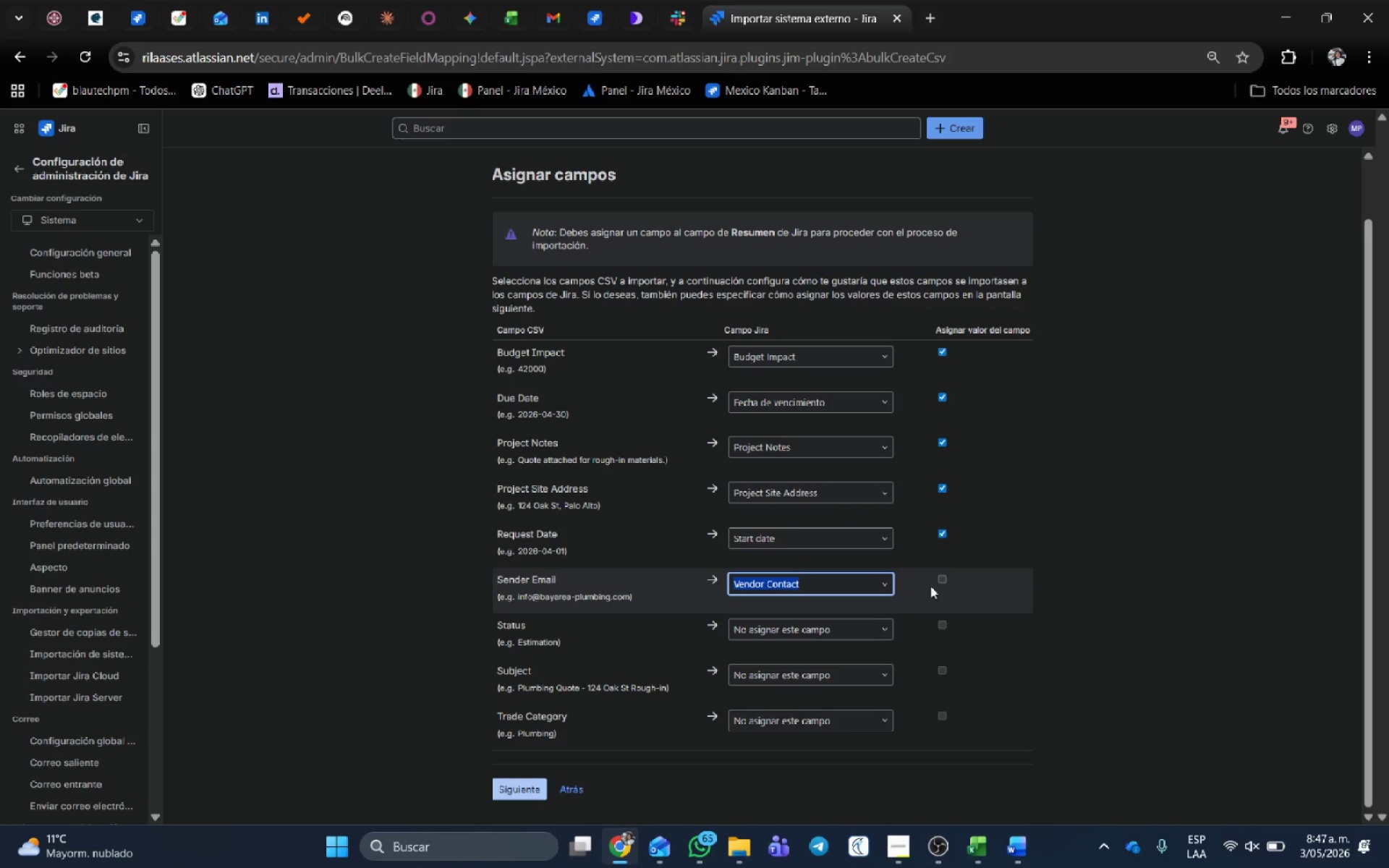 
left_click([946, 576])
 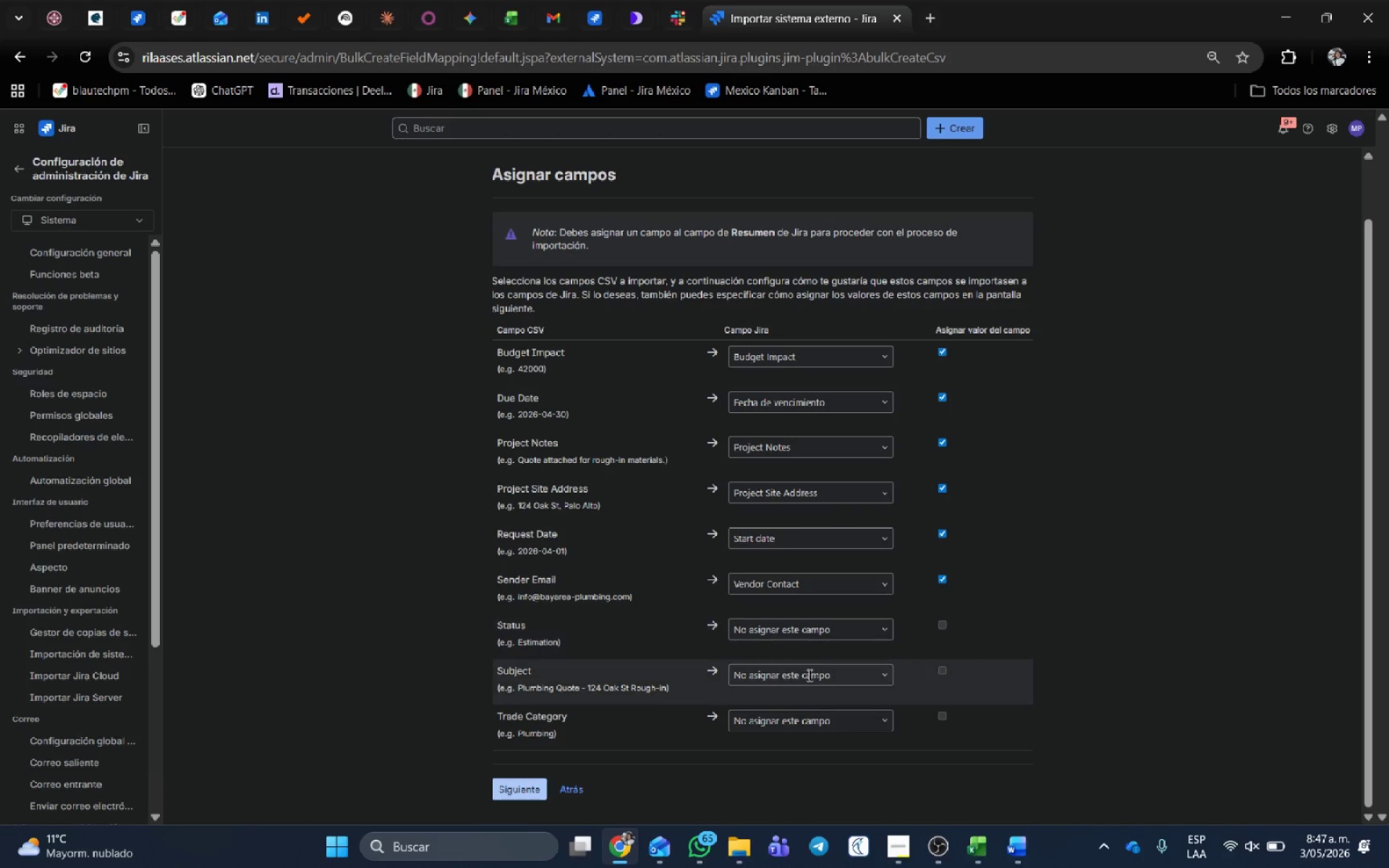 
left_click([807, 680])
 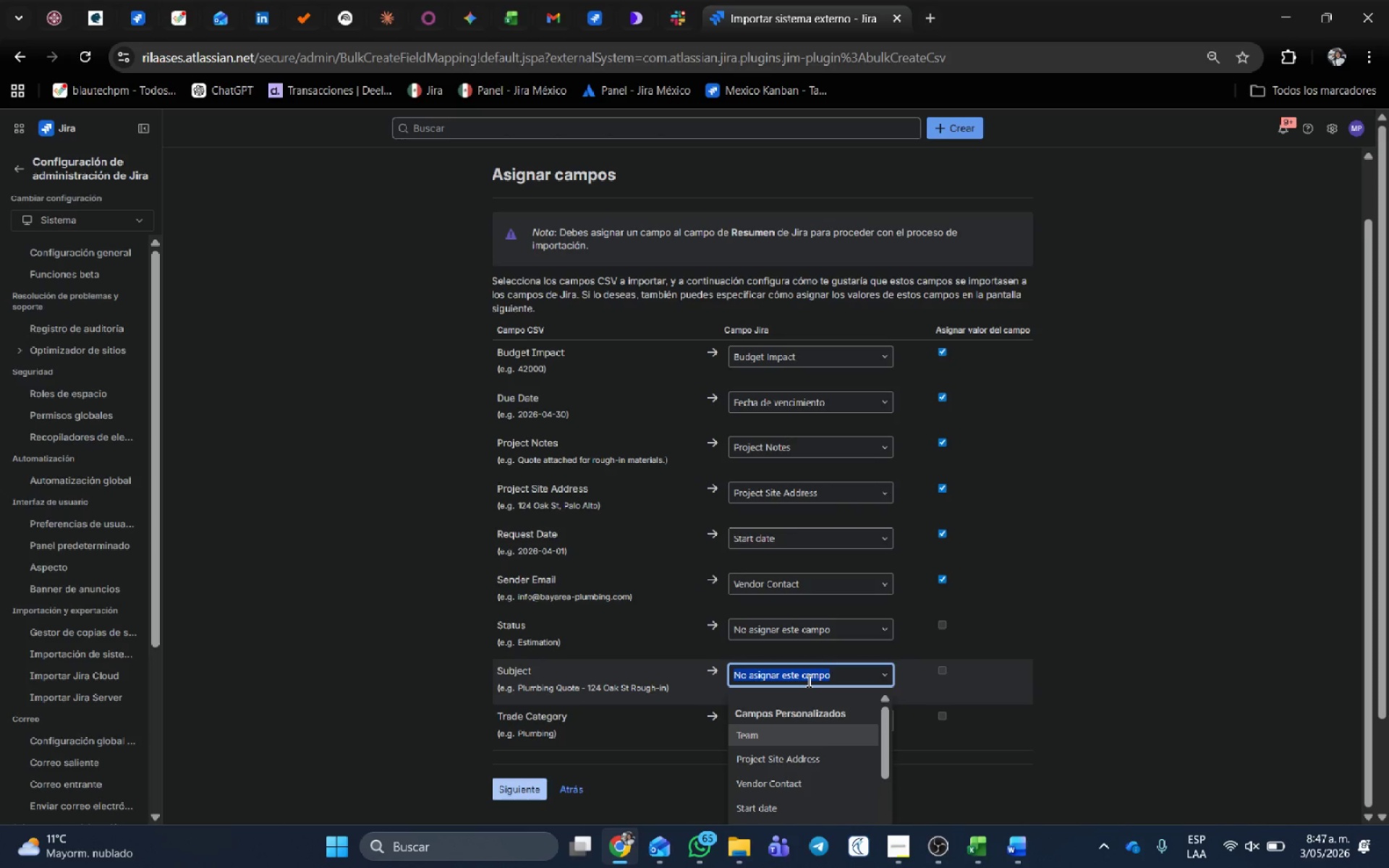 
type(res)
 